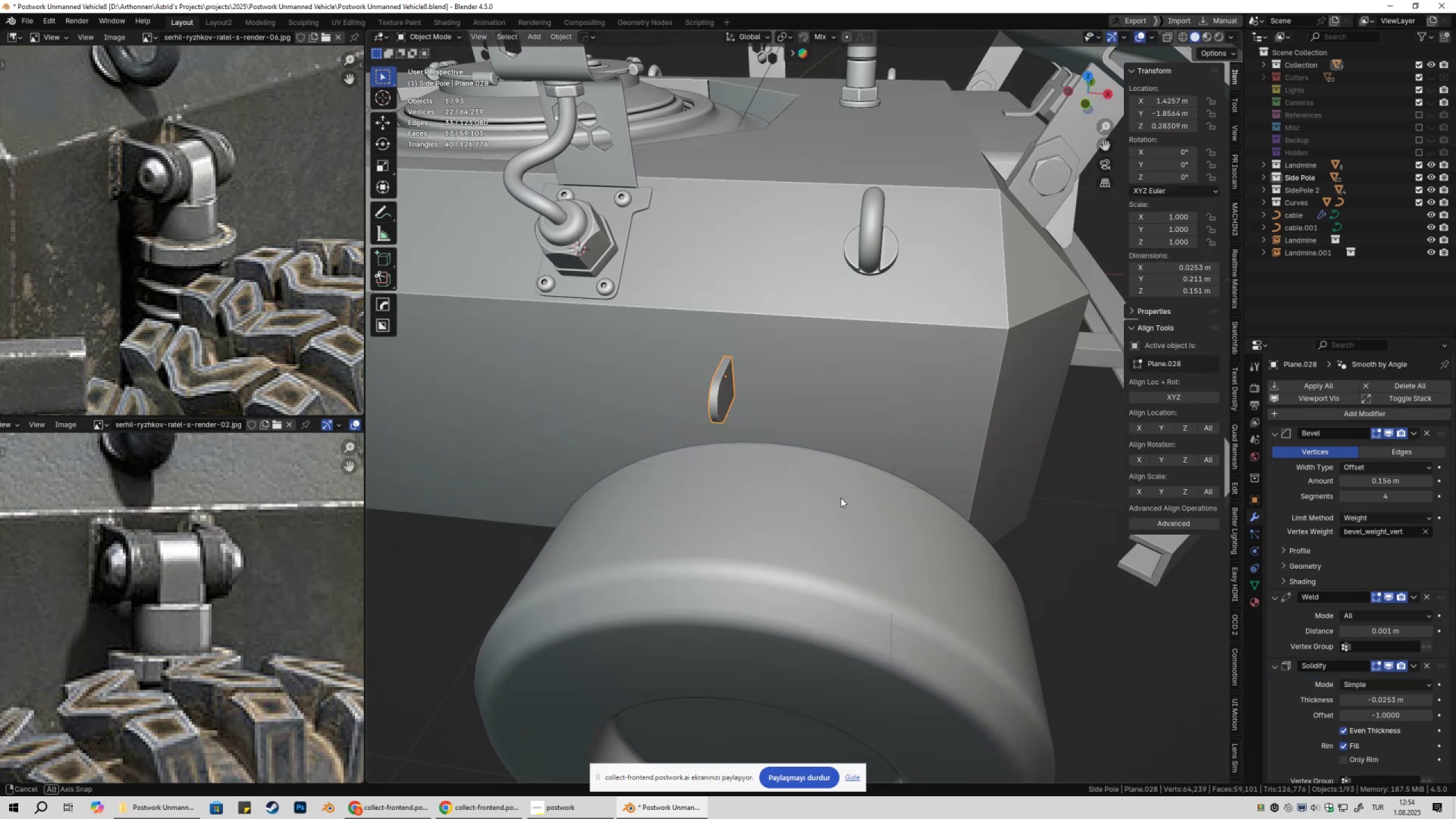 
hold_key(key=ShiftLeft, duration=1.53)
 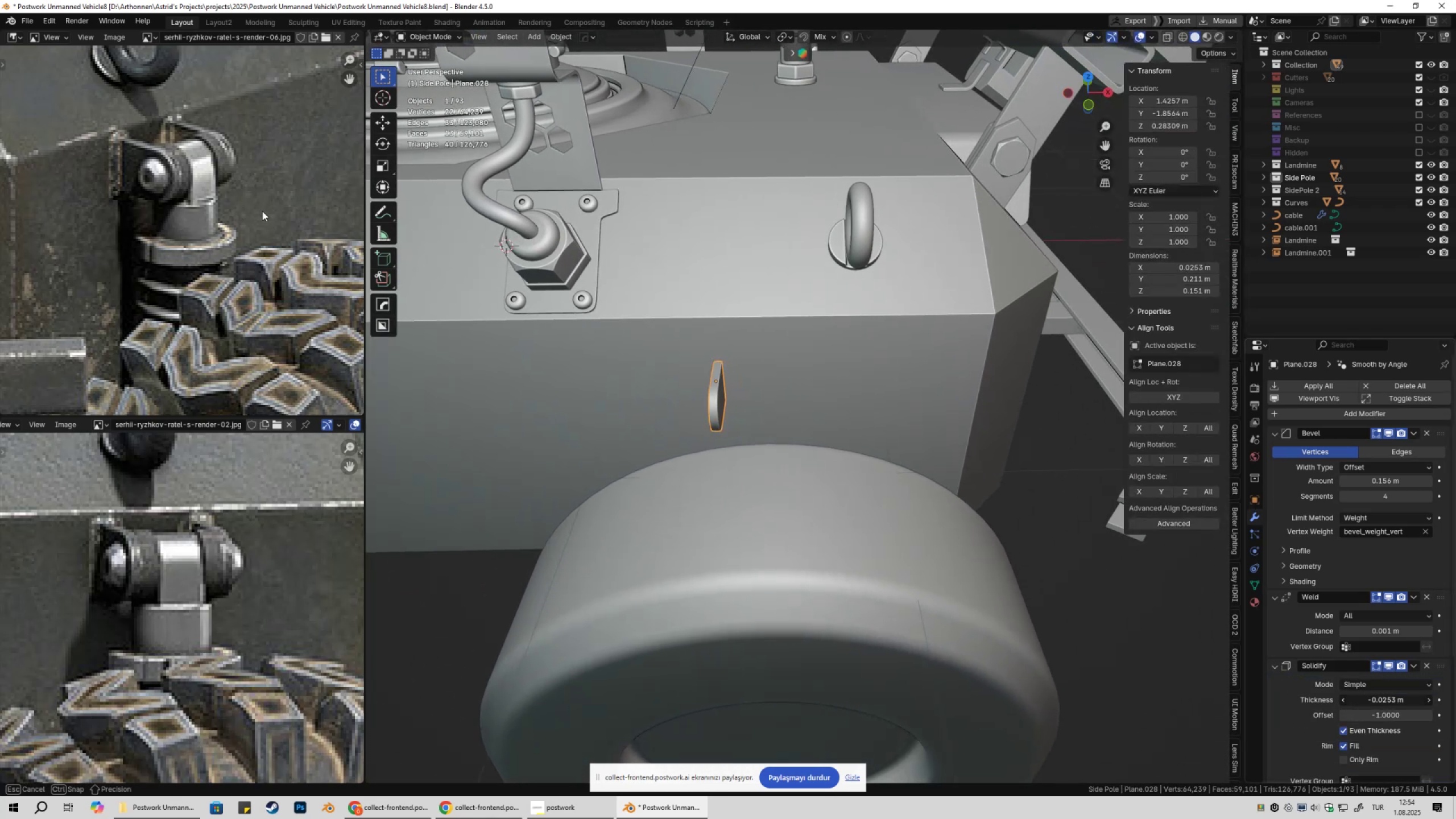 
hold_key(key=ShiftLeft, duration=0.84)
 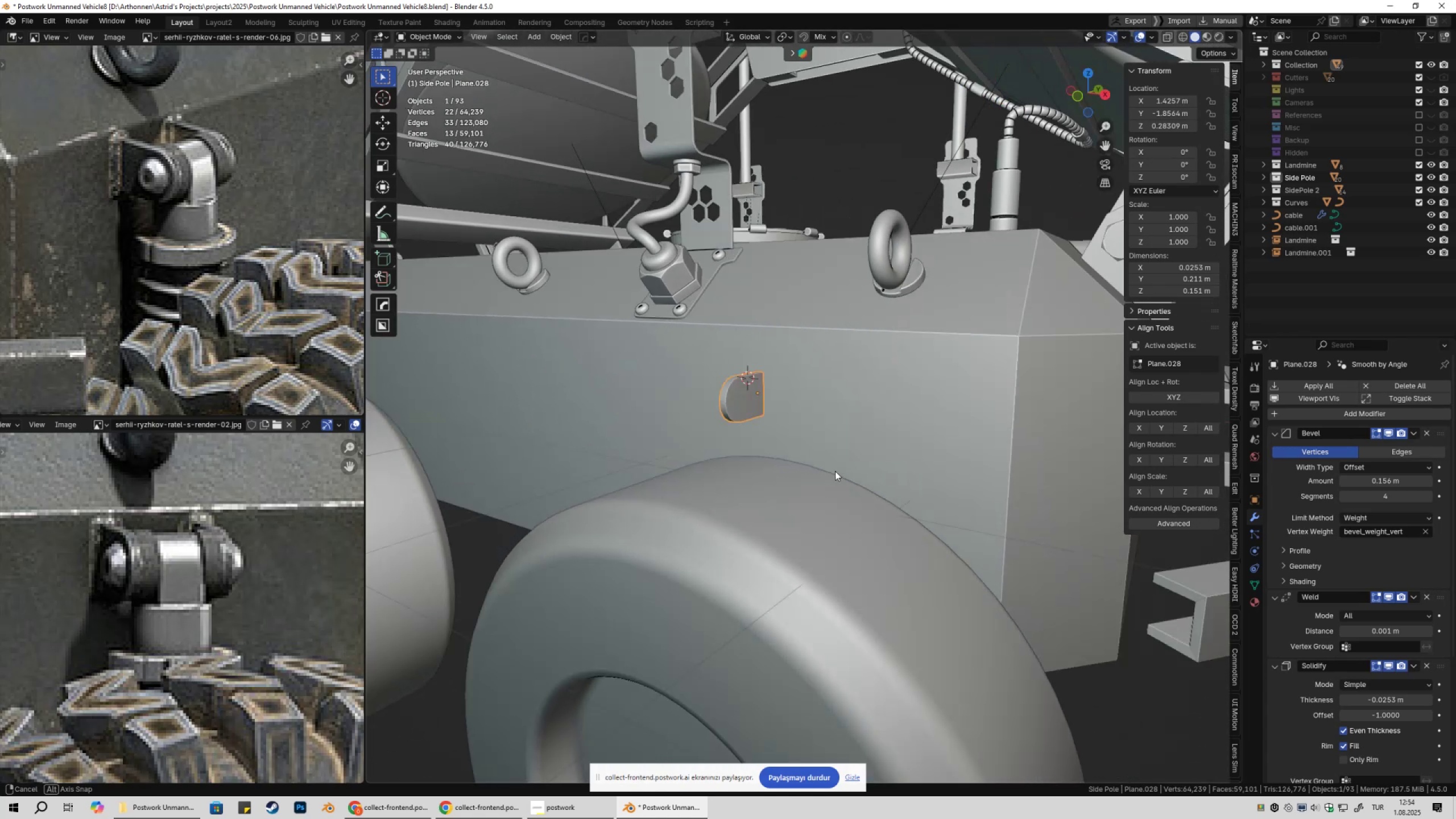 
key(Tab)
 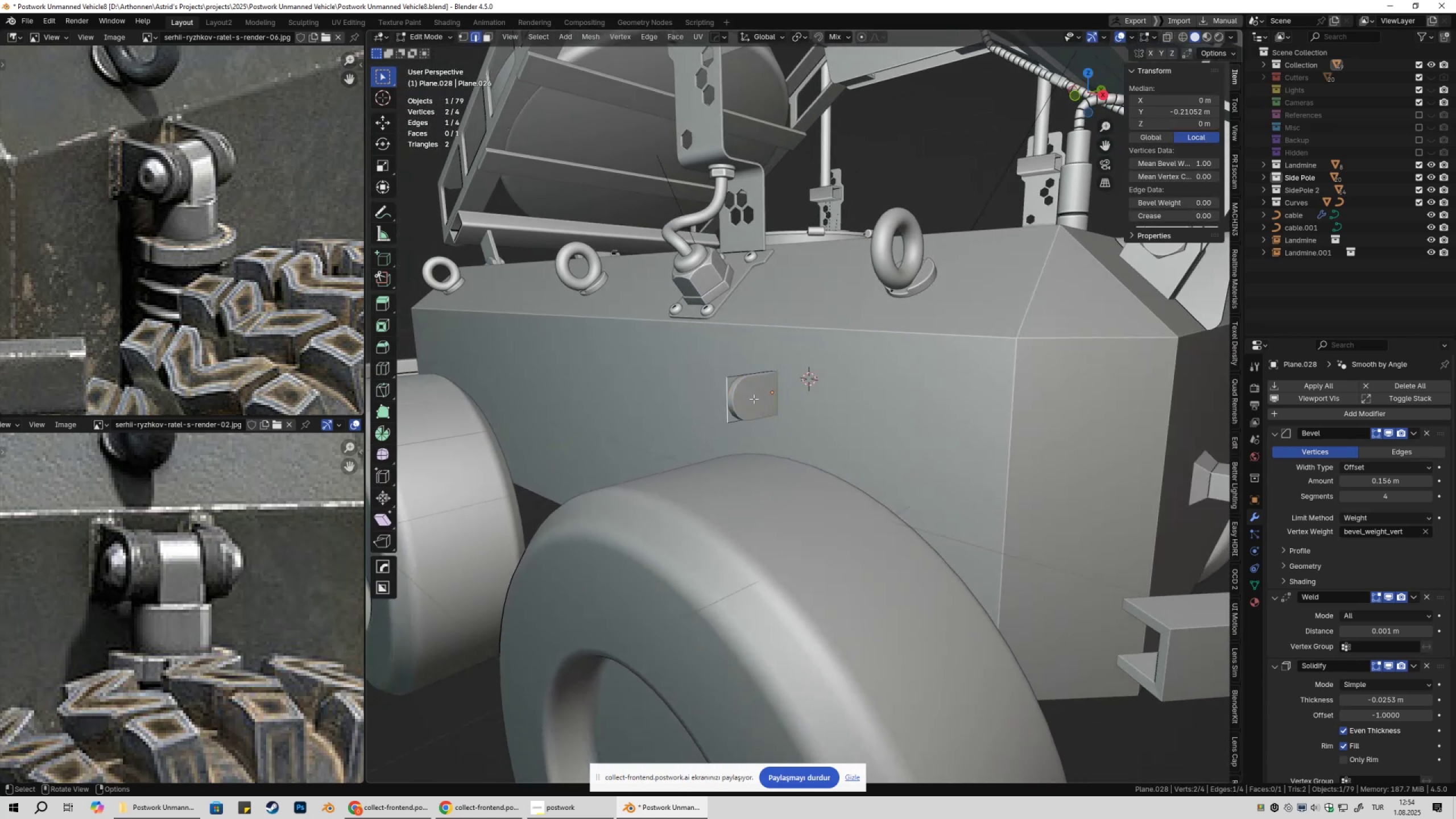 
key(3)
 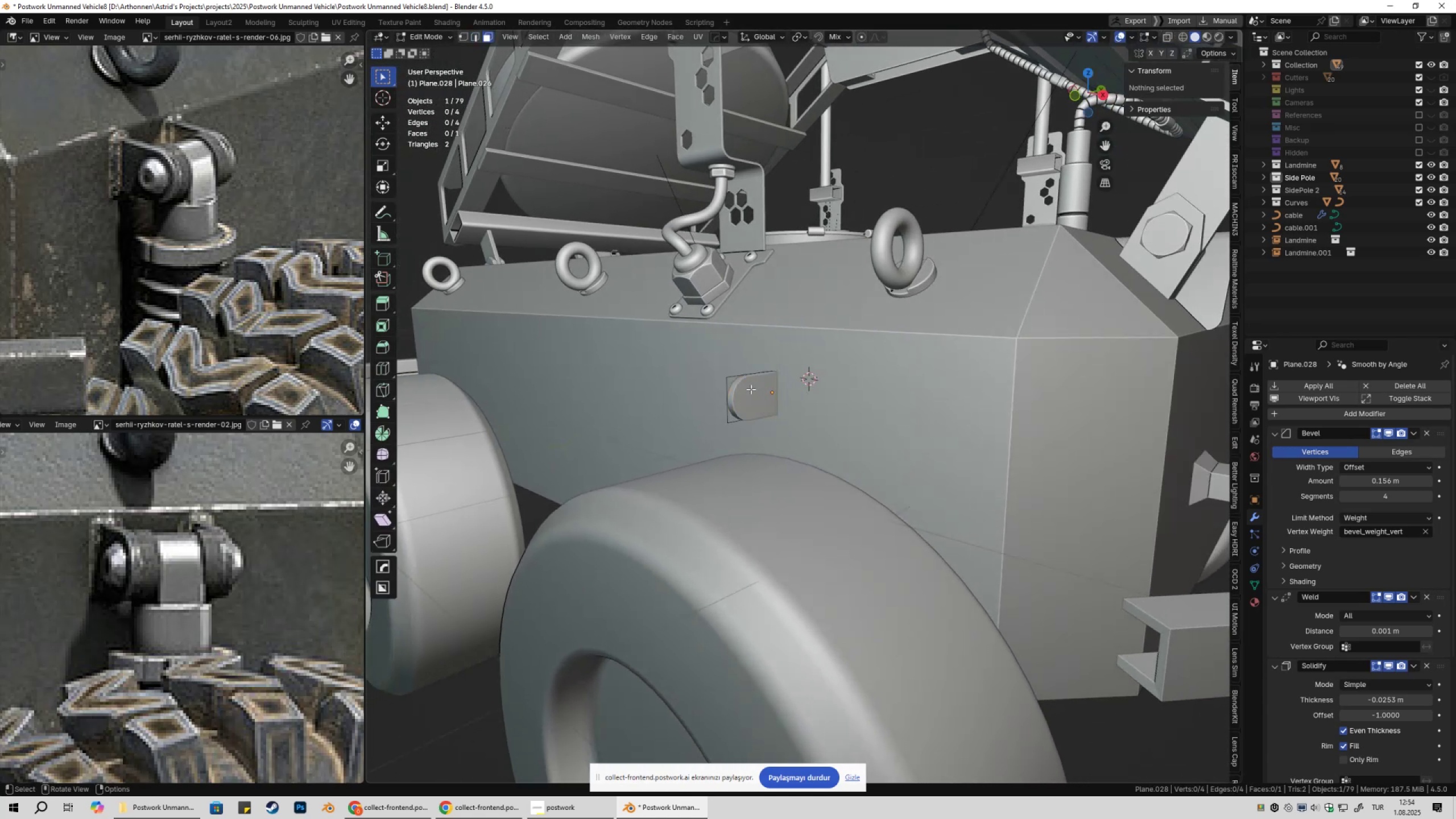 
left_click([751, 389])
 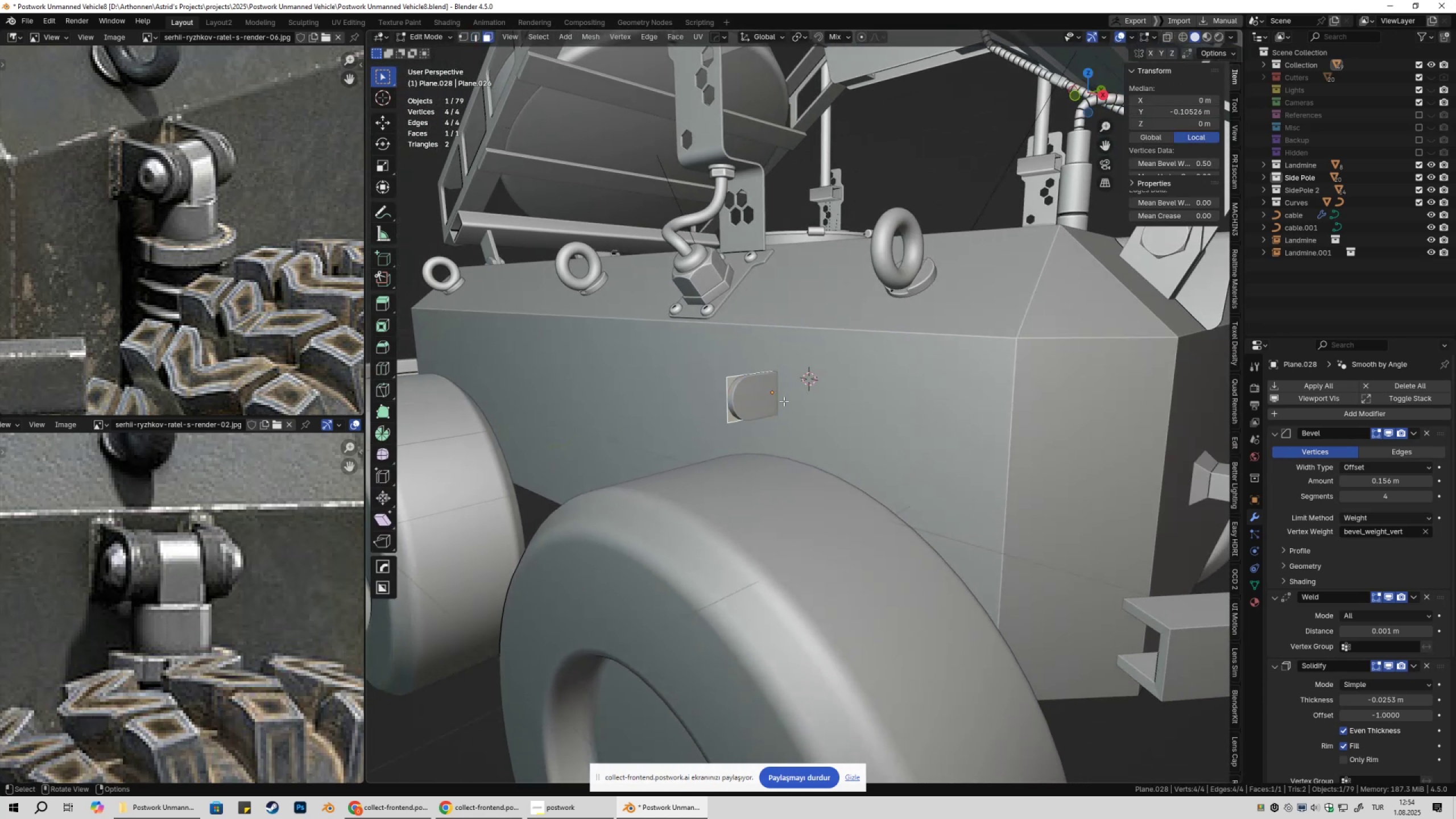 
hold_key(key=ShiftLeft, duration=0.4)
 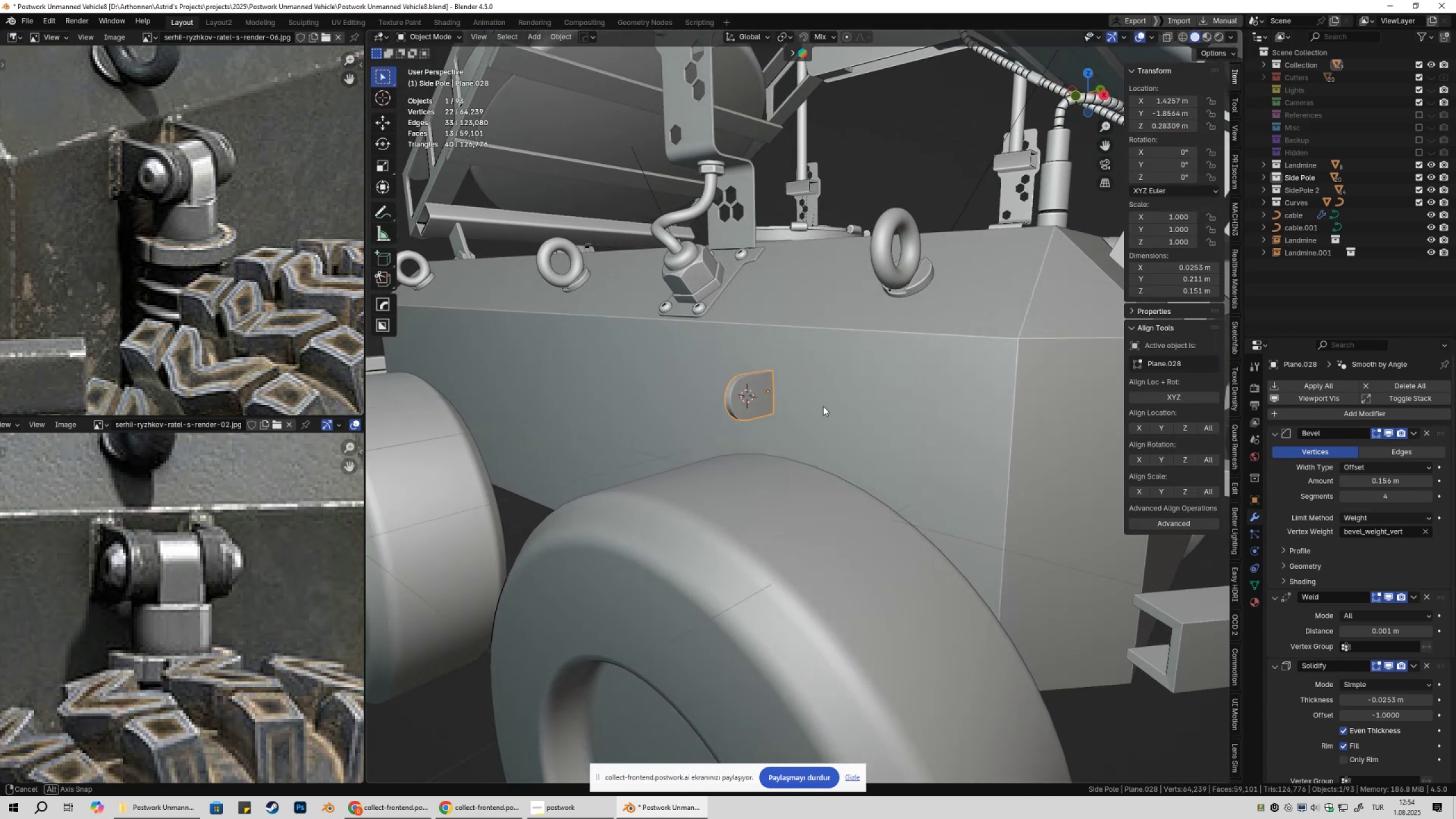 
hold_key(key=S, duration=0.32)
 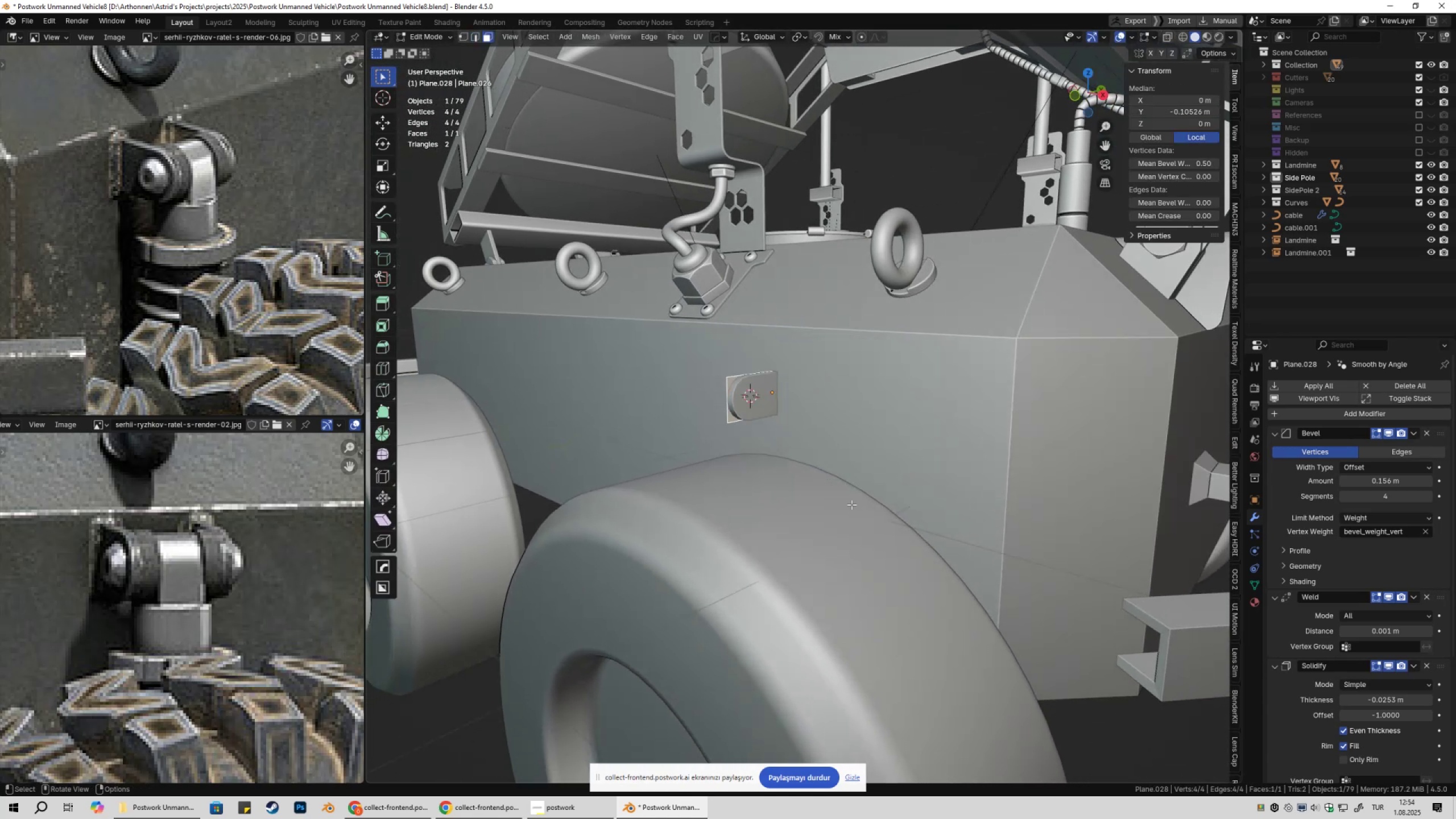 
key(Tab)
type(Arxy90)
key(NumpadEnter)
type(s)
 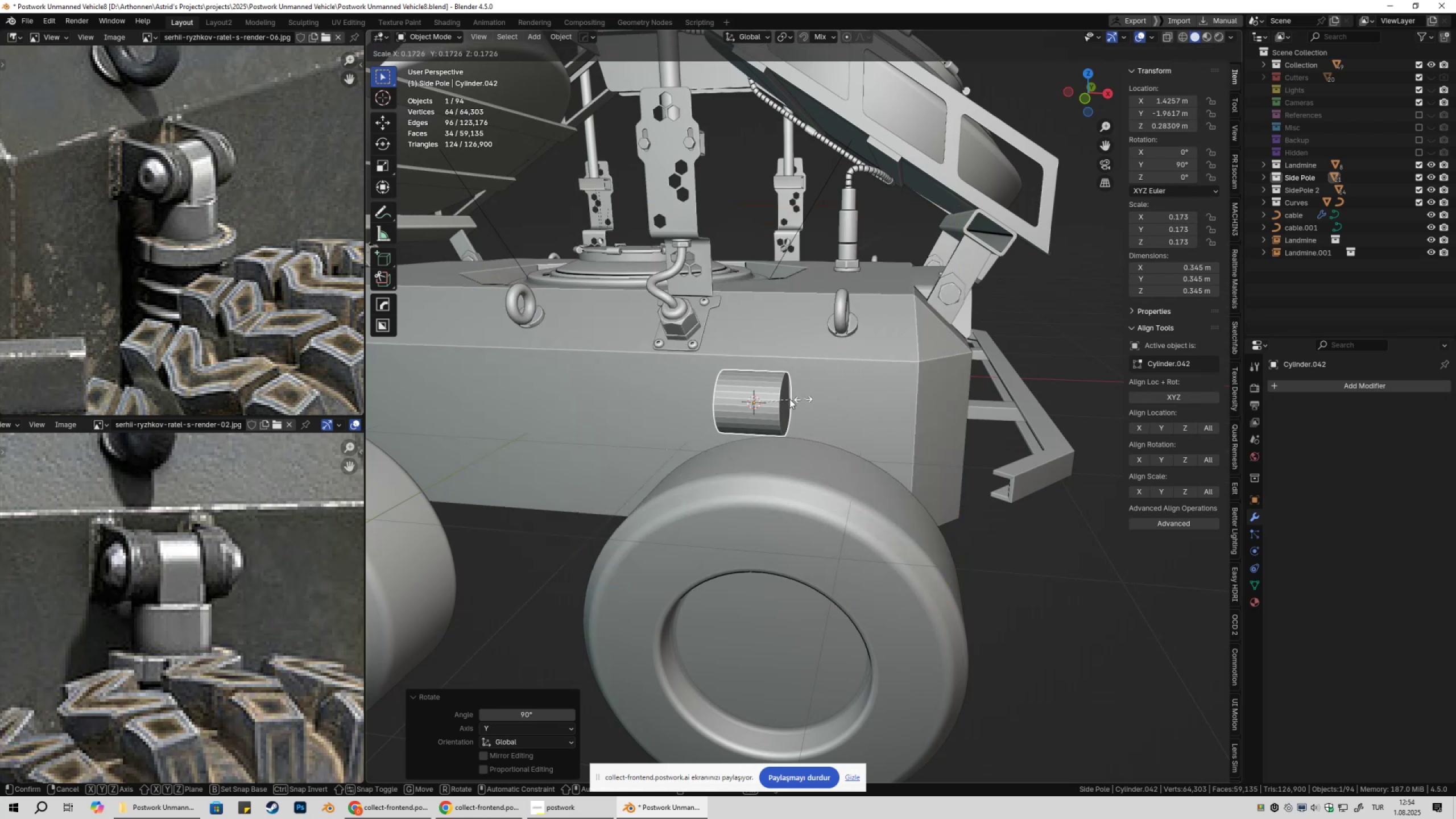 
scroll: coordinate [863, 503], scroll_direction: down, amount: 3.0
 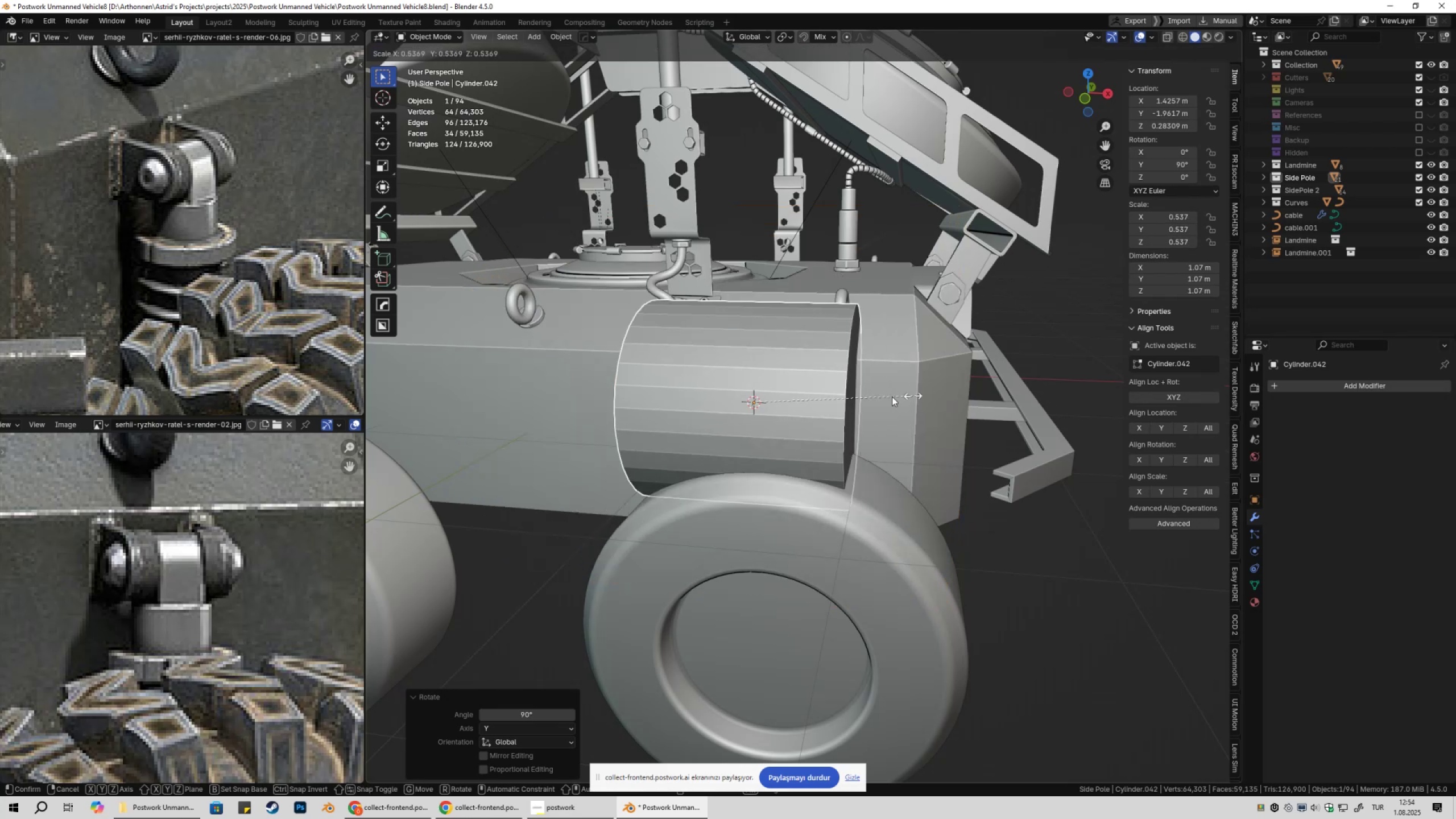 
left_click([765, 400])
 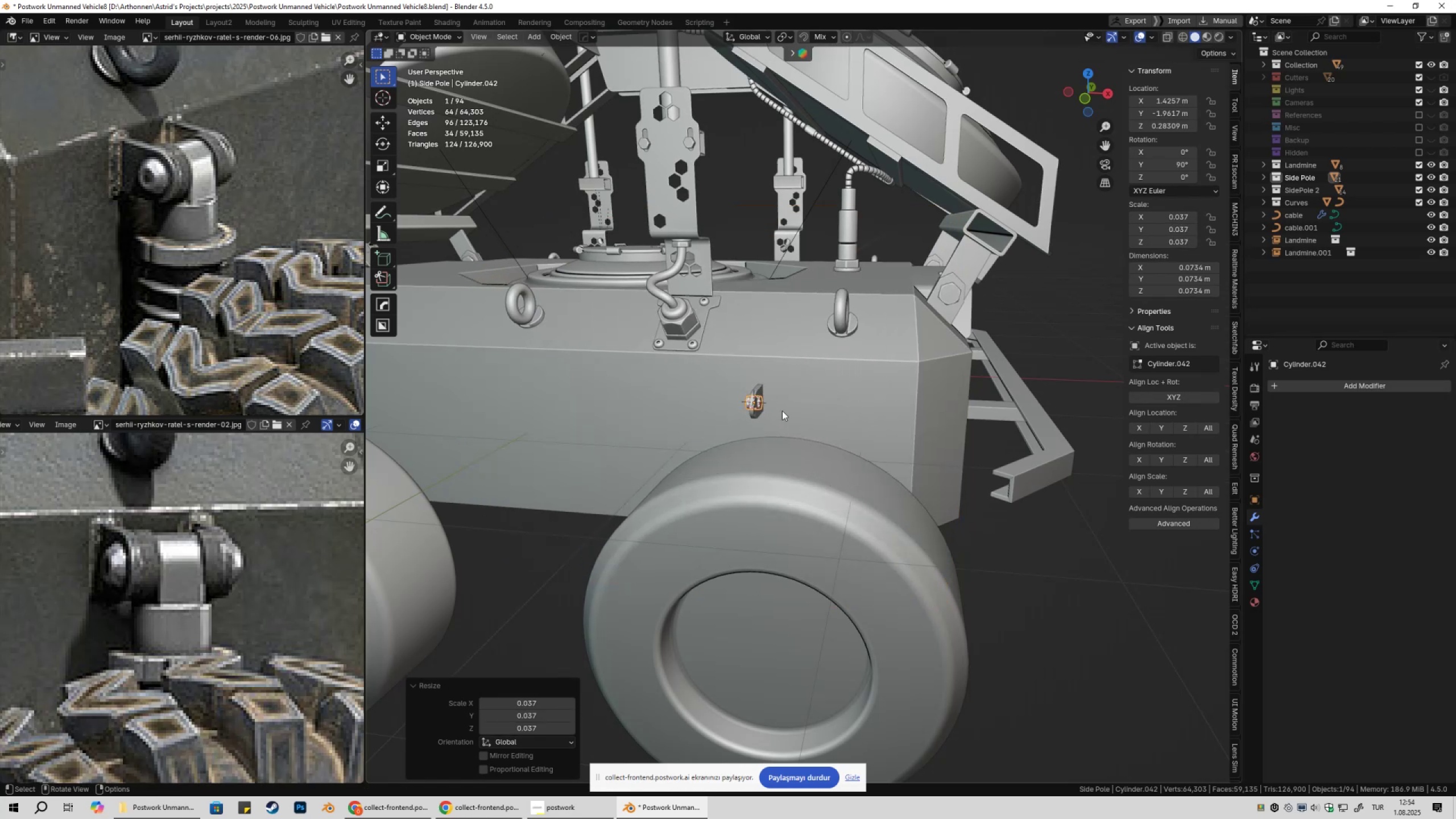 
scroll: coordinate [779, 417], scroll_direction: up, amount: 3.0
 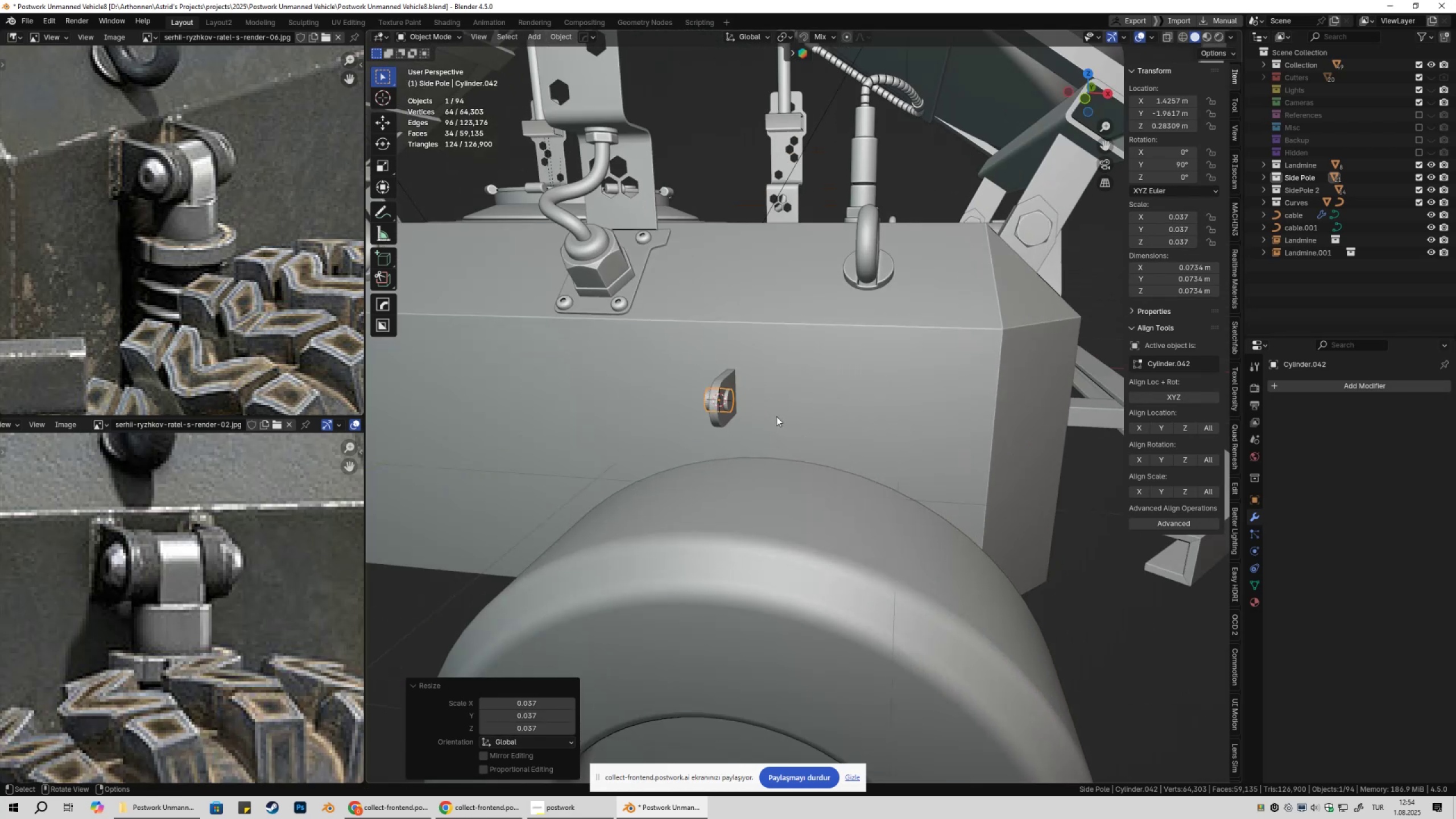 
type(gyx)
 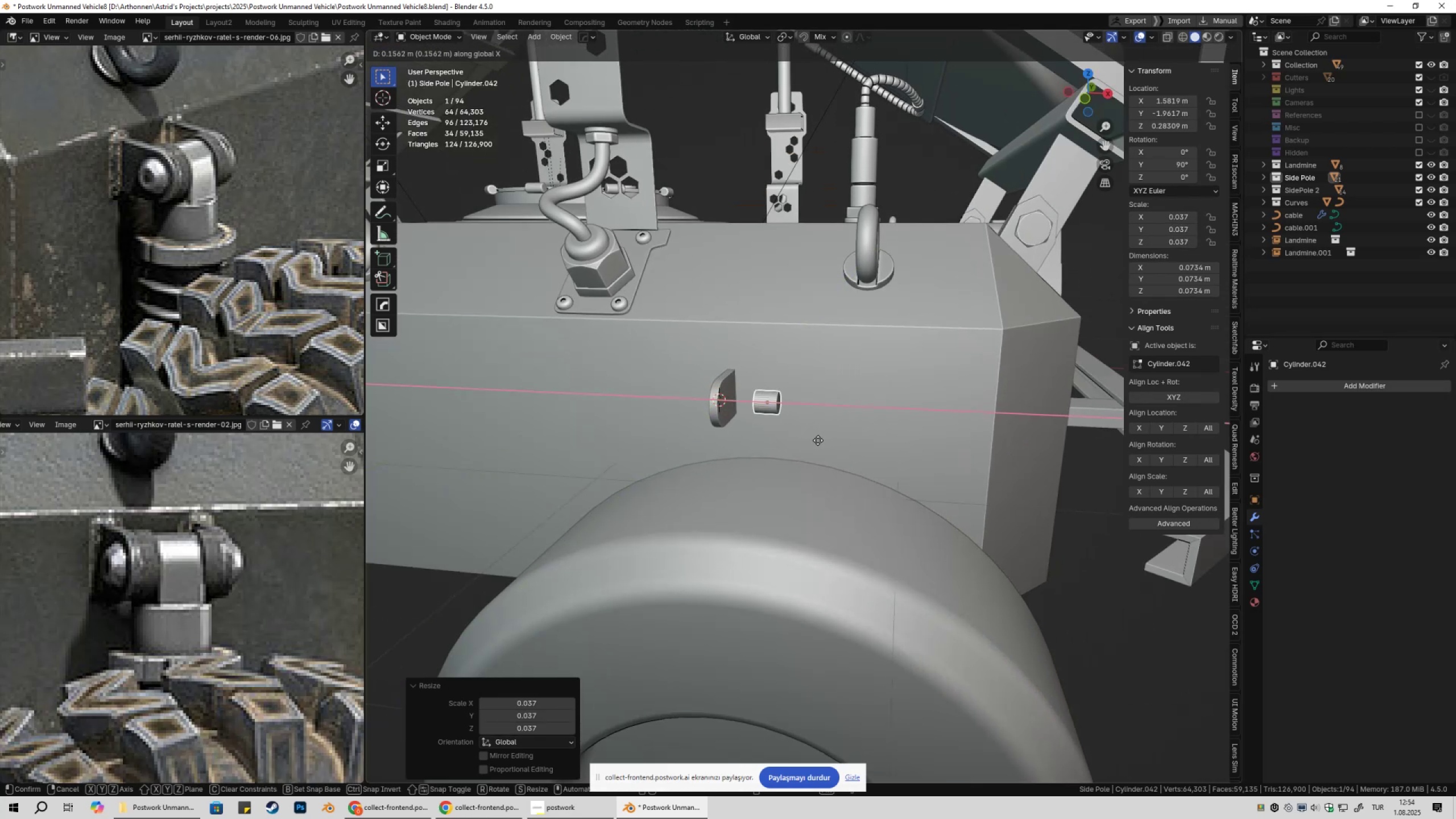 
left_click([817, 440])
 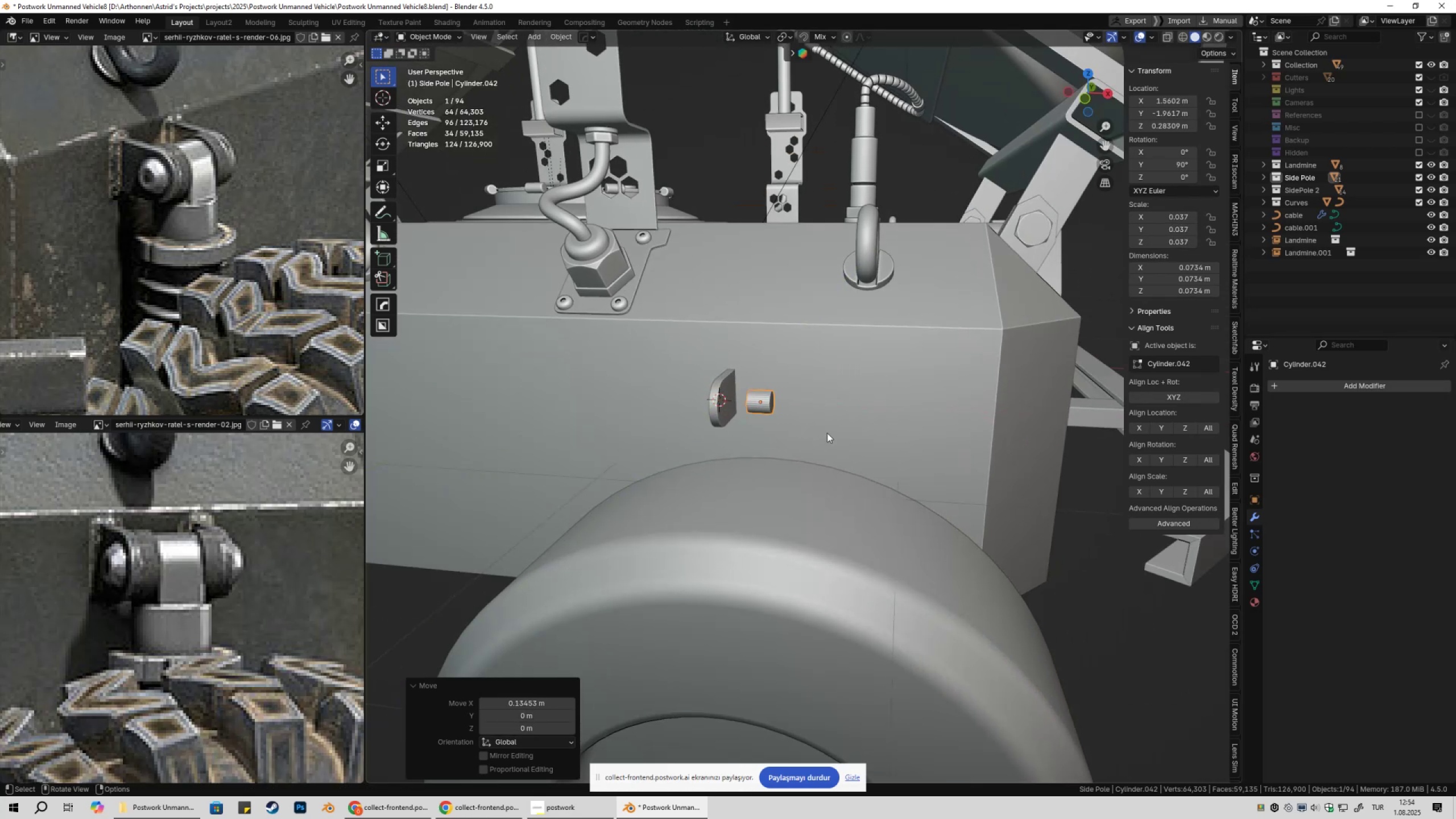 
scroll: coordinate [832, 423], scroll_direction: up, amount: 6.0
 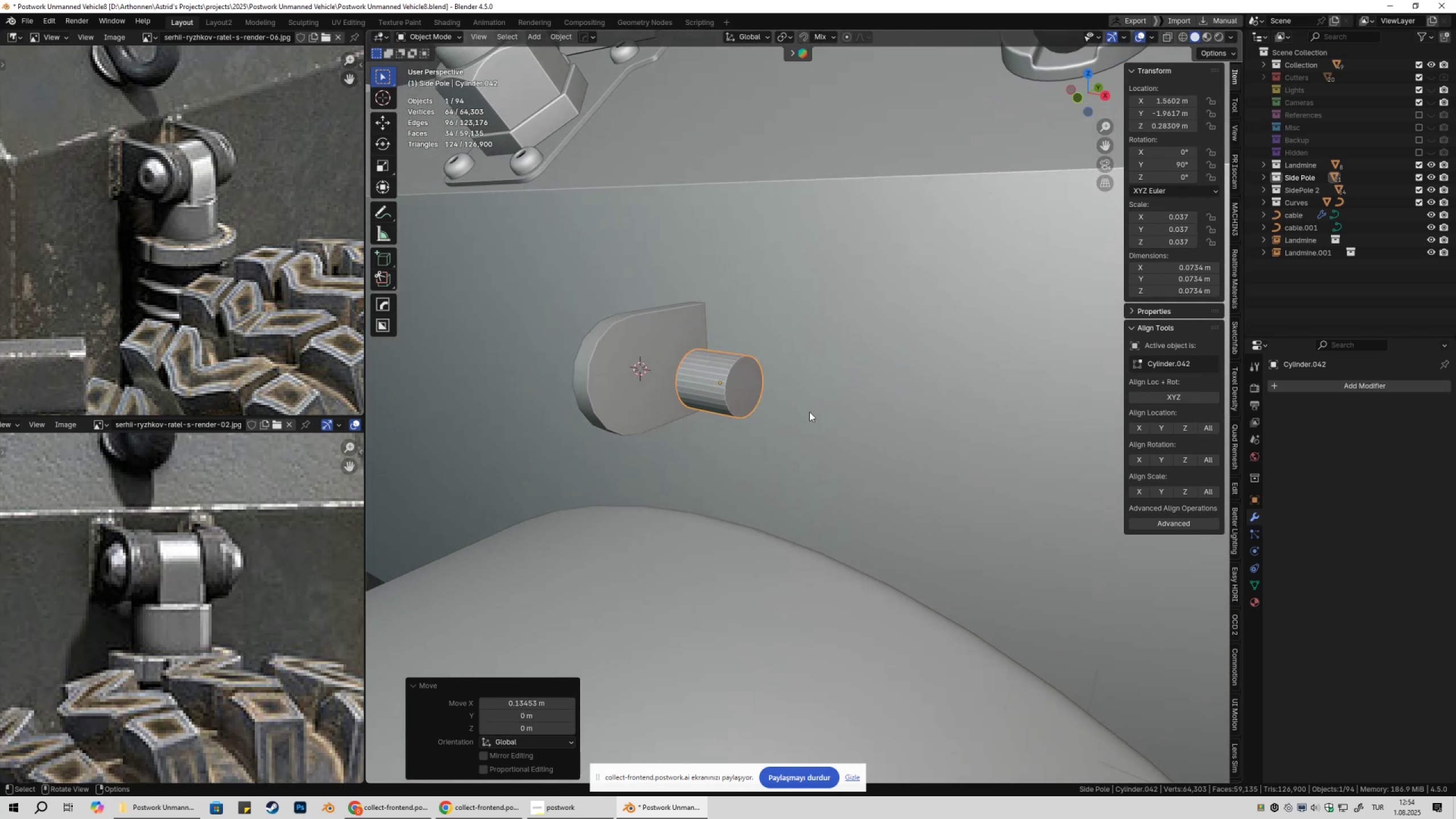 
right_click([819, 411])
 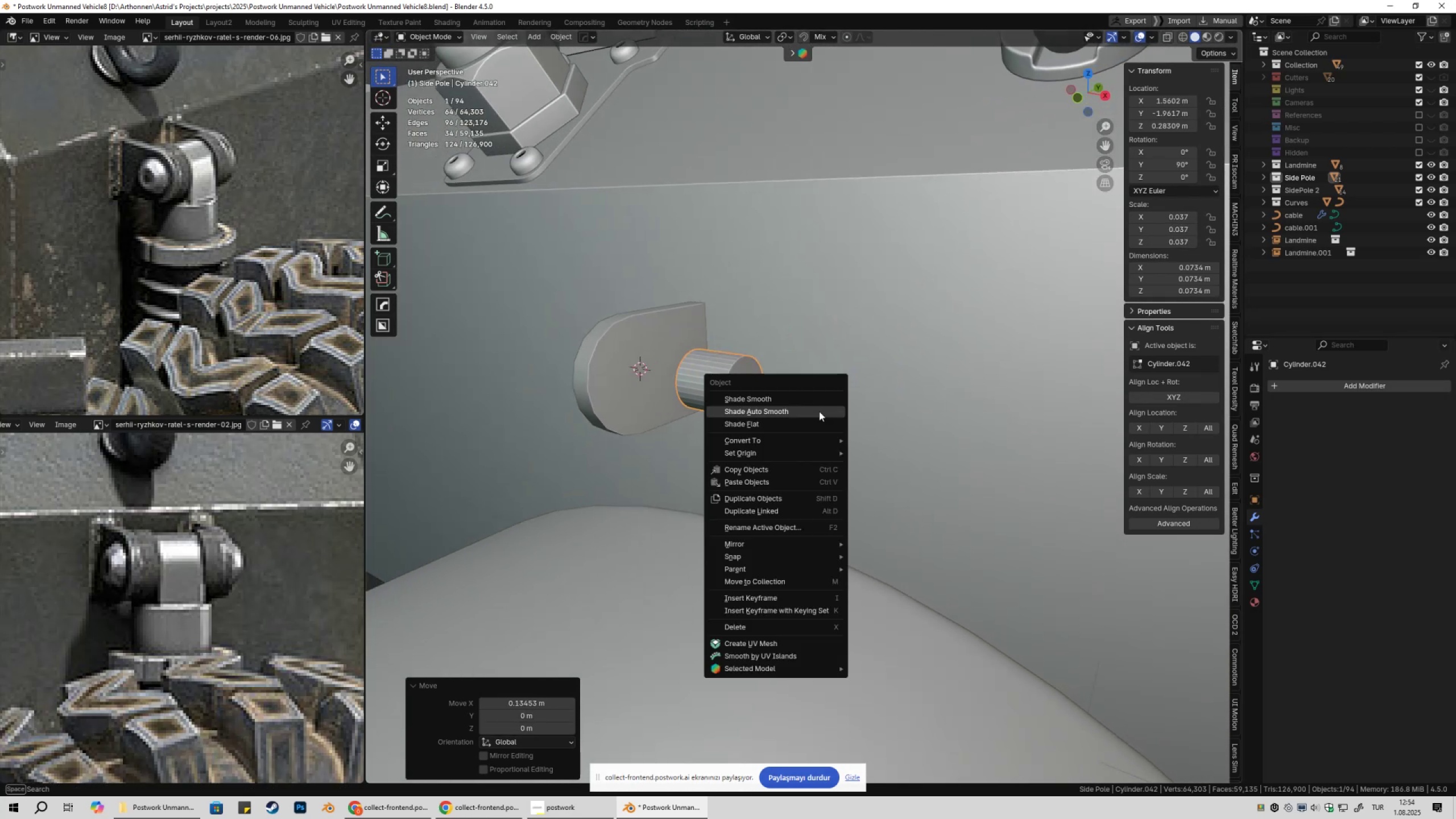 
left_click([819, 411])
 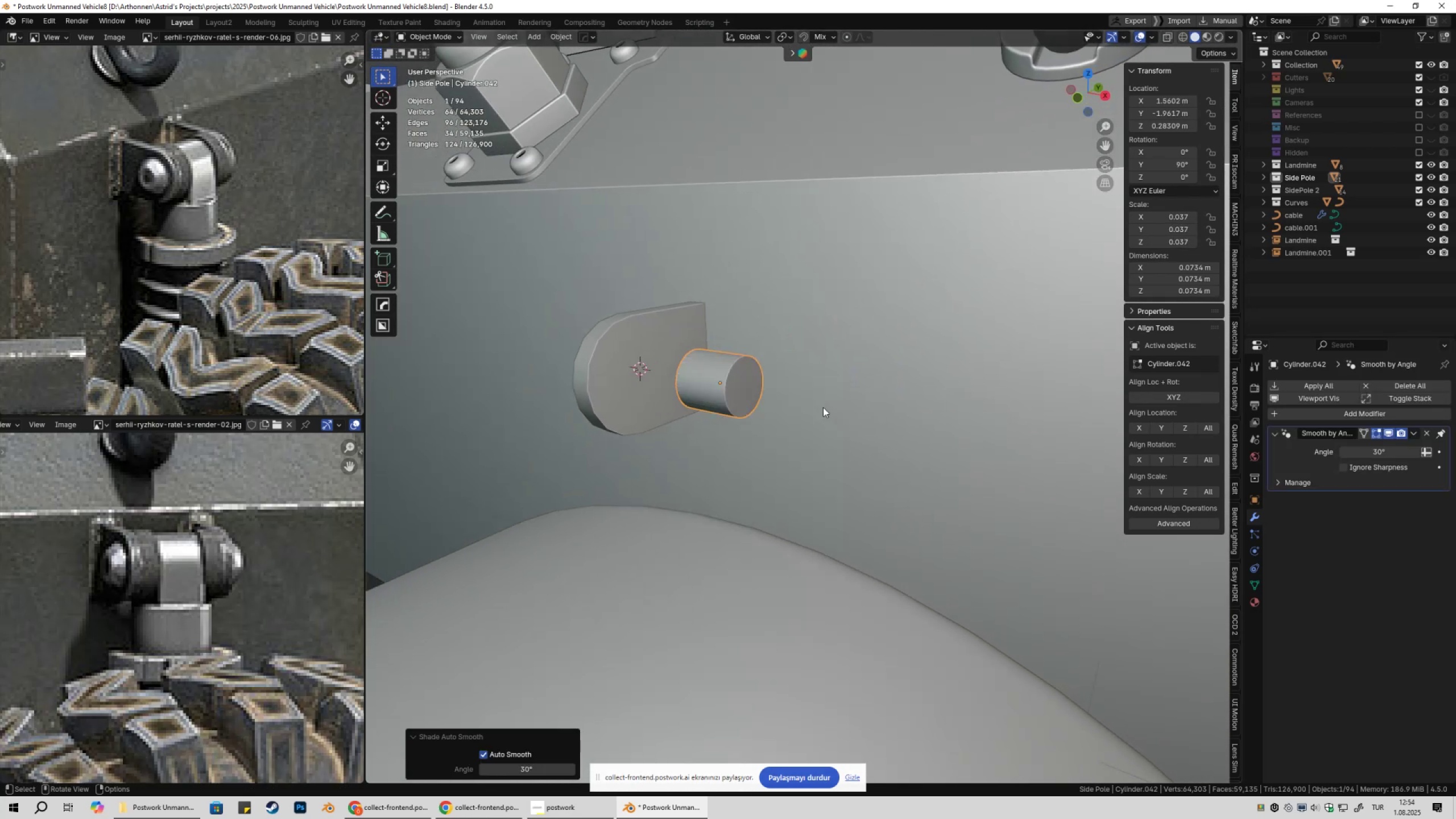 
type(gxy)
 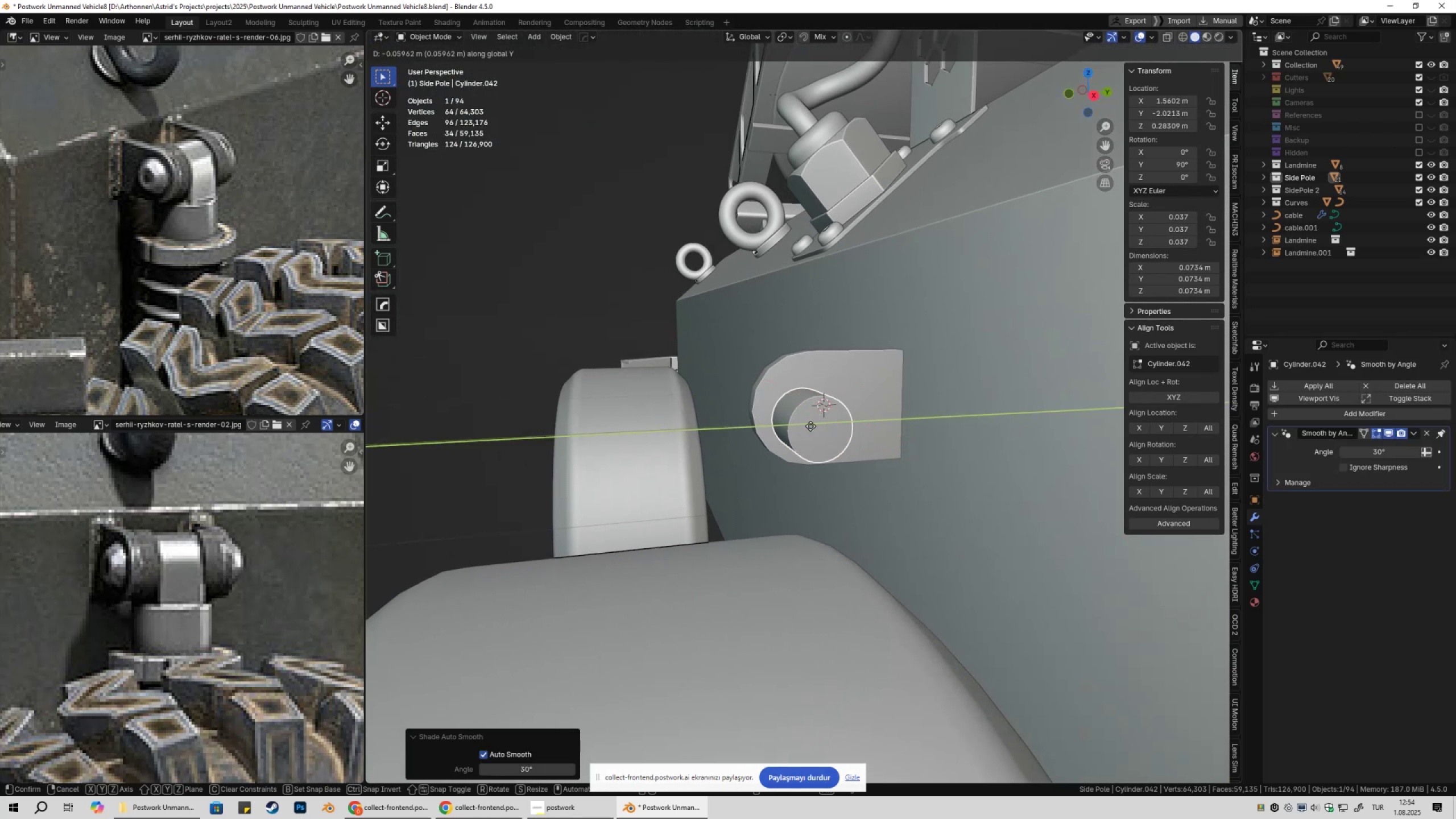 
hold_key(key=ControlLeft, duration=0.76)
left_click([755, 412])
 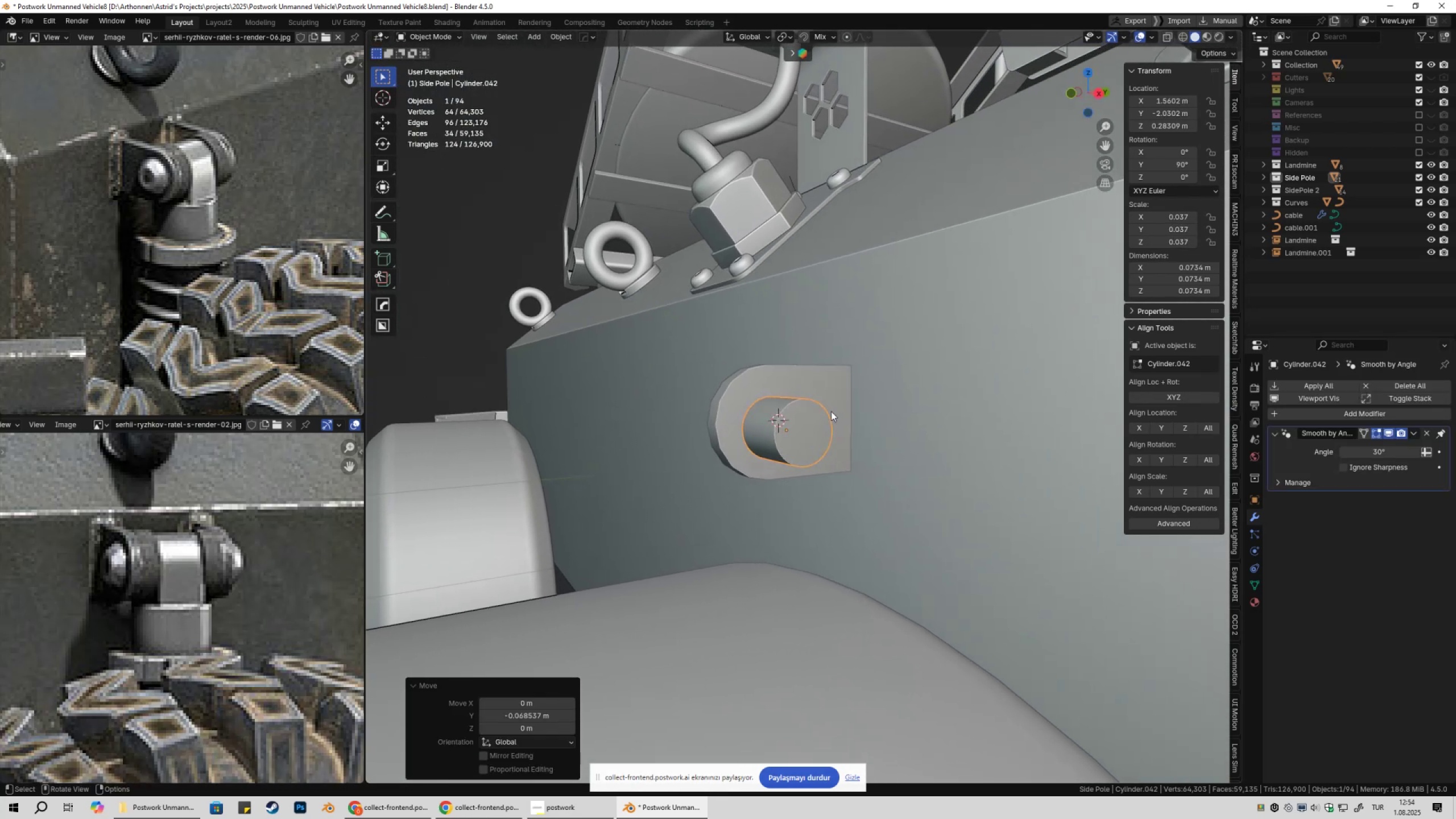 
type(gx)
 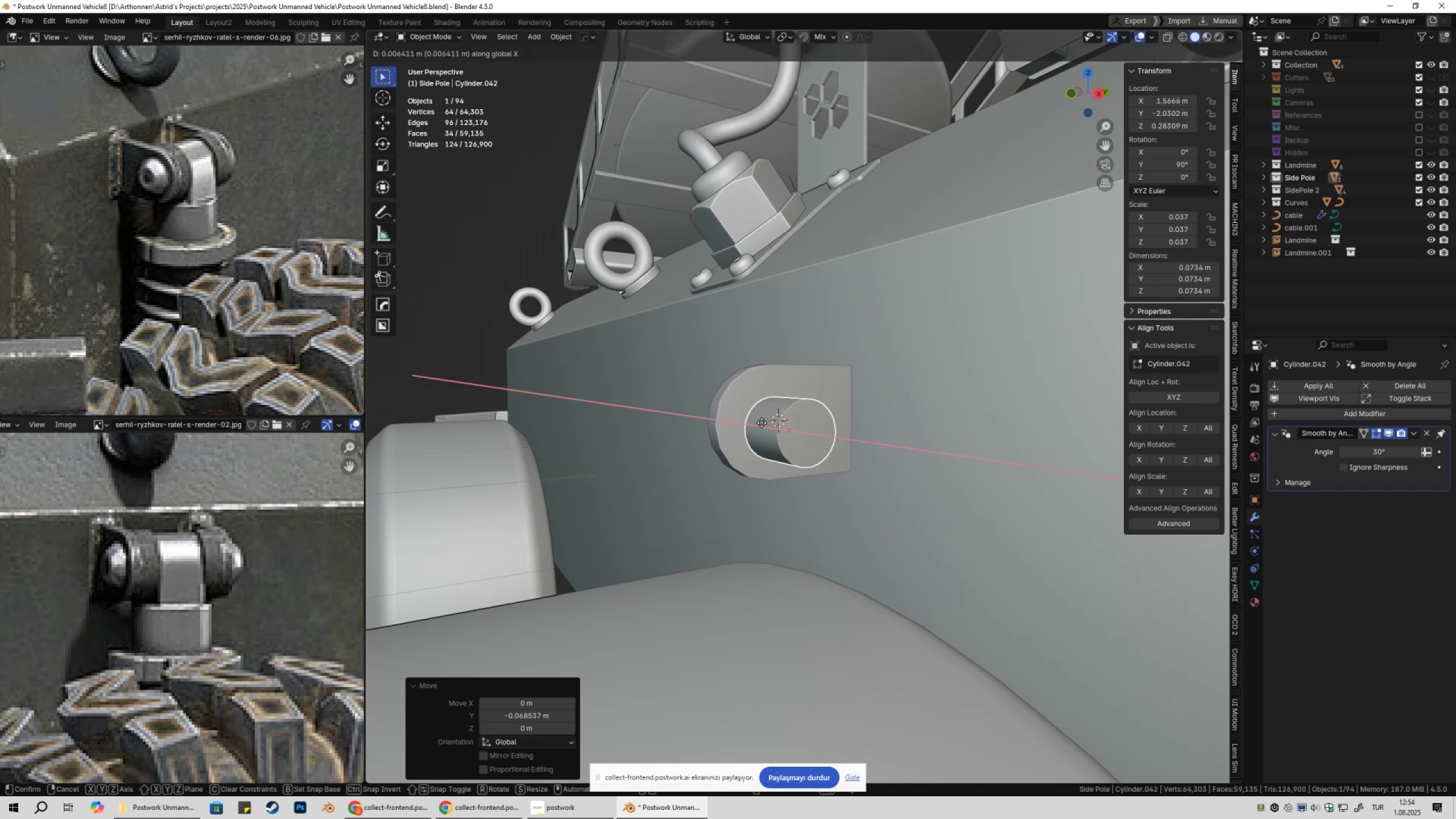 
hold_key(key=ControlLeft, duration=0.45)
left_click([772, 424])
 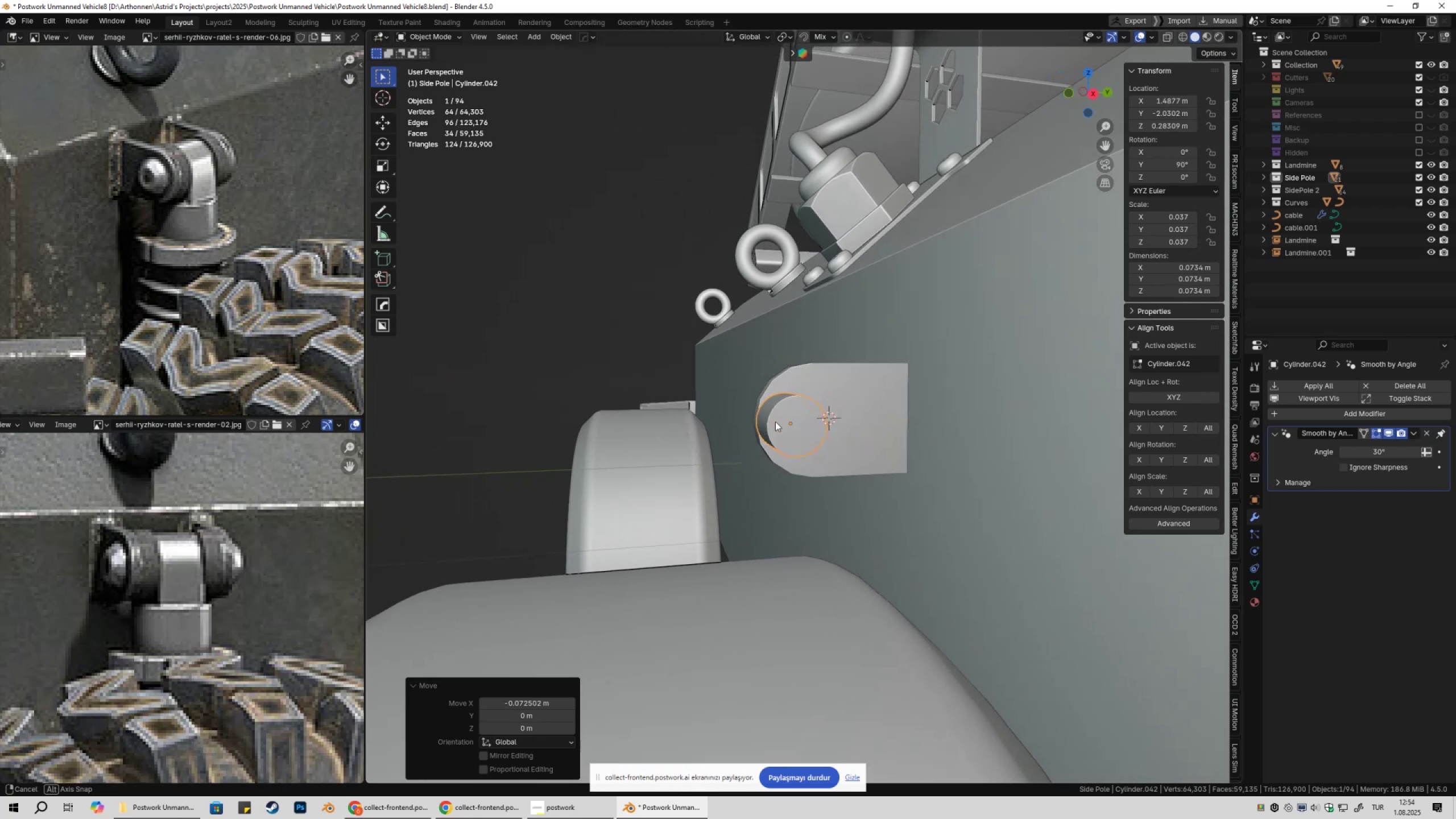 
key(Tab)
 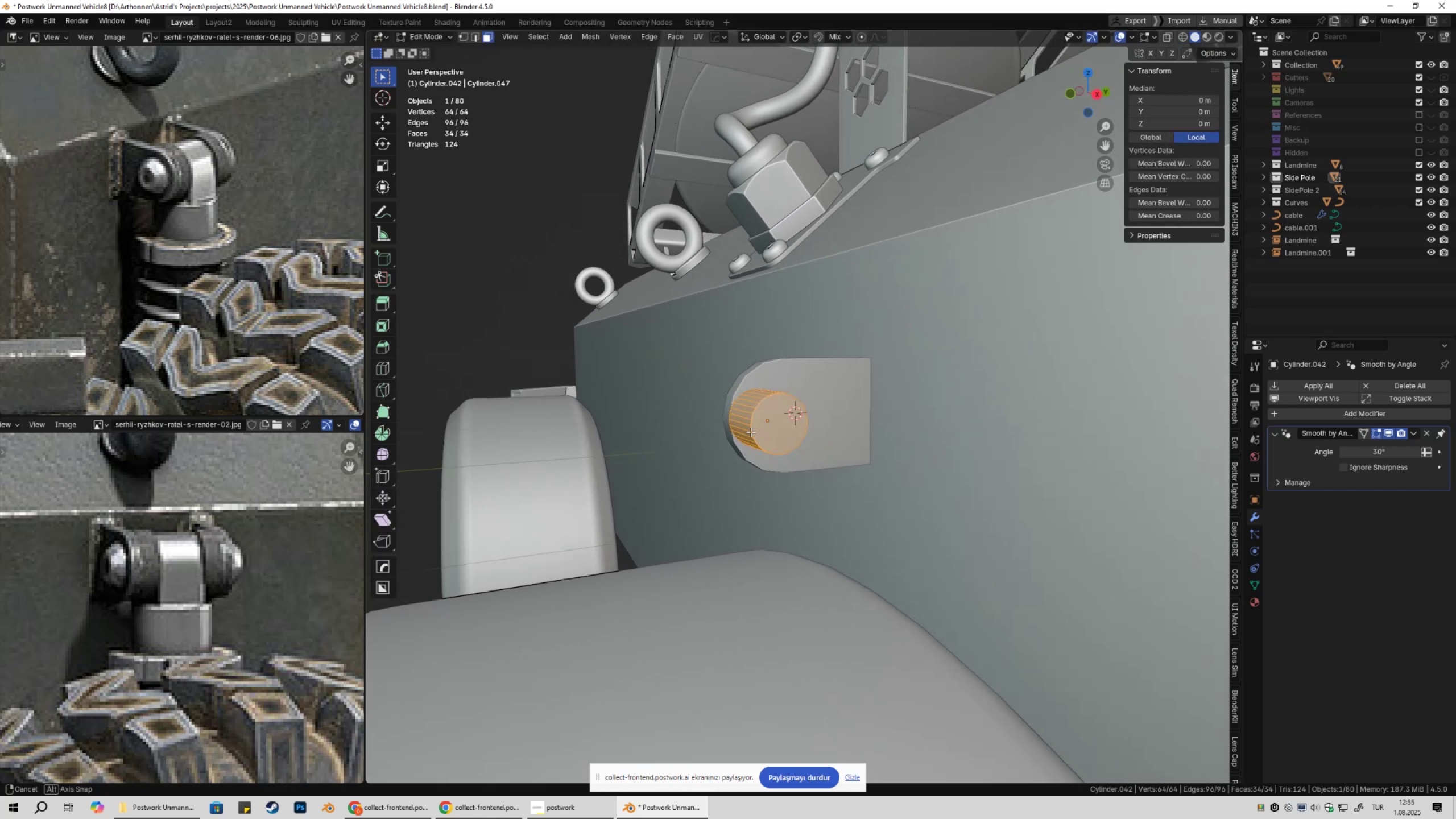 
scroll: coordinate [731, 445], scroll_direction: up, amount: 6.0
 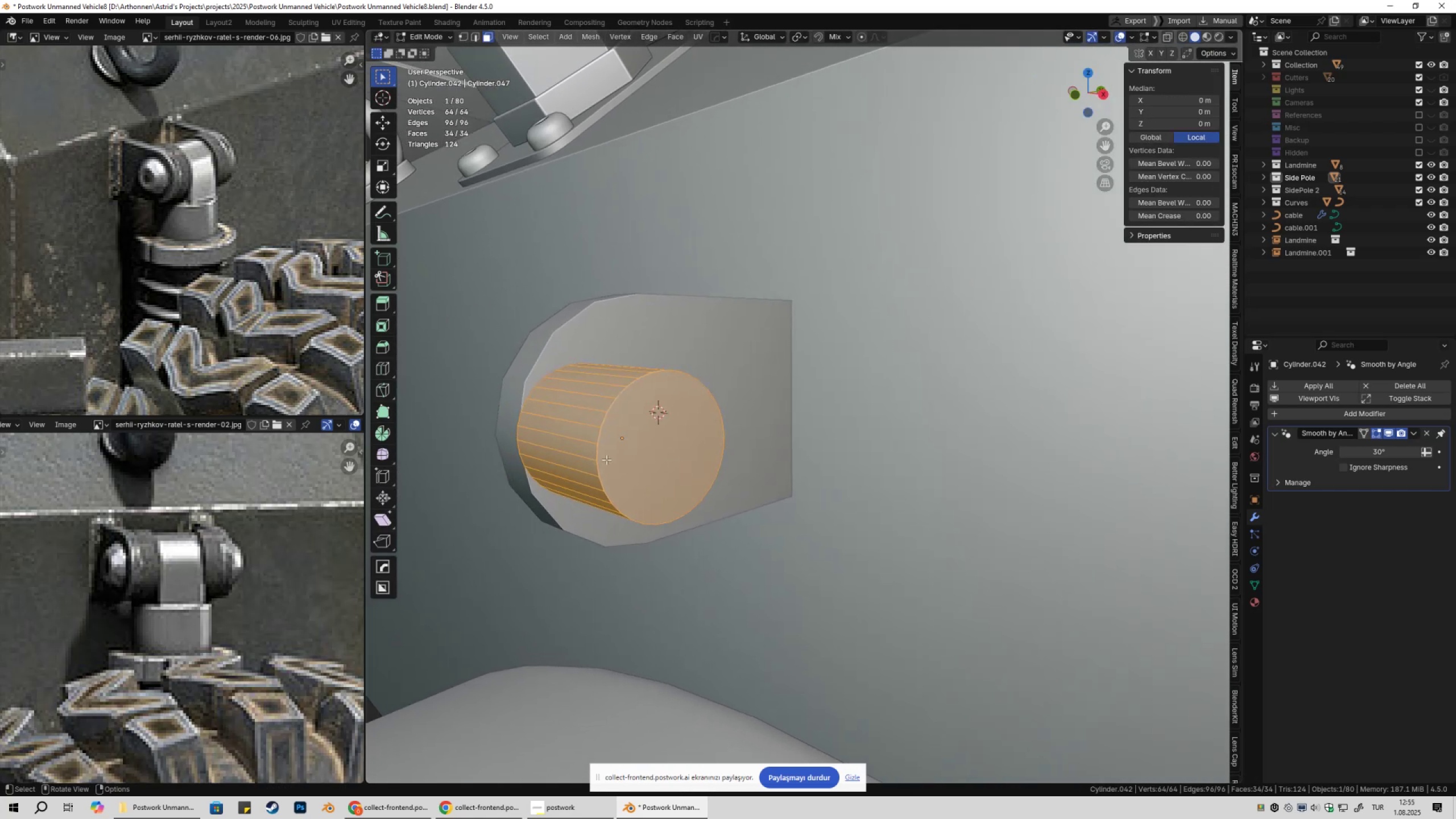 
key(1)
 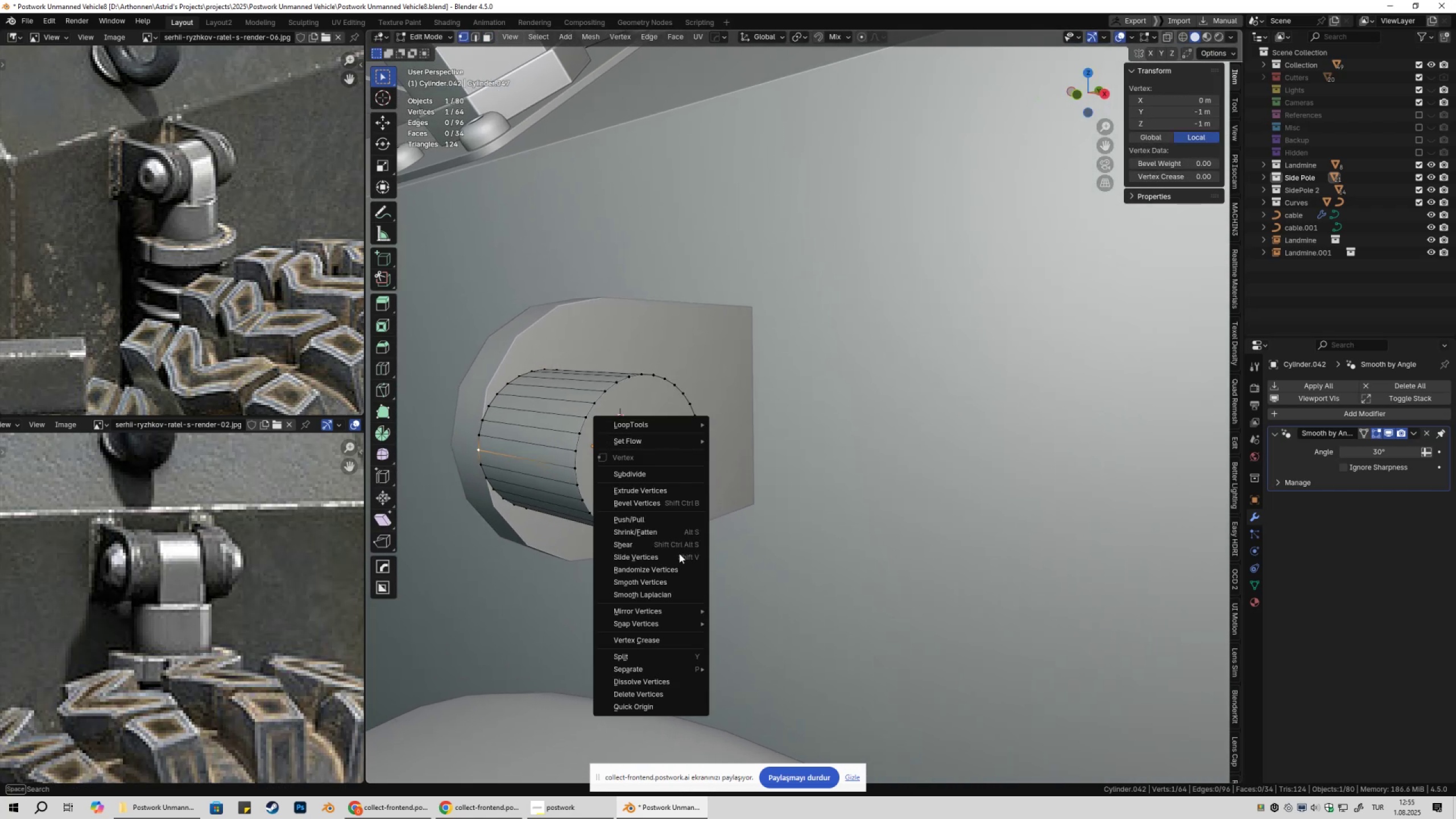 
key(Tab)
 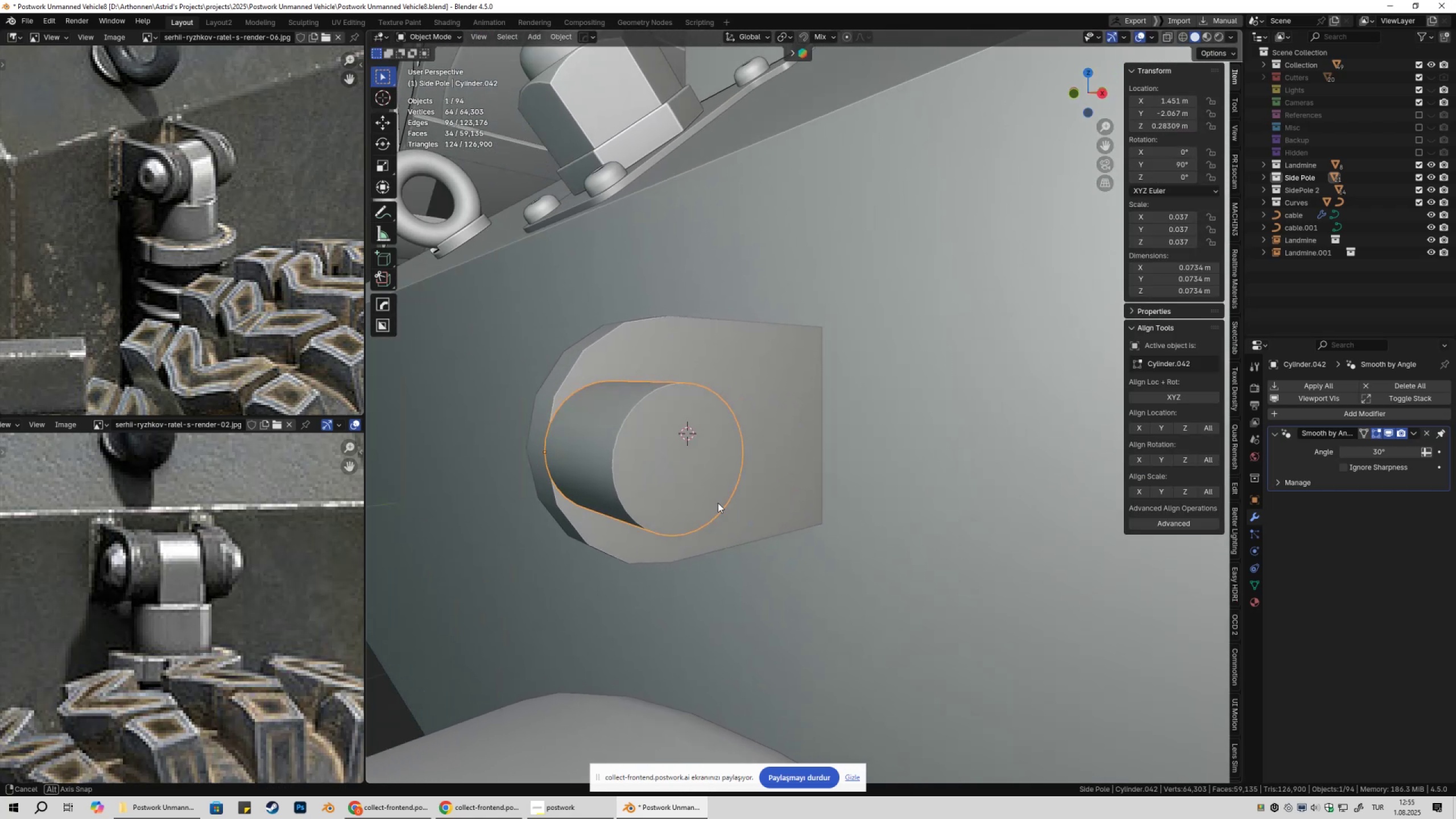 
key(S)
 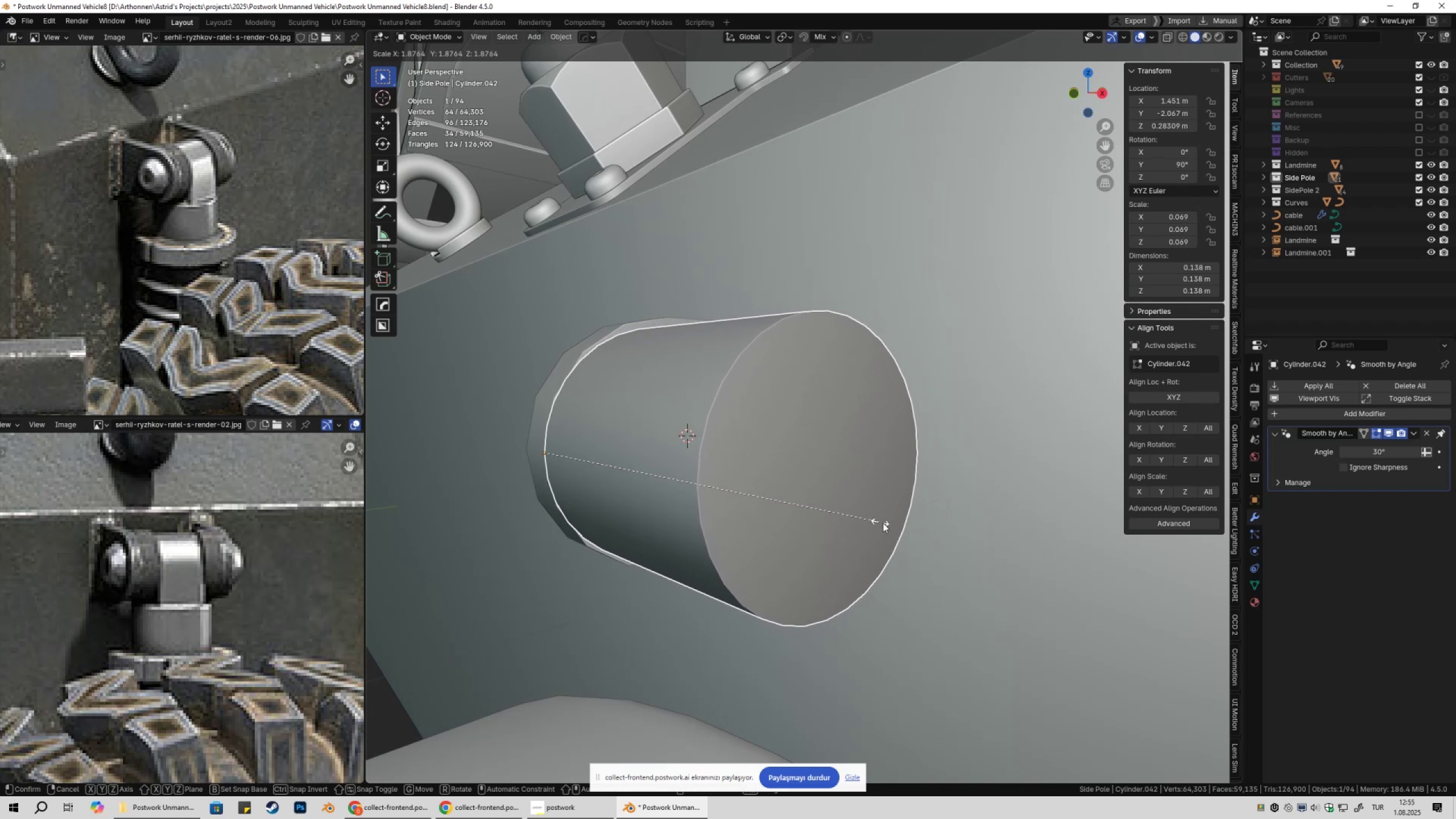 
wait(5.01)
 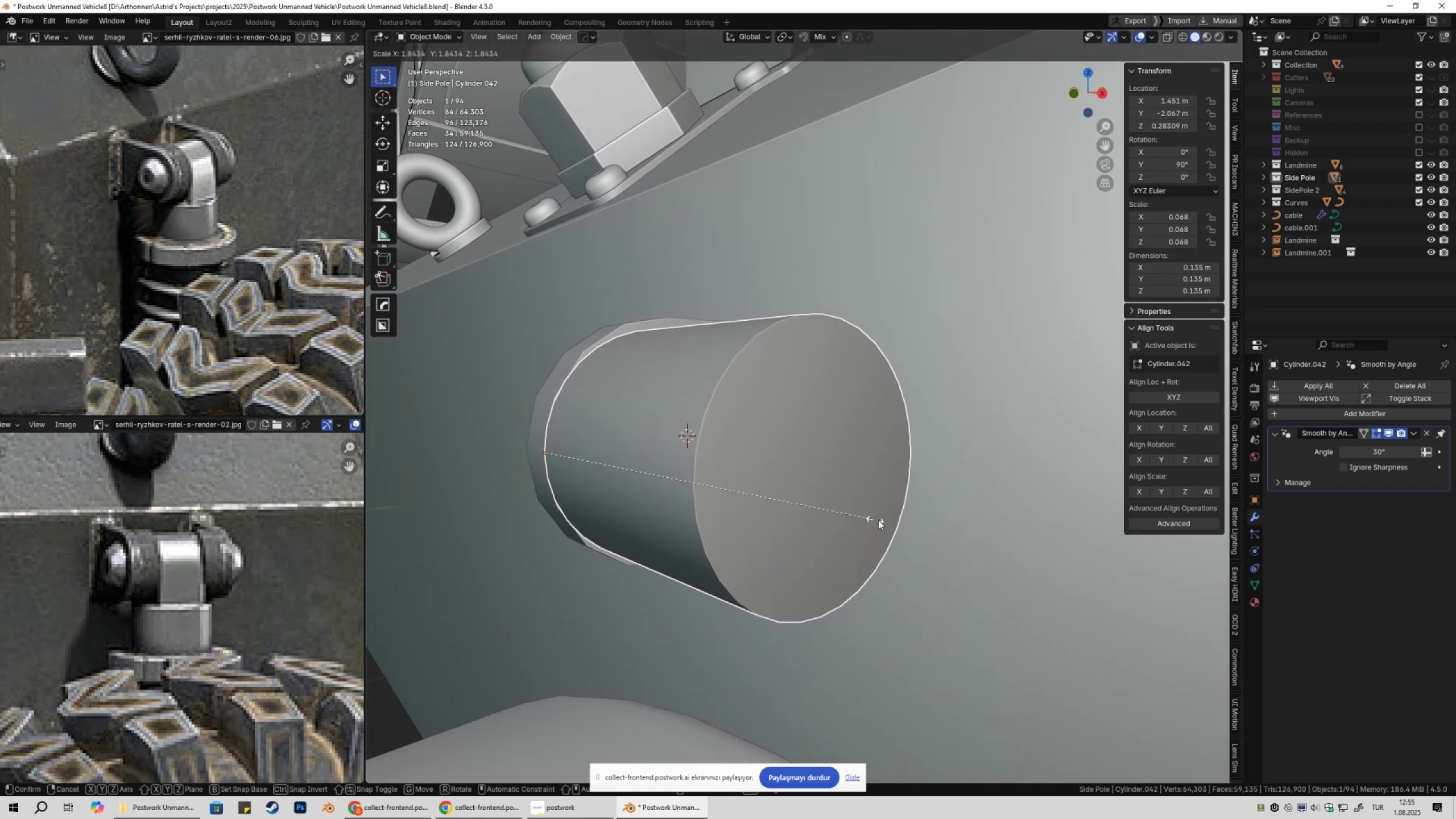 
left_click([892, 527])
 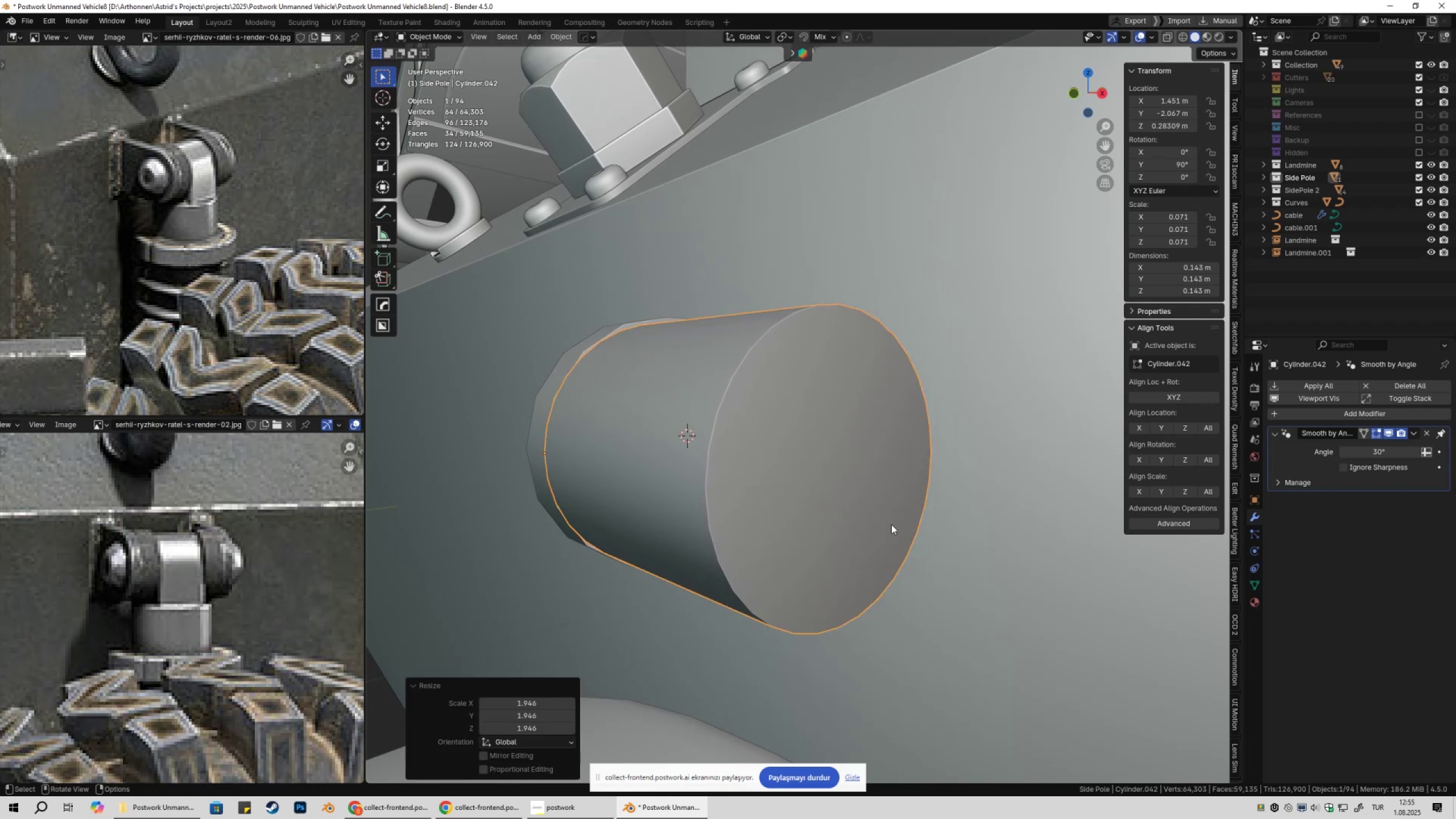 
scroll: coordinate [889, 532], scroll_direction: down, amount: 4.0
 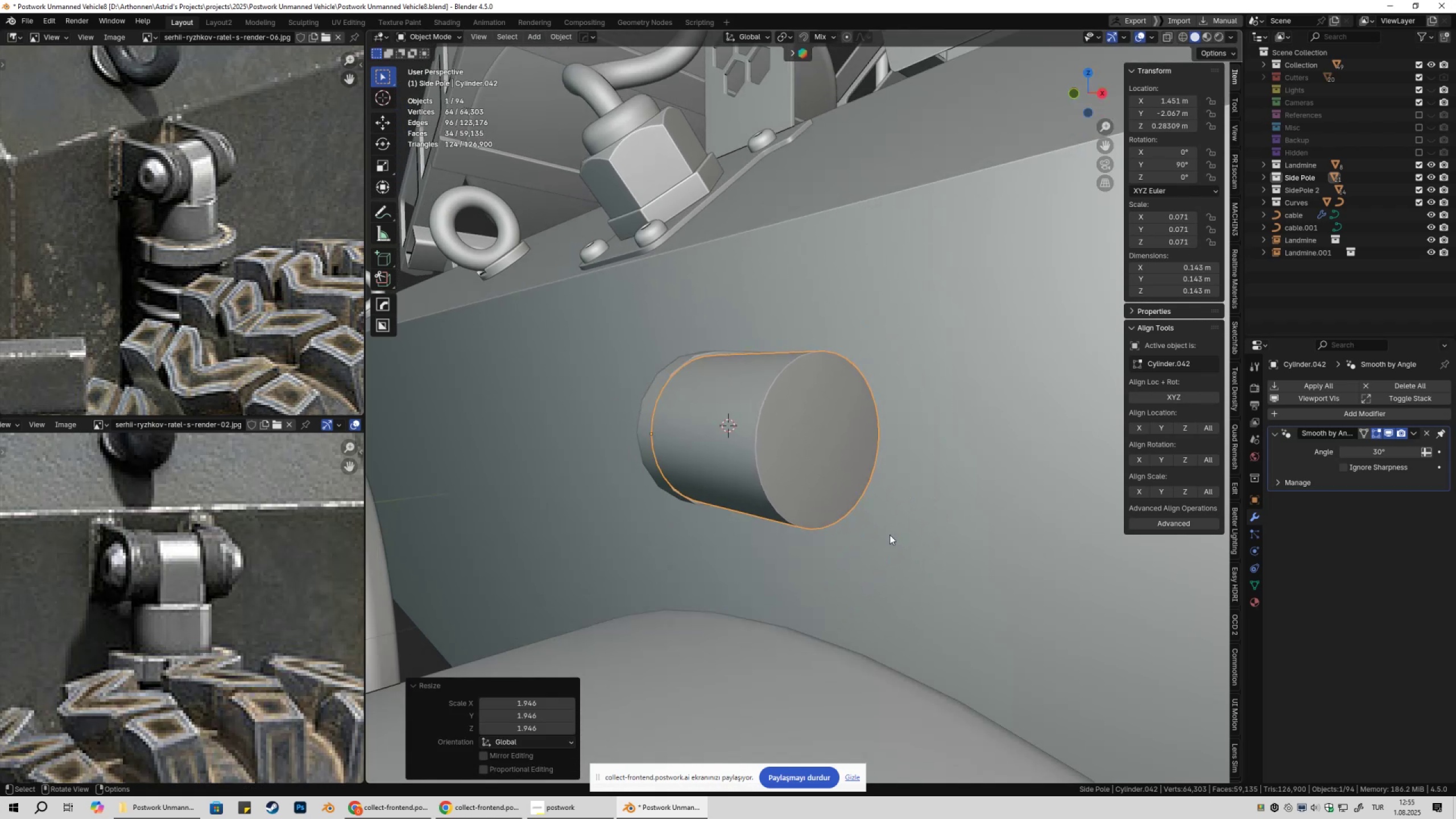 
left_click([890, 535])
 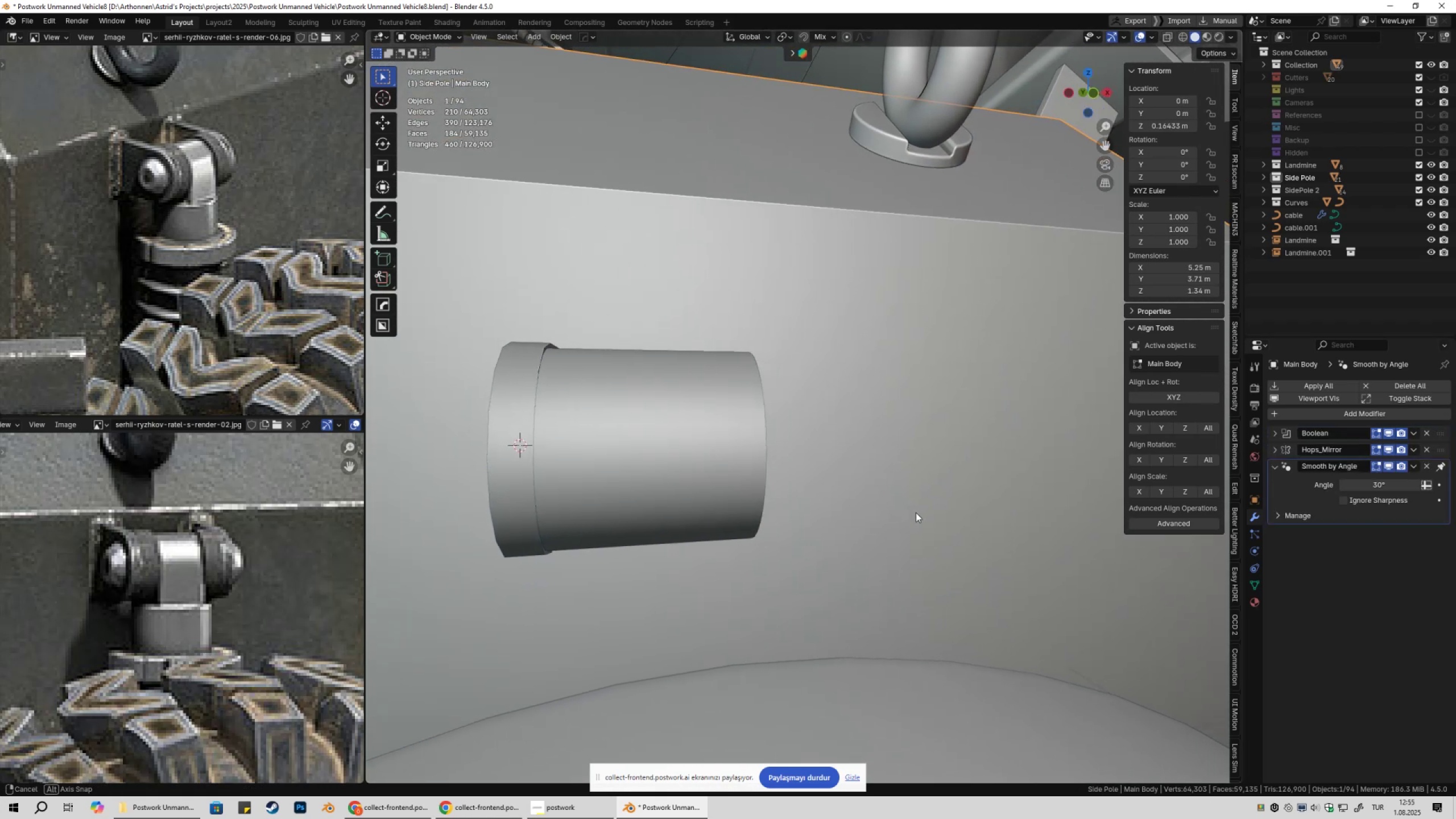 
left_click([774, 470])
 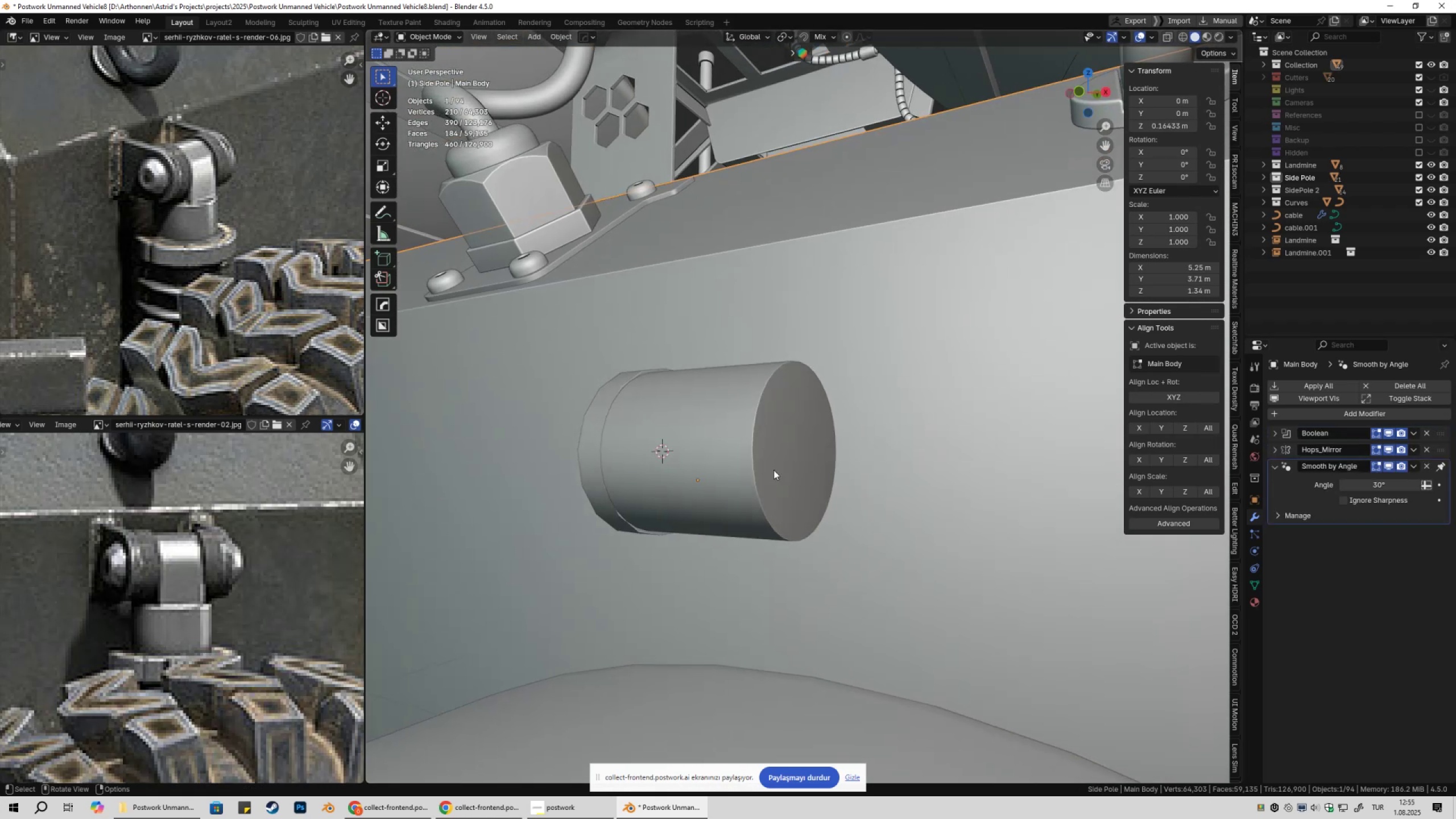 
key(Tab)
 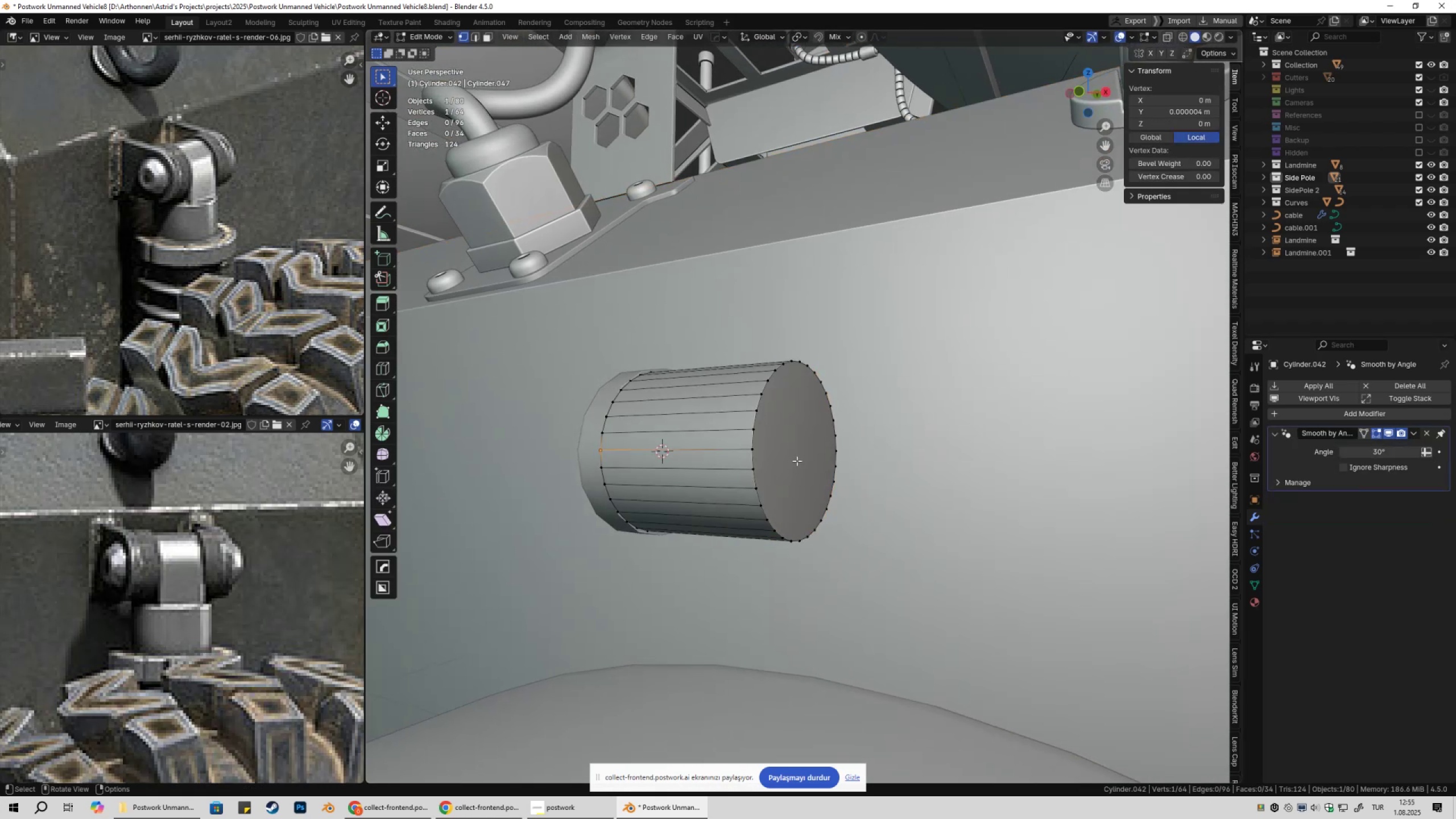 
key(3)
 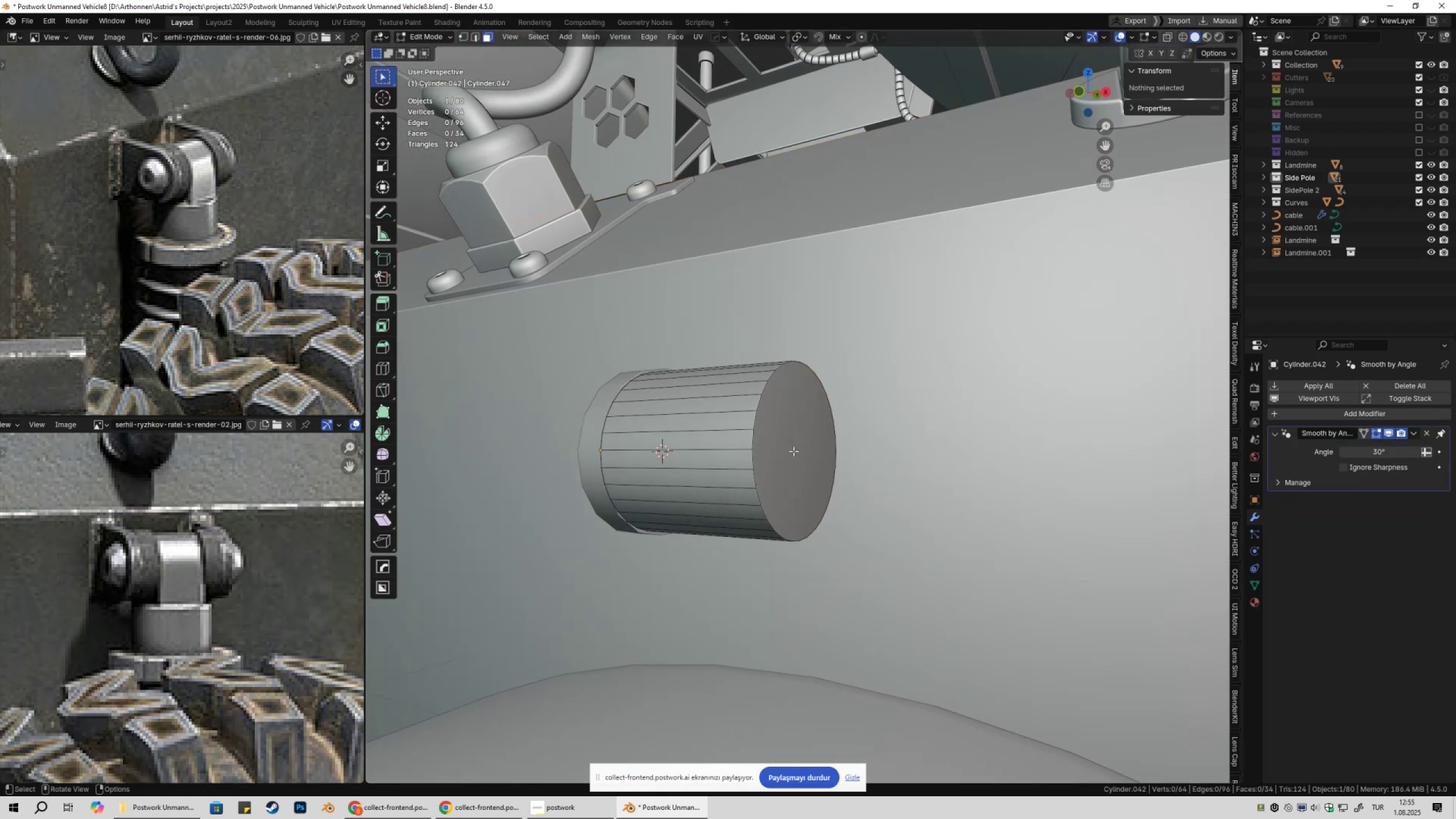 
left_click([793, 451])
 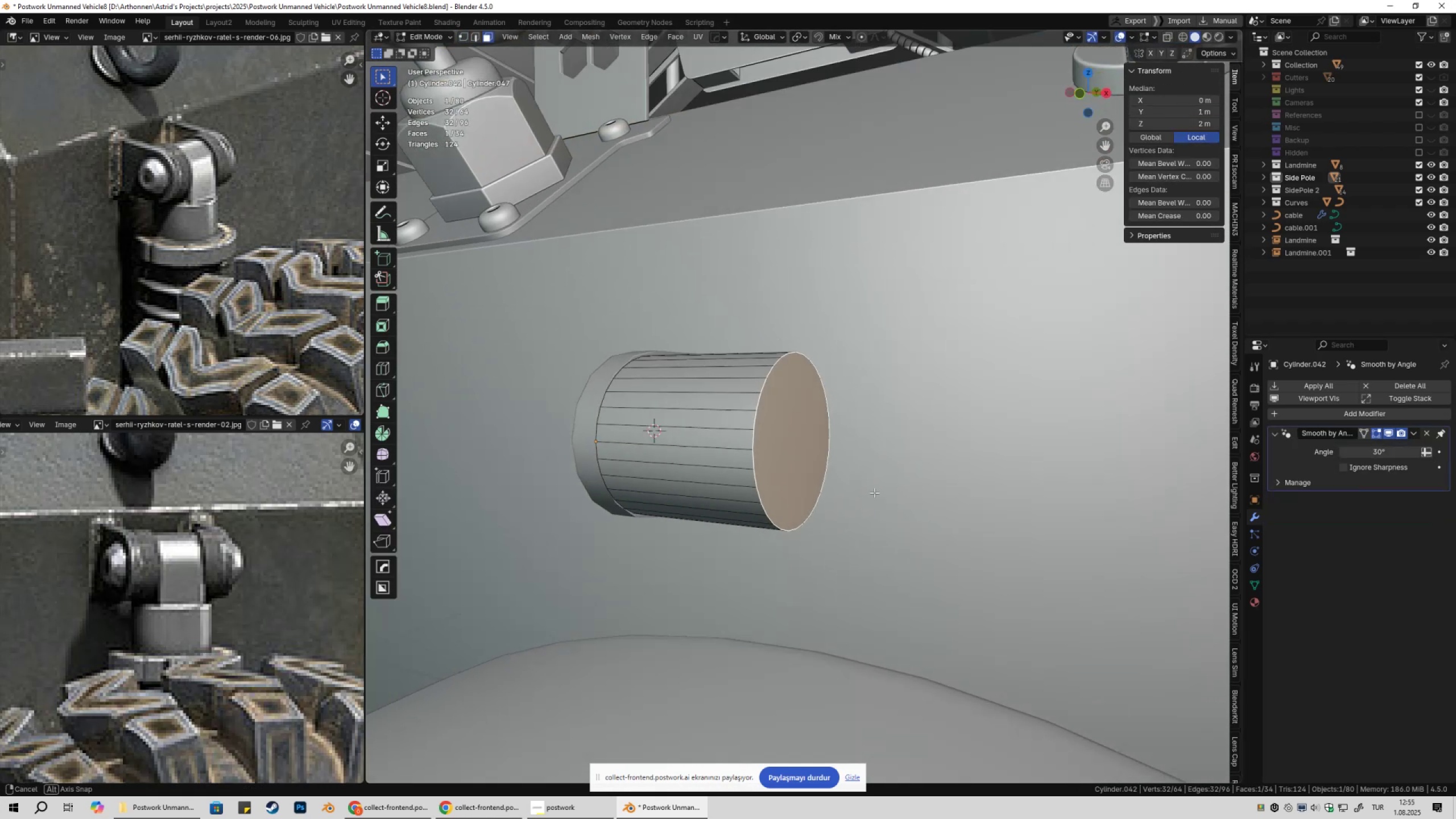 
type(gyx)
 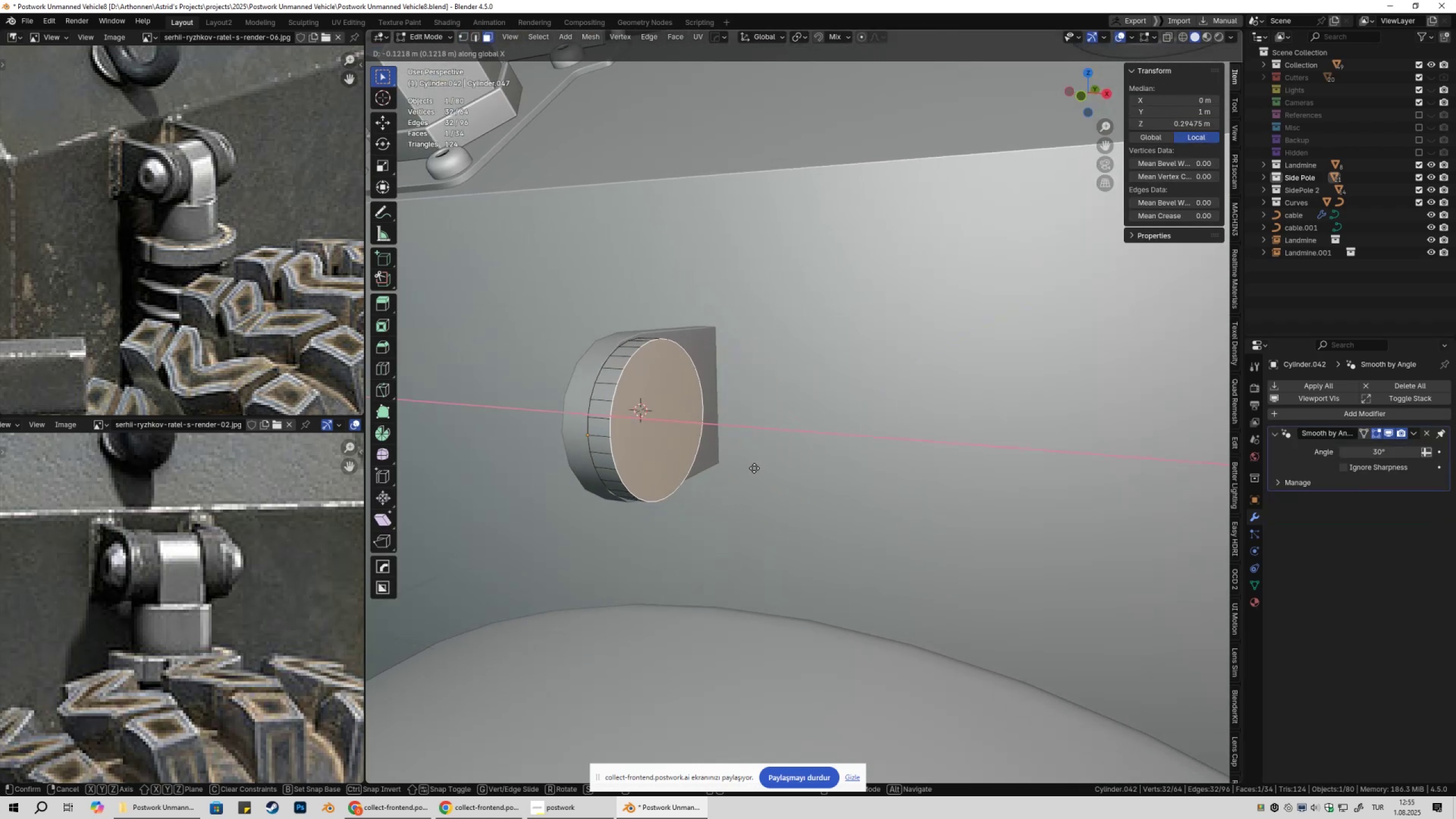 
hold_key(key=ShiftLeft, duration=1.53)
 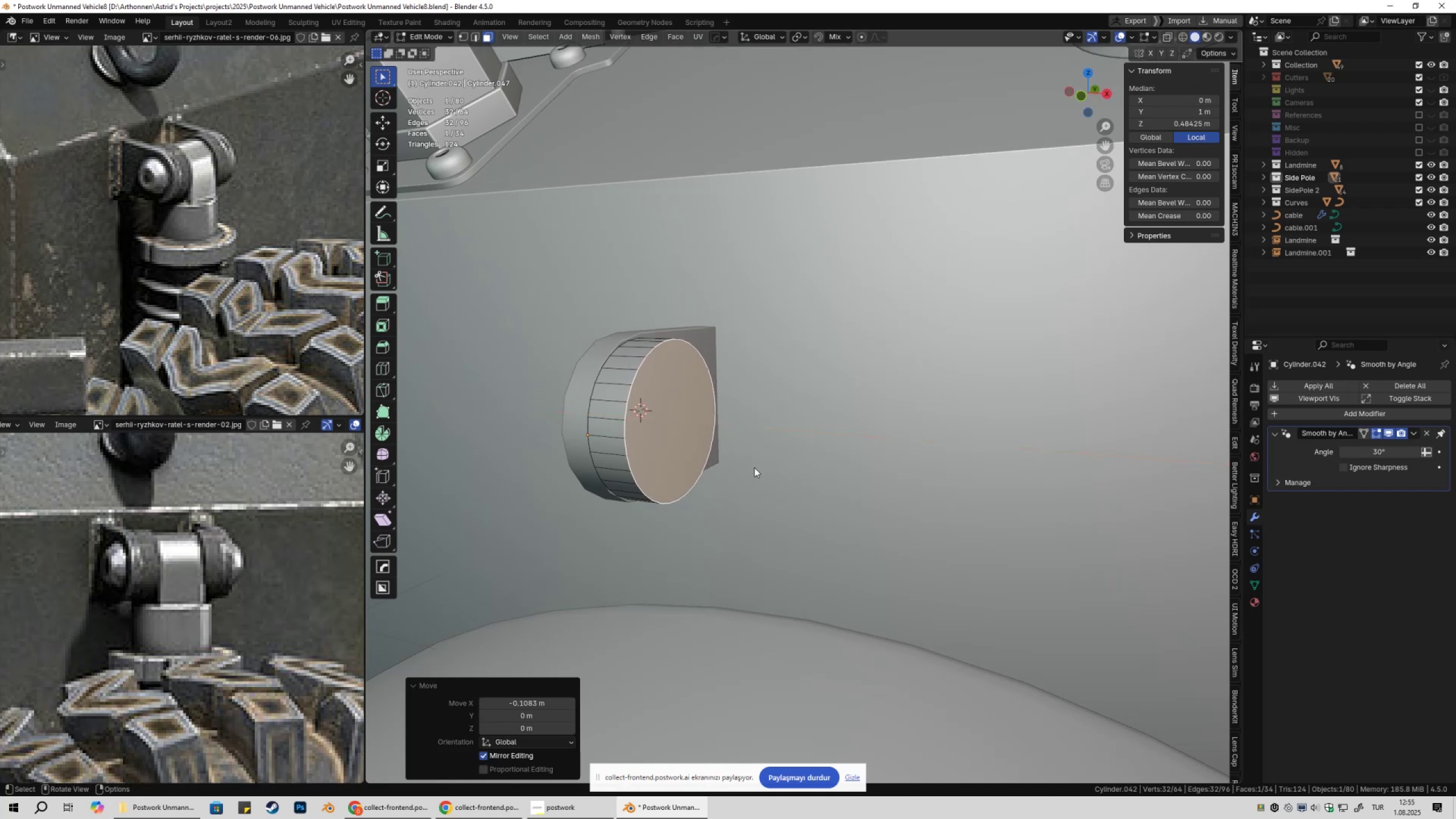 
hold_key(key=ShiftLeft, duration=0.39)
 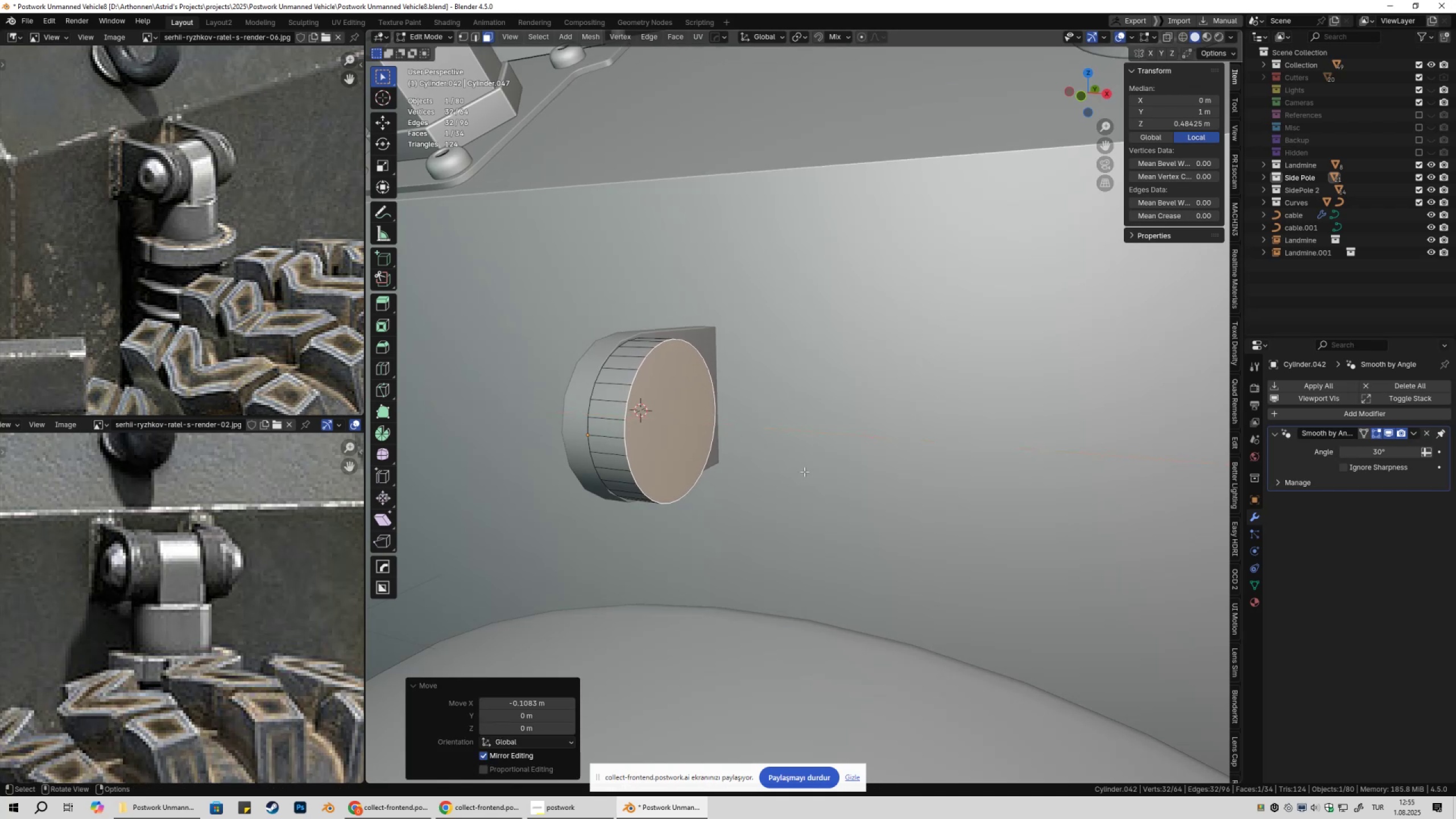 
key(Tab)
 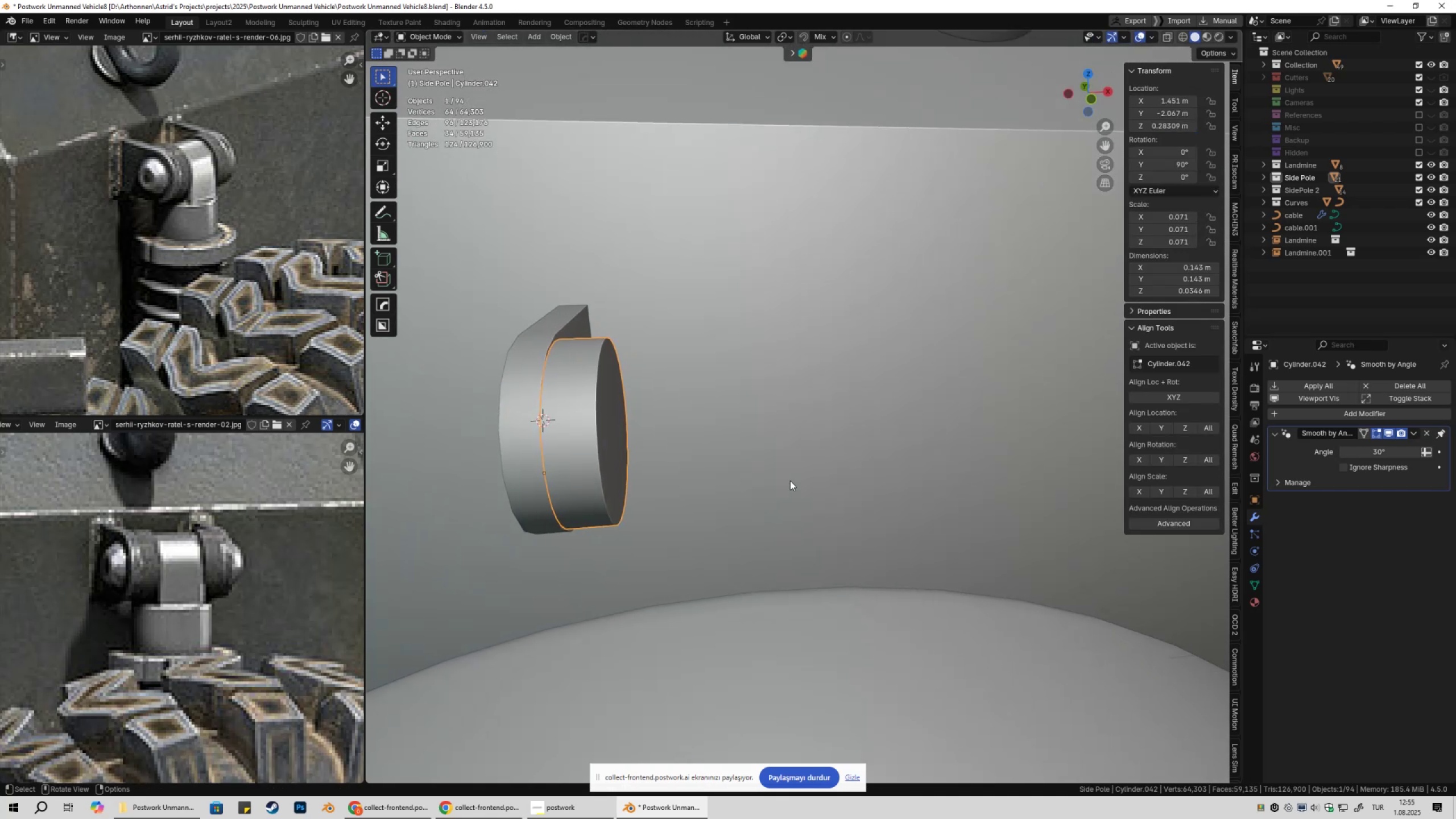 
scroll: coordinate [785, 485], scroll_direction: down, amount: 3.0
 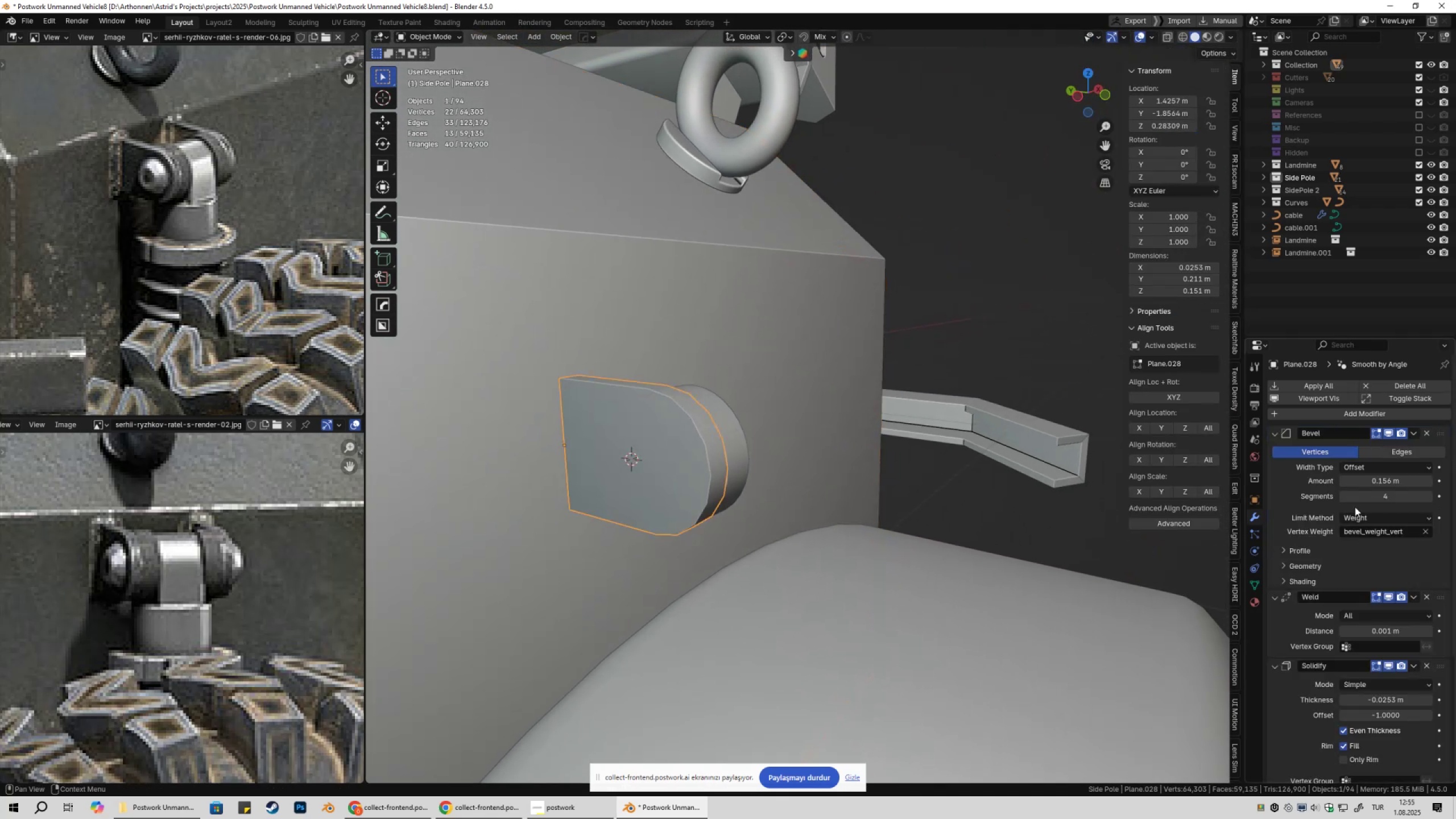 
left_click([1395, 491])
 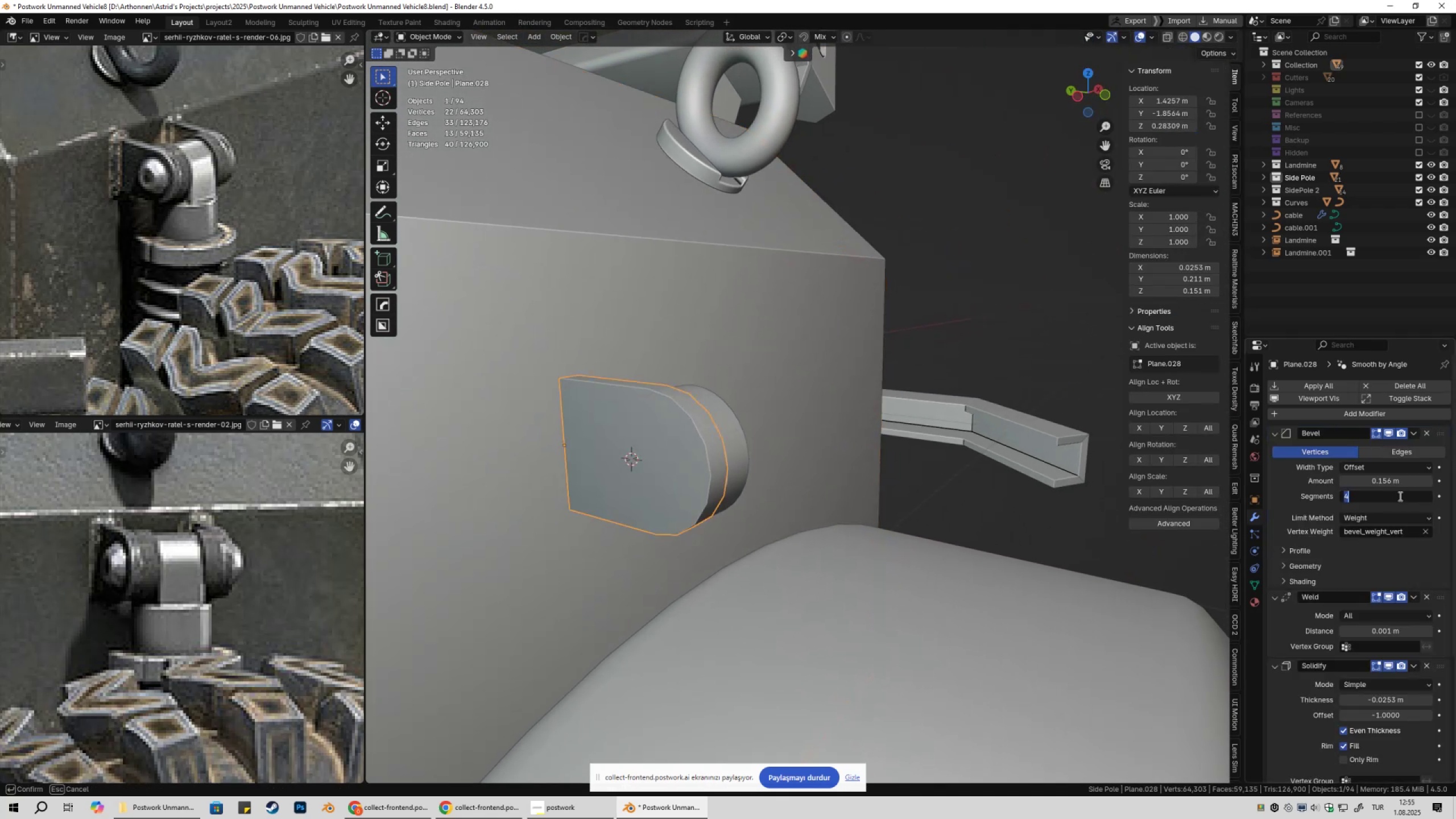 
key(Numpad8)
 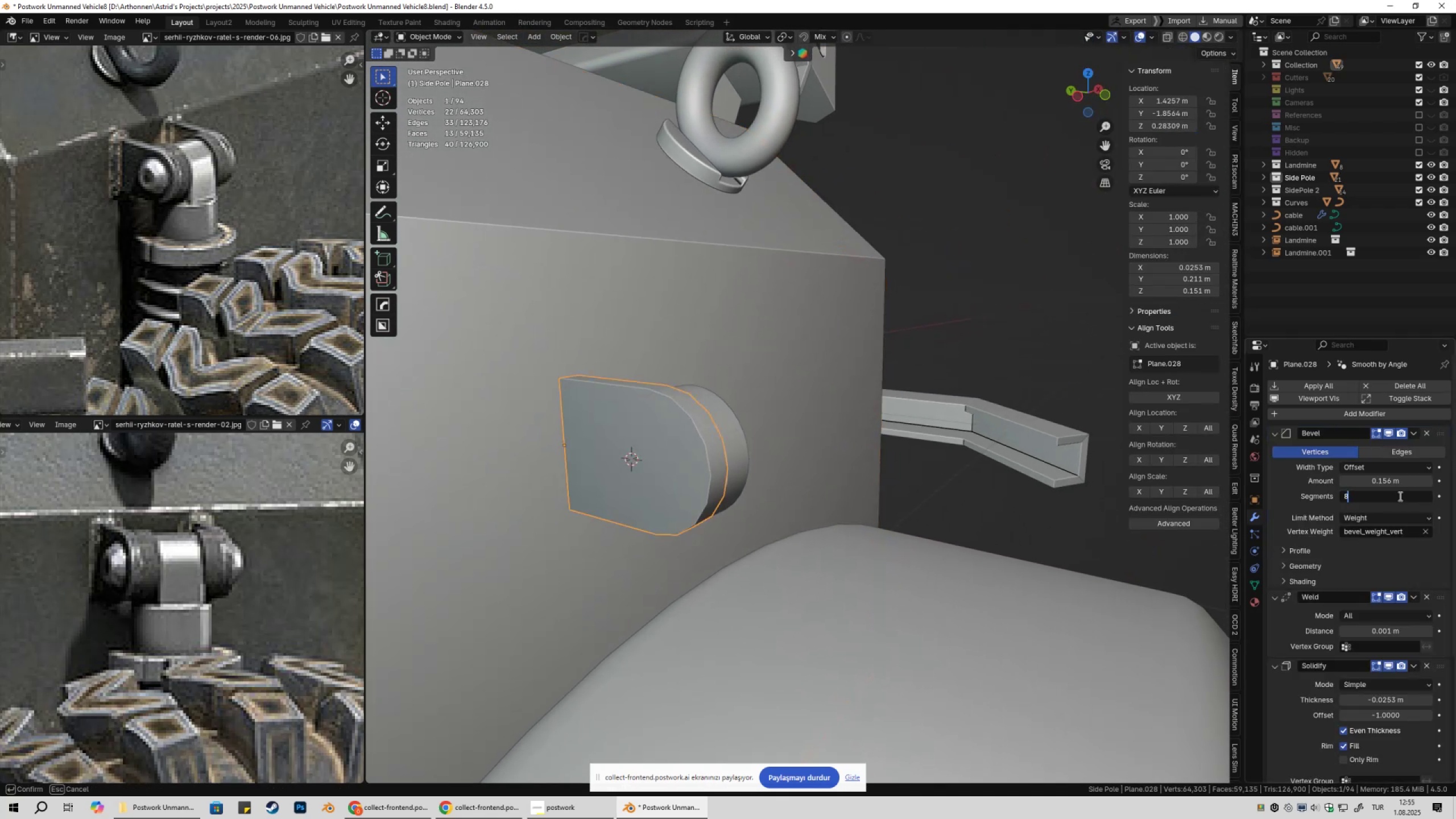 
key(NumpadEnter)
 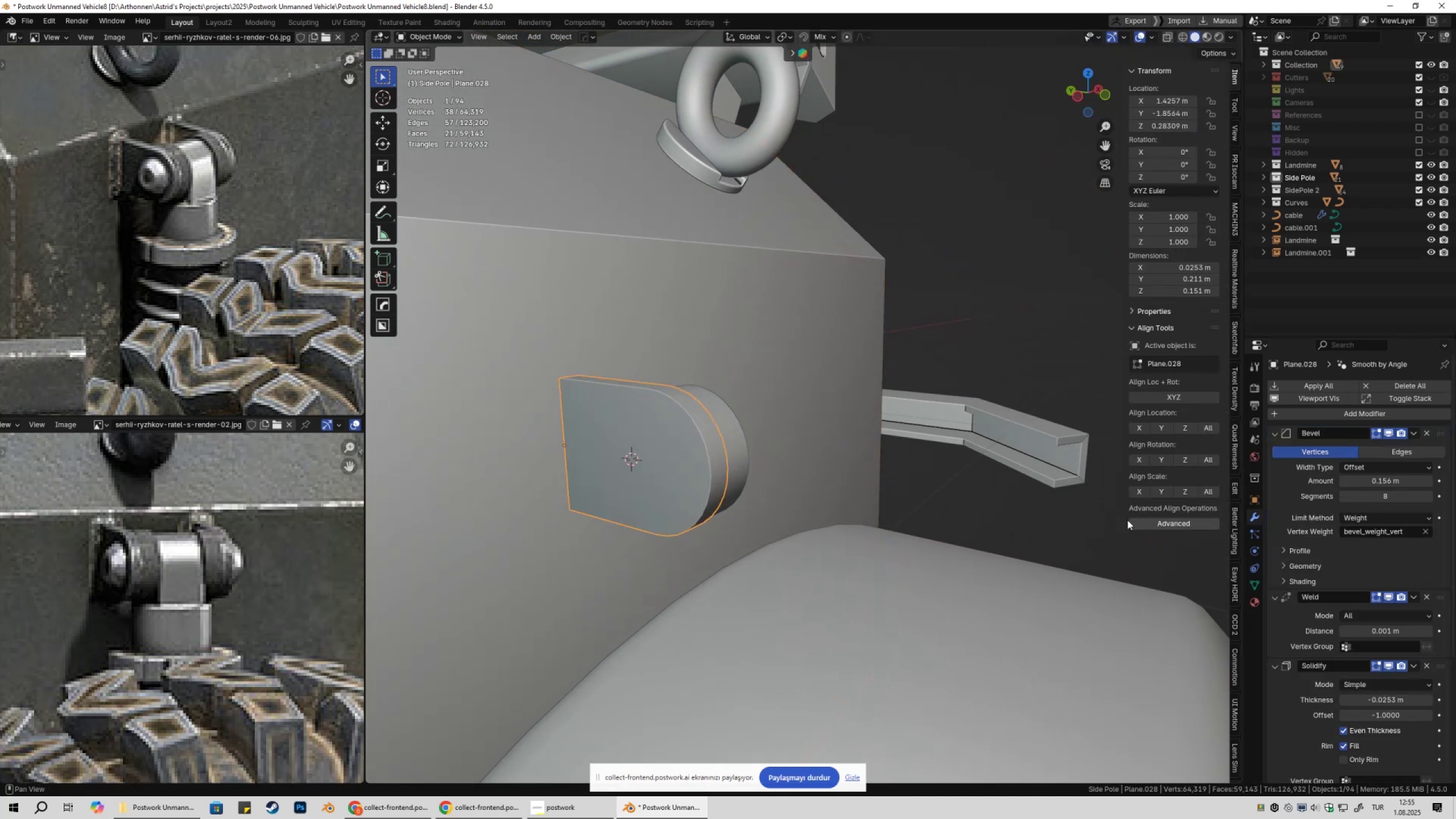 
left_click([965, 494])
 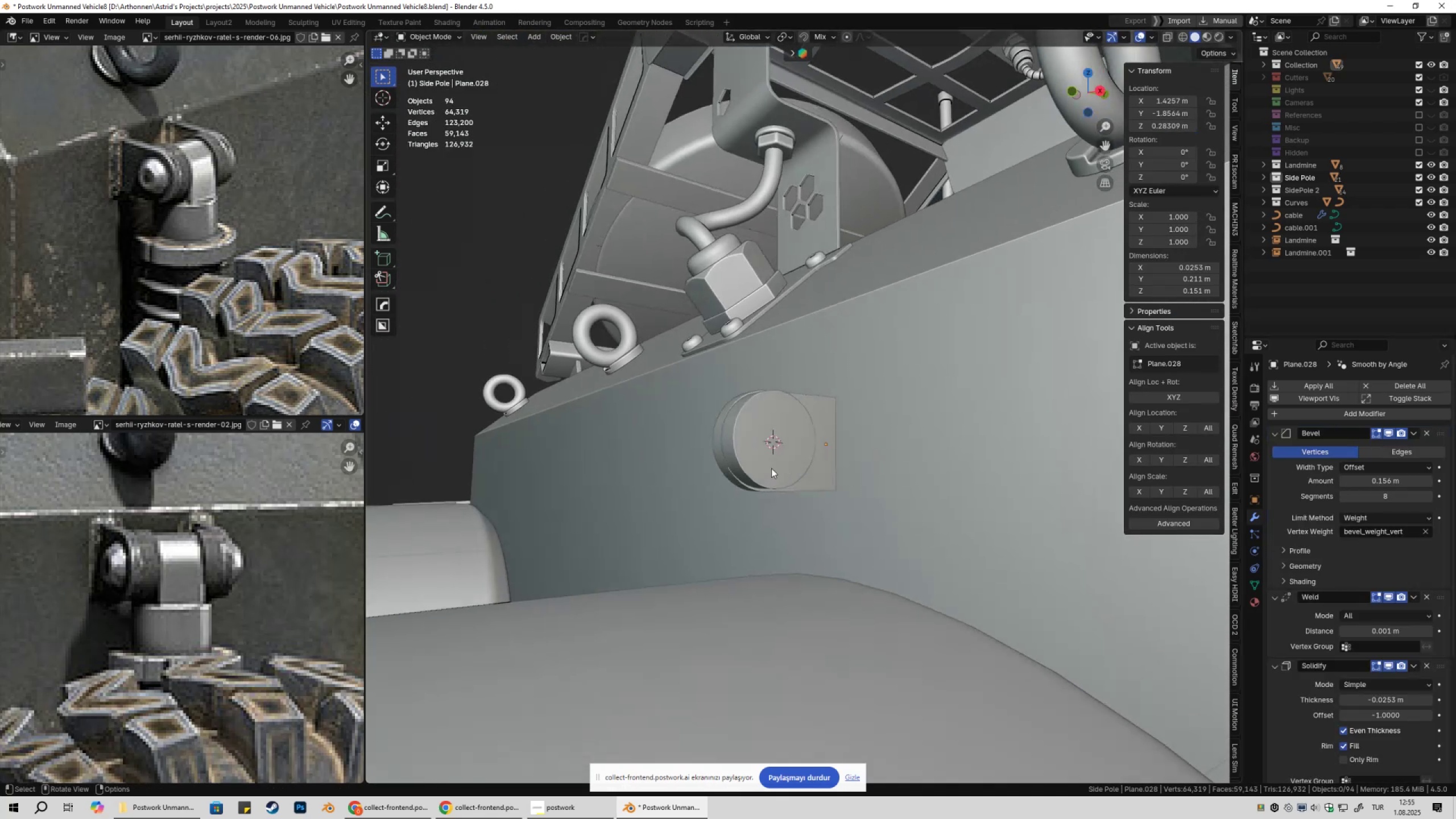 
key(Shift+ShiftLeft)
 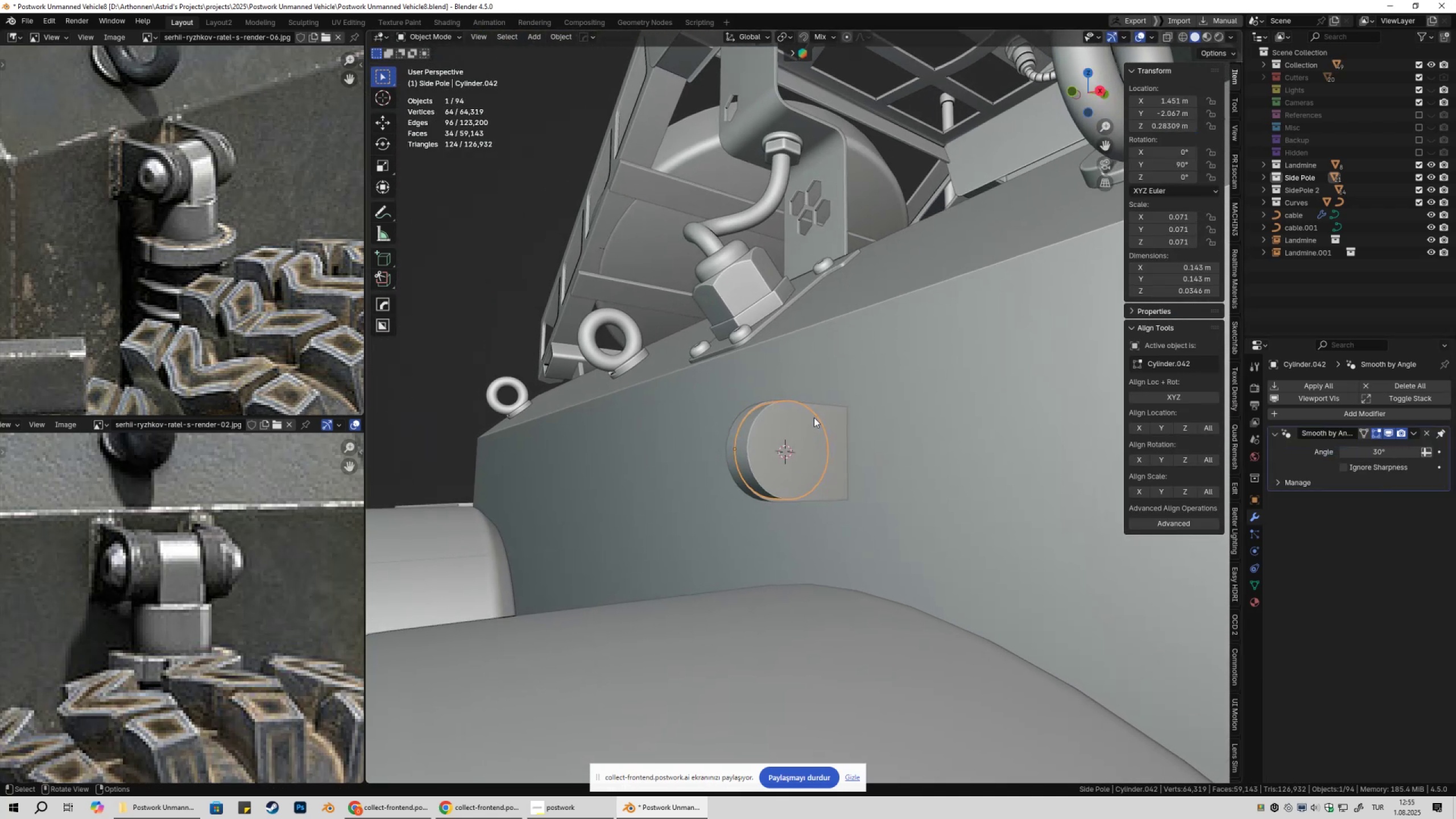 
key(NumpadDecimal)
 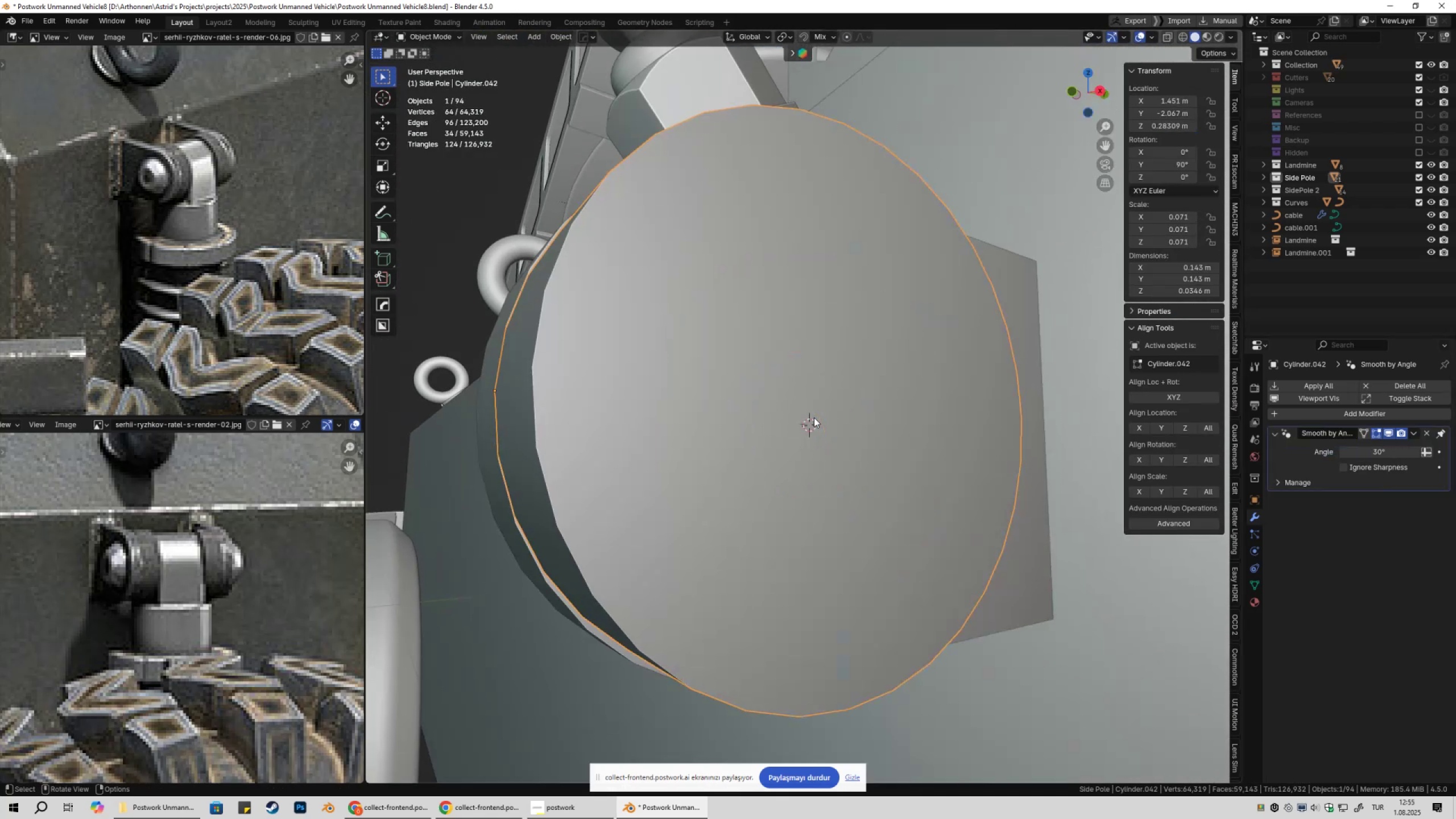 
scroll: coordinate [822, 416], scroll_direction: down, amount: 5.0
 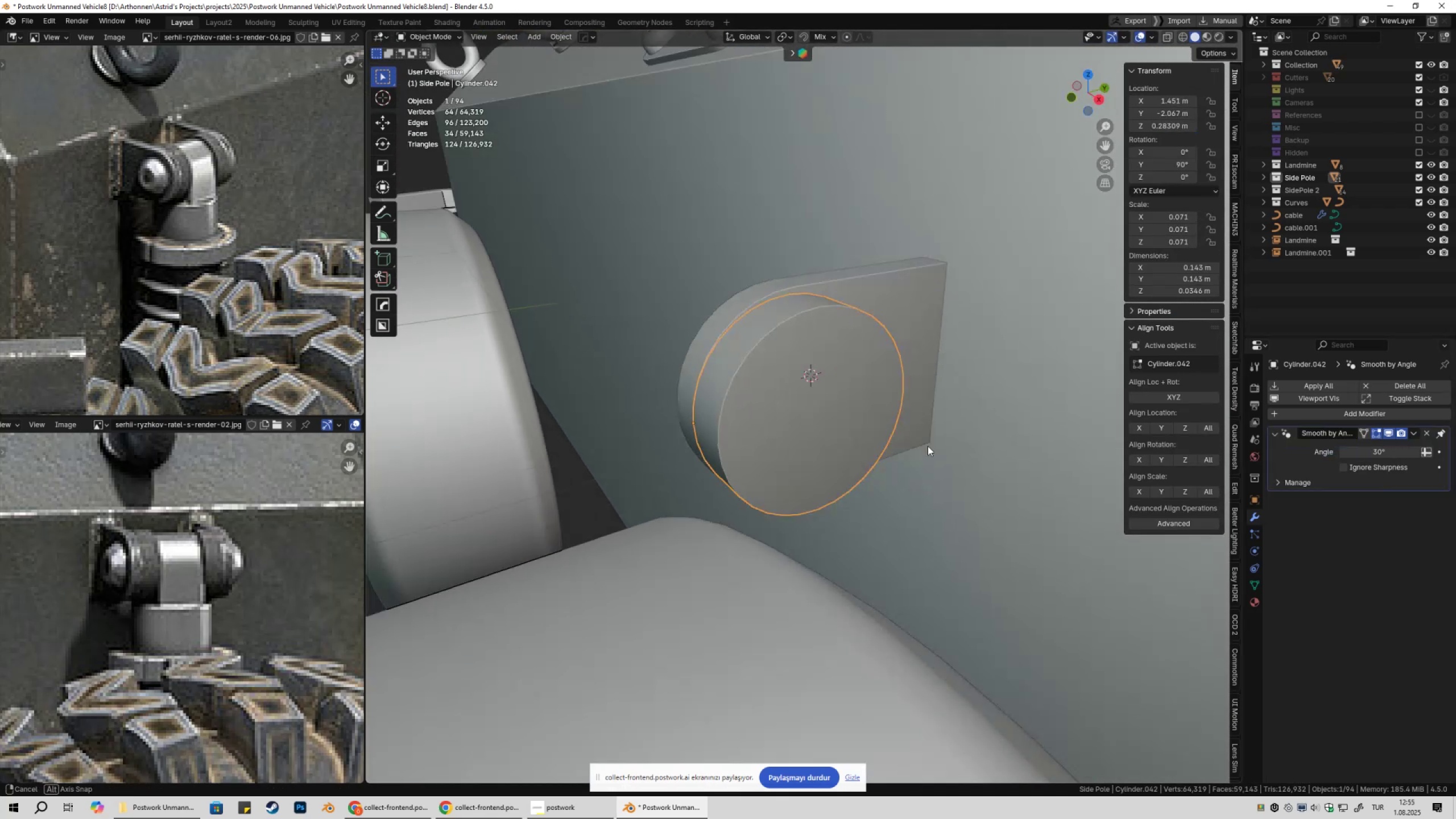 
key(Shift+ShiftLeft)
 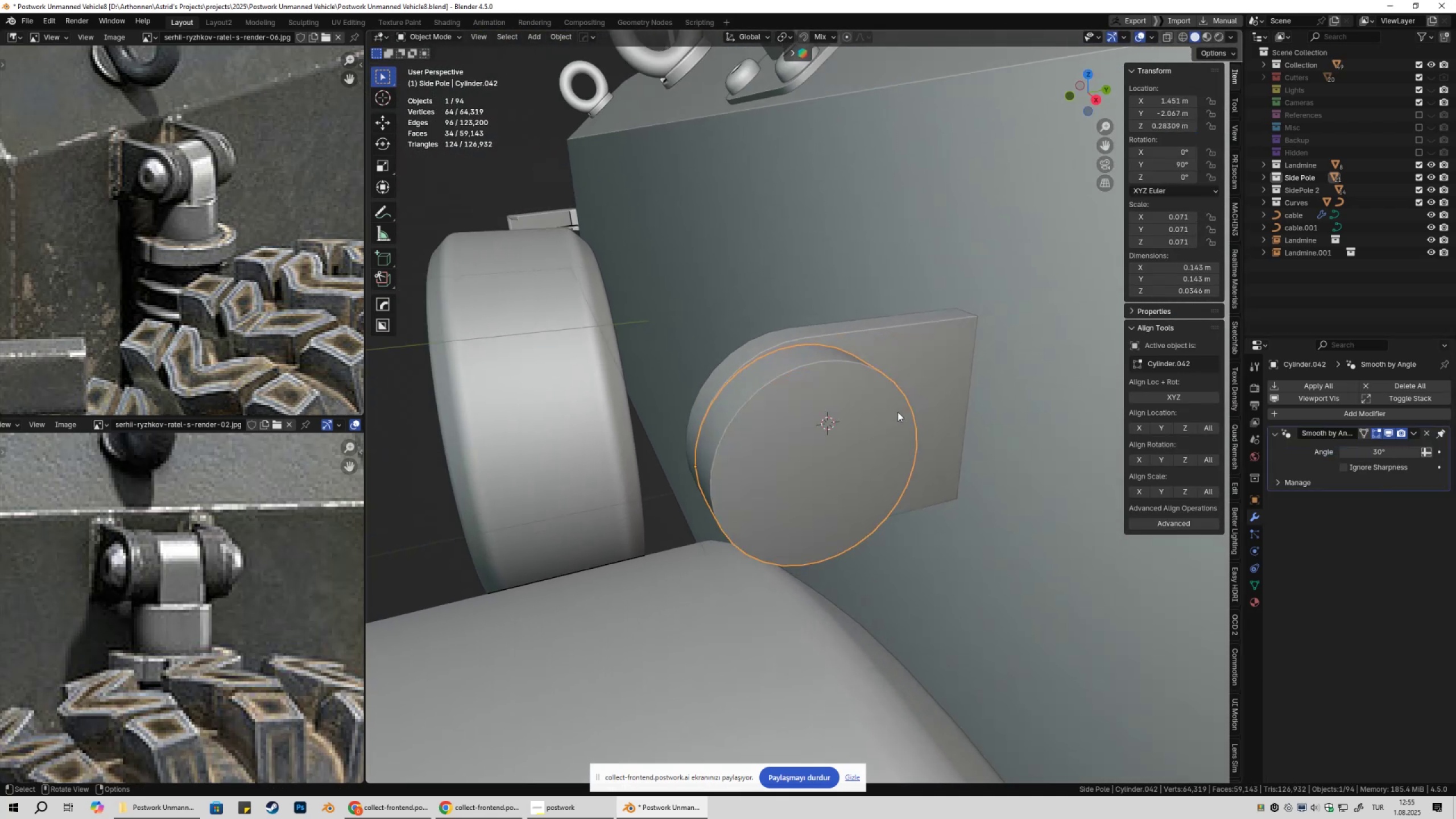 
scroll: coordinate [892, 404], scroll_direction: up, amount: 4.0
 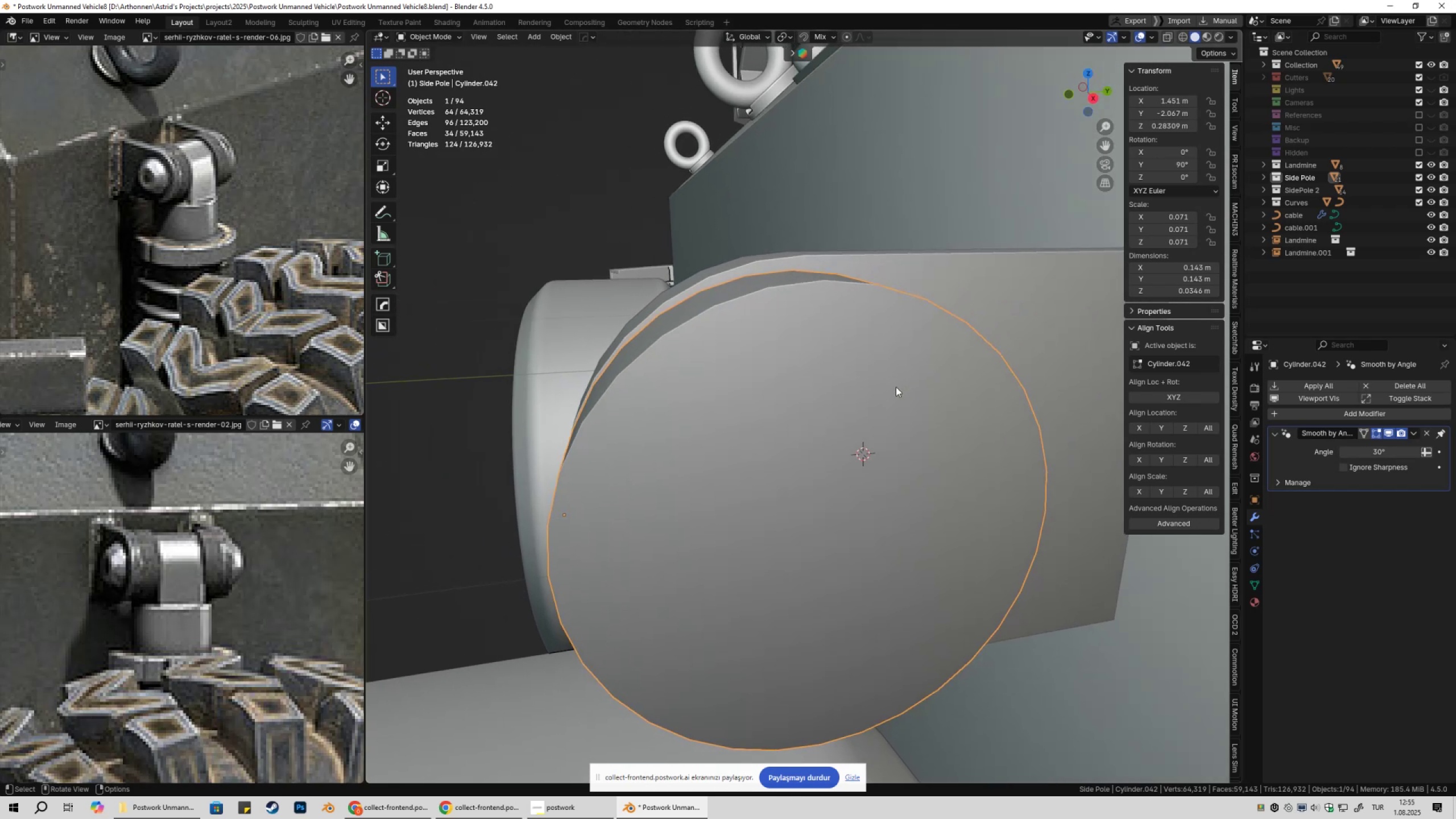 
key(S)
 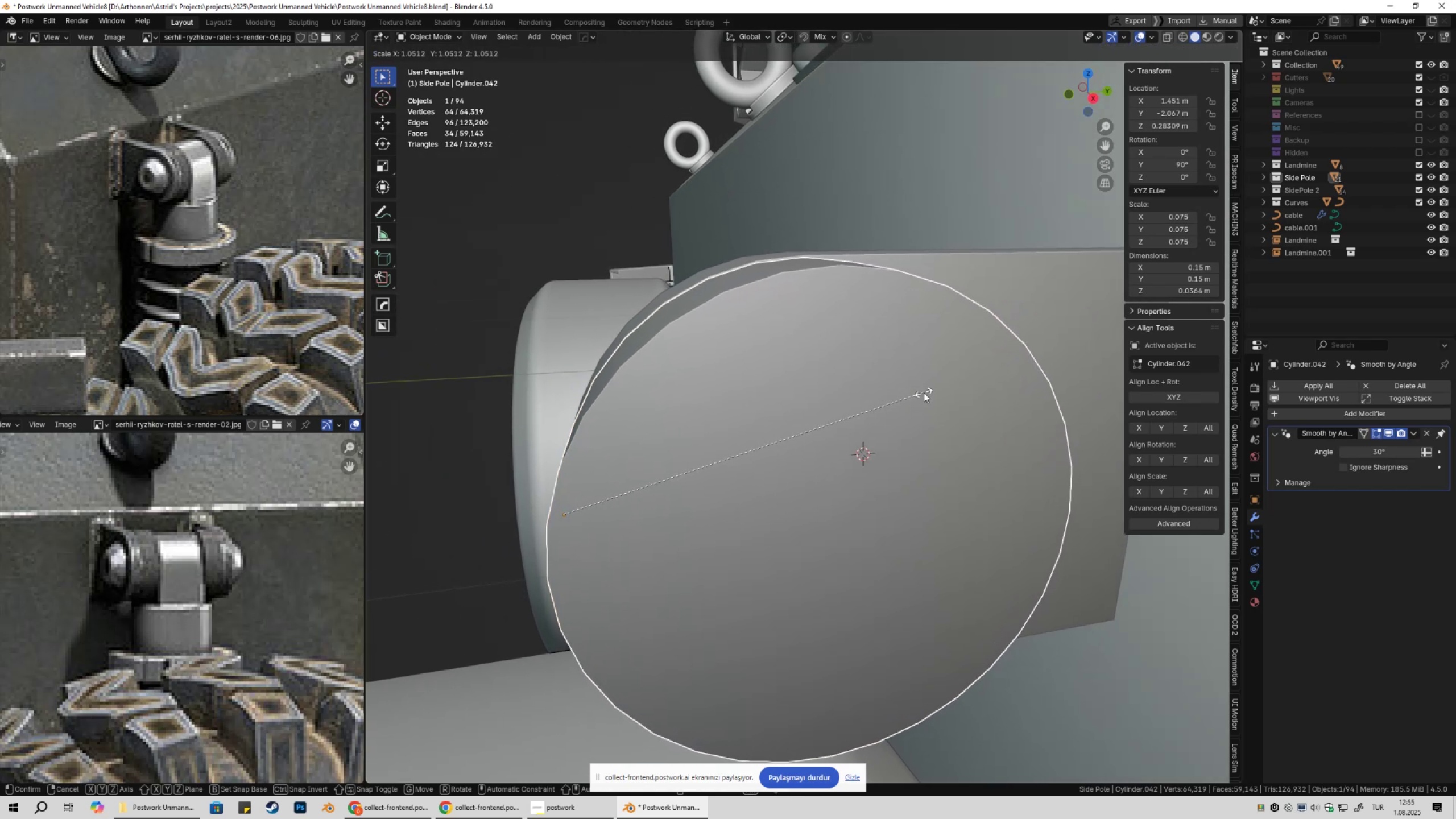 
left_click([925, 392])
 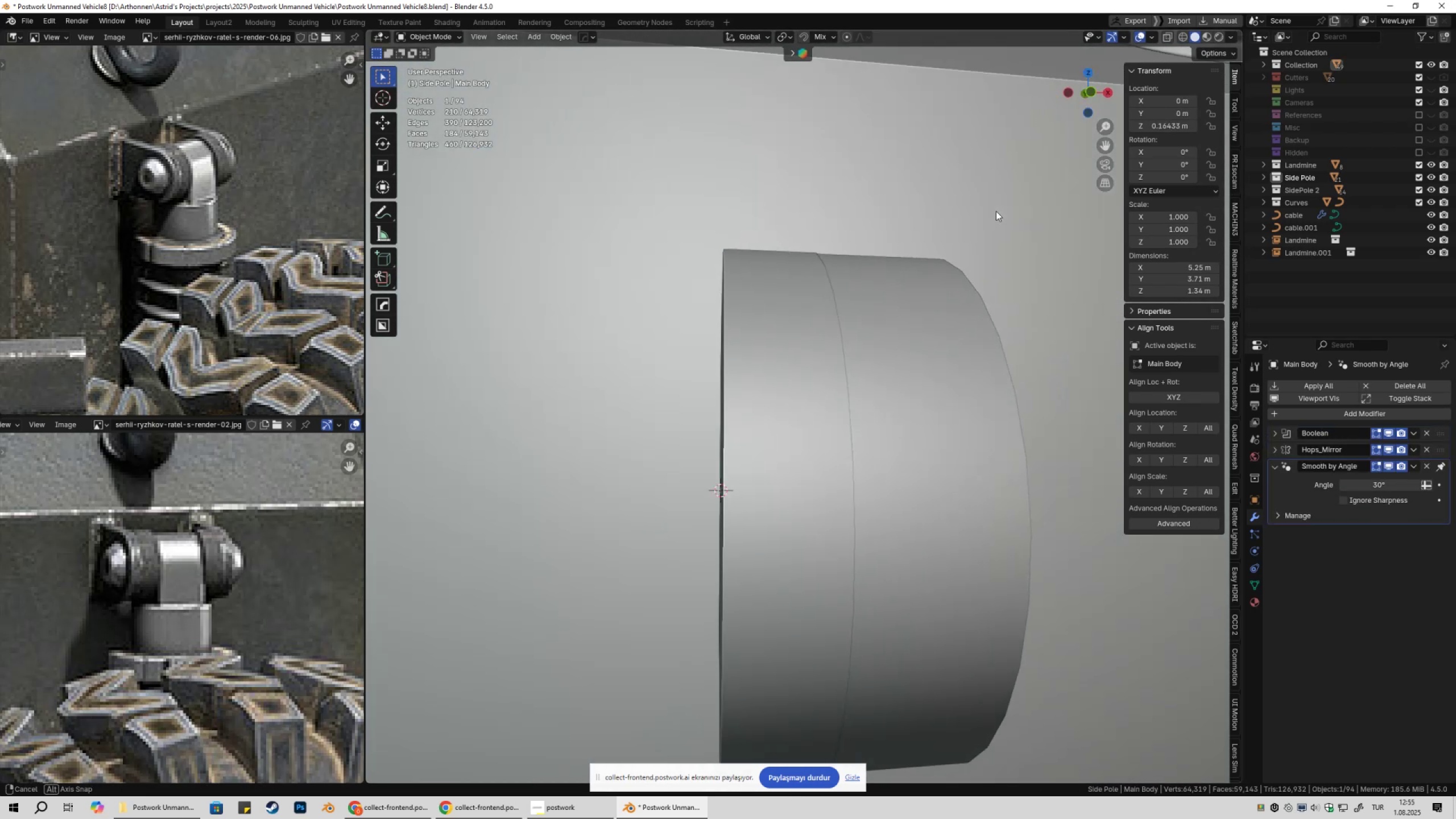 
scroll: coordinate [948, 283], scroll_direction: down, amount: 6.0
 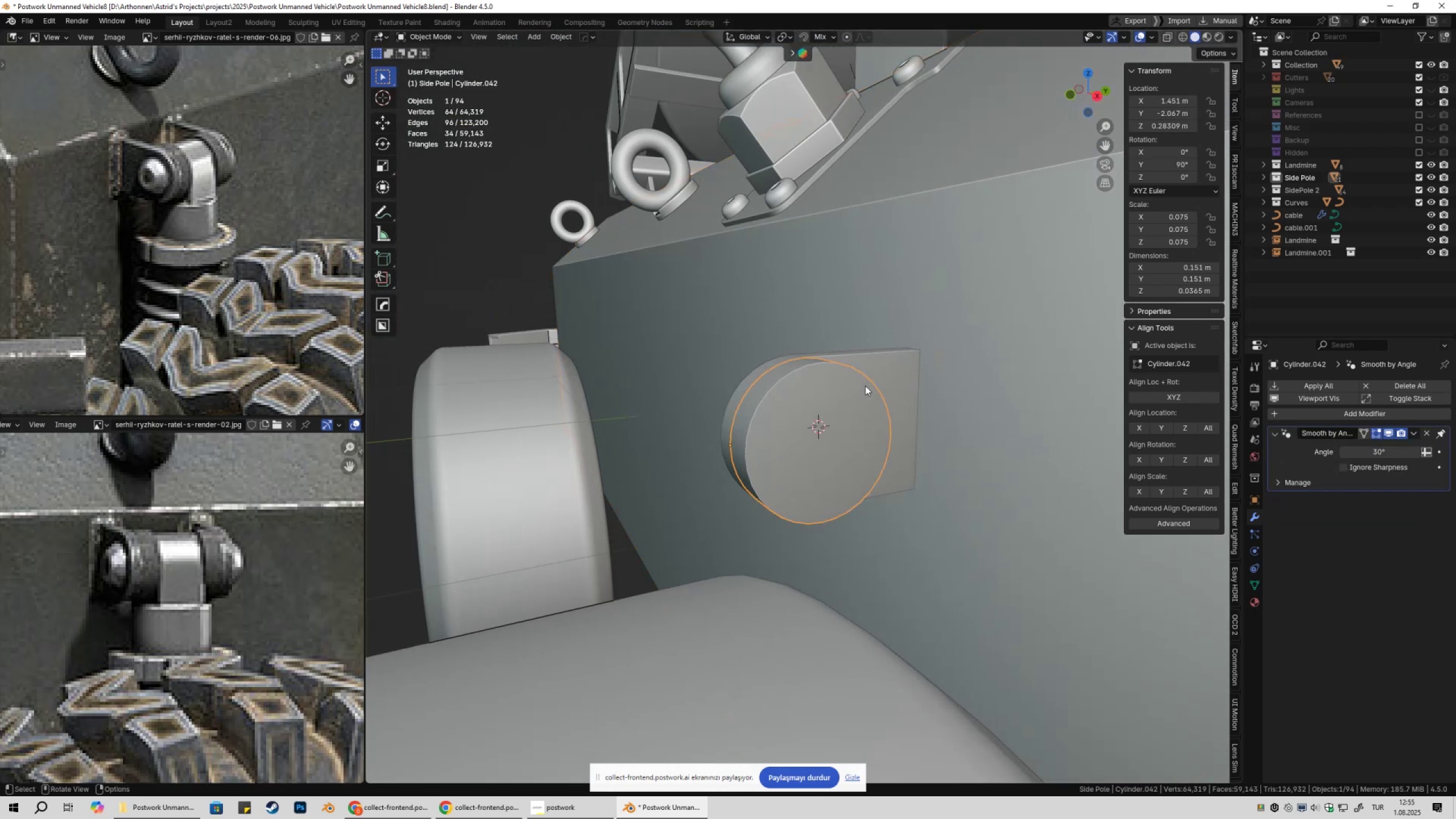 
double_click([872, 306])
 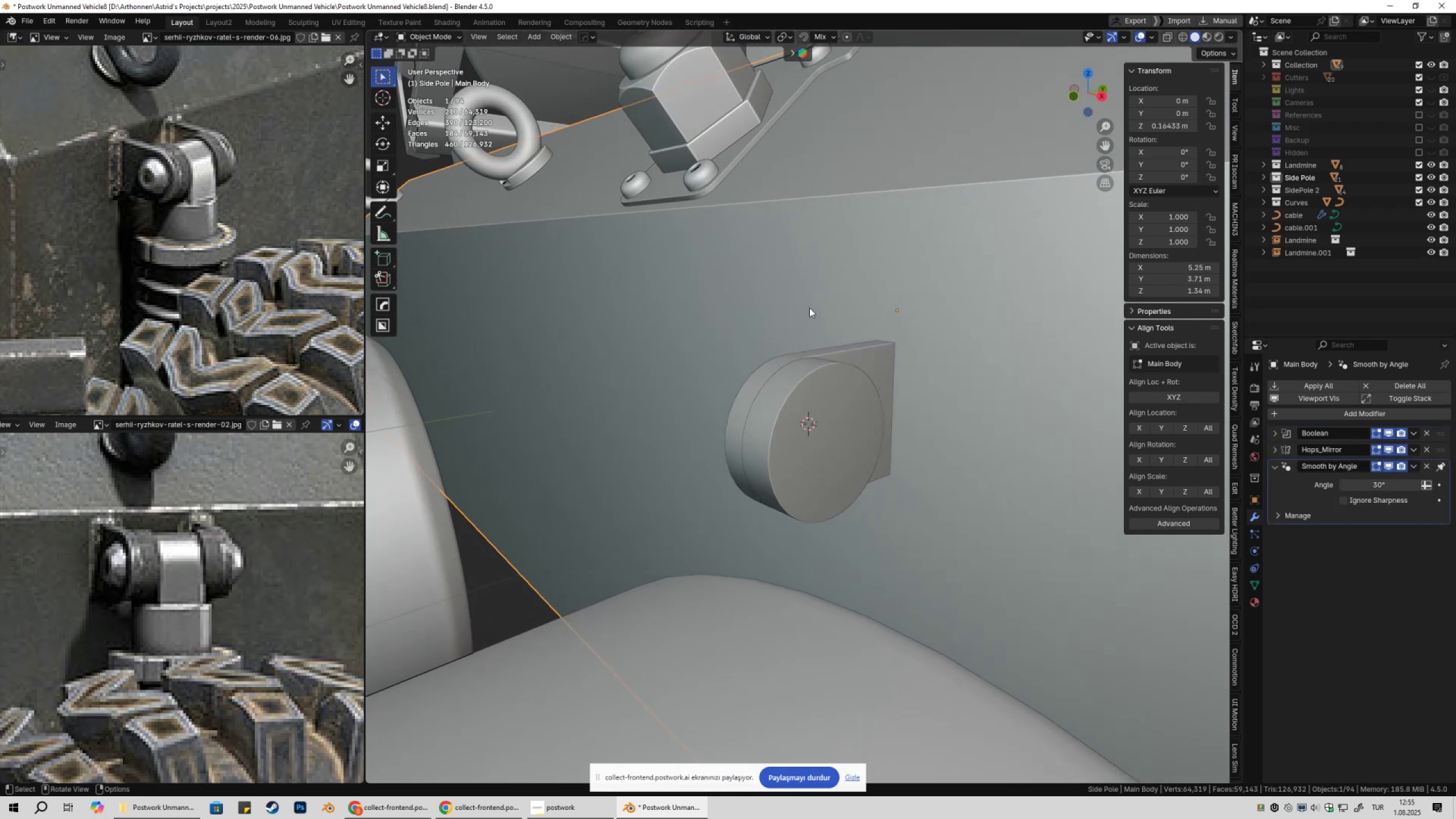 
key(Control+S)
 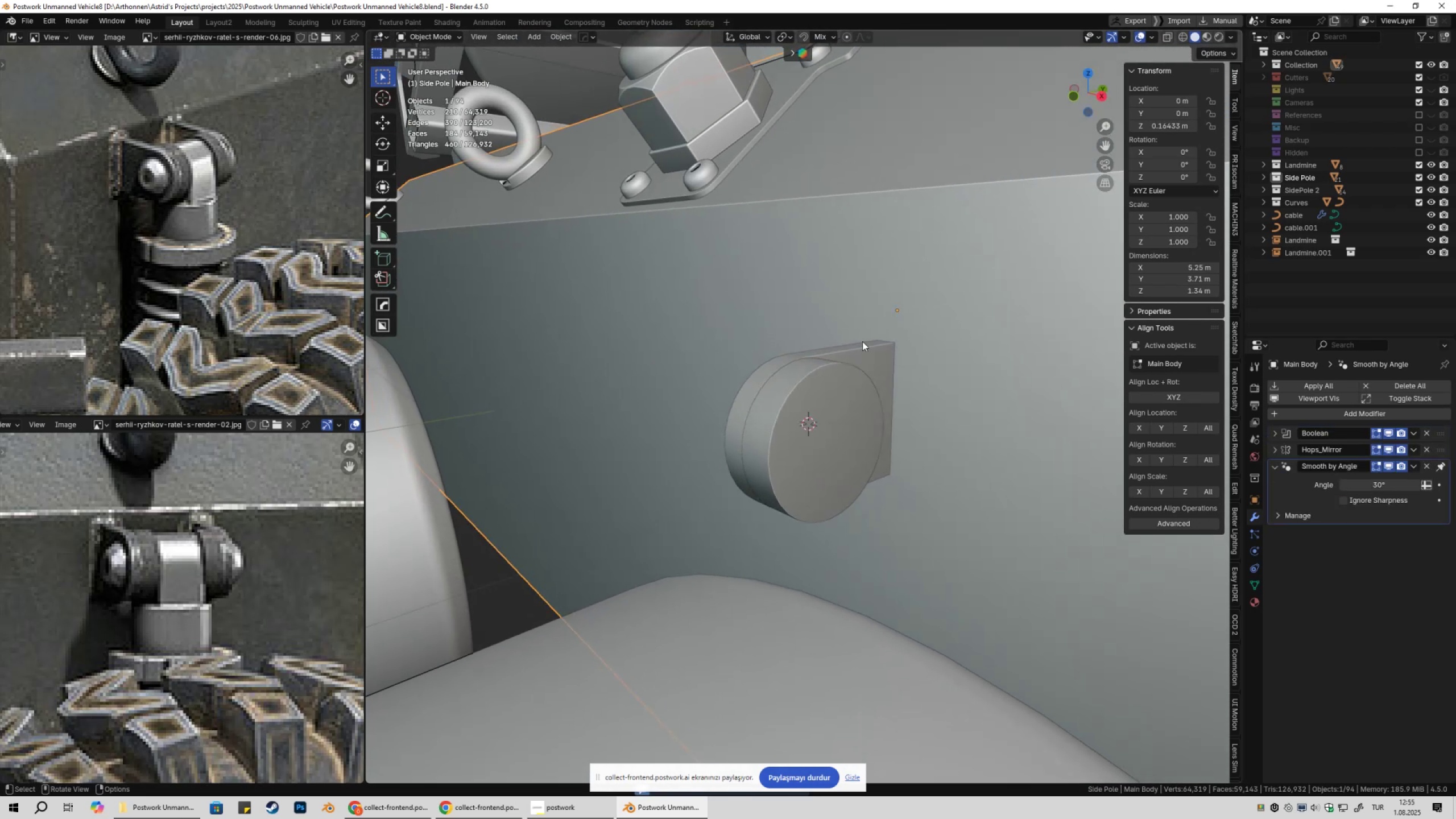 
key(Shift+ShiftLeft)
 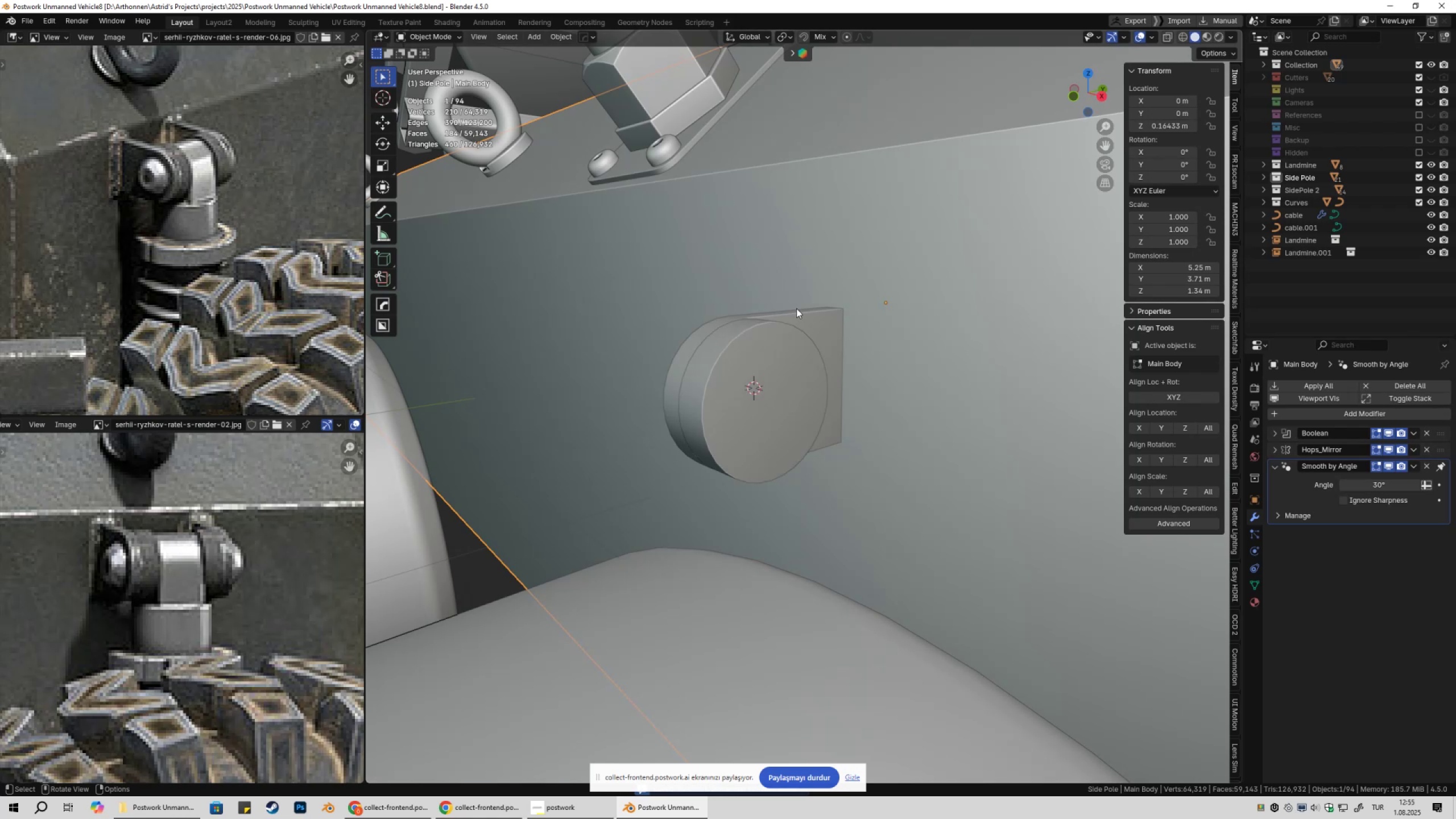 
wait(5.14)
 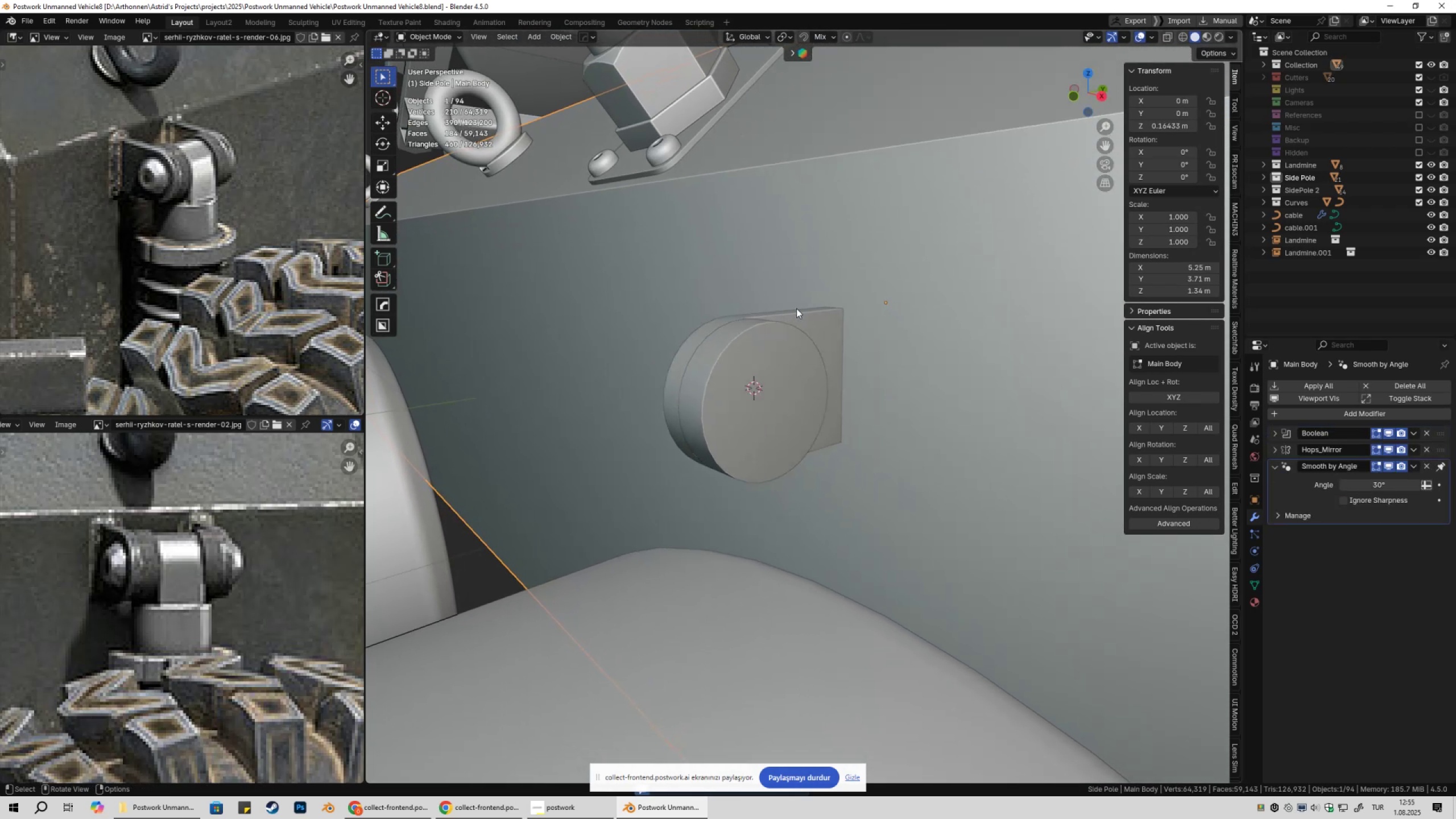 
scroll: coordinate [613, 452], scroll_direction: down, amount: 6.0
 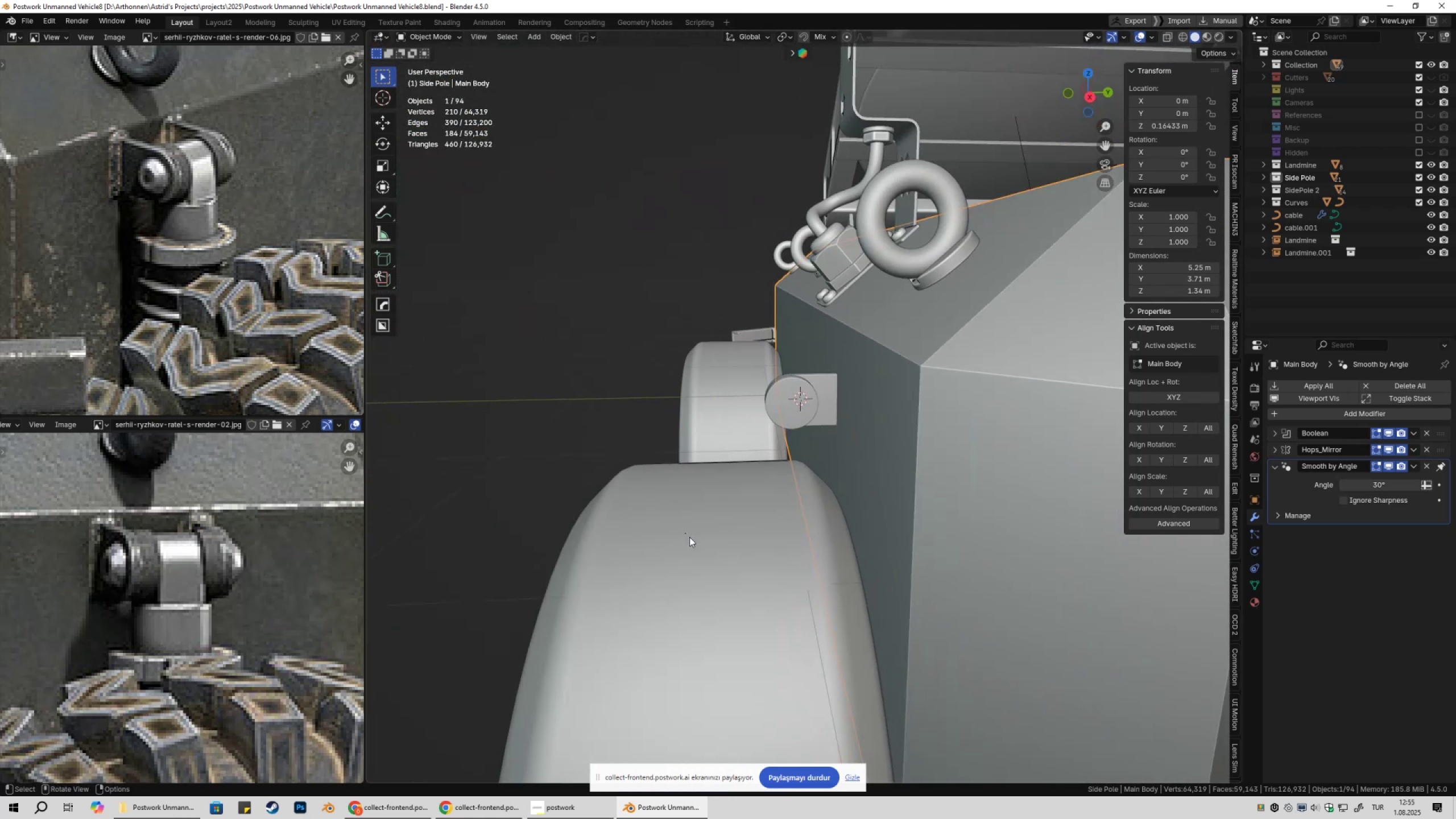 
left_click([689, 537])
 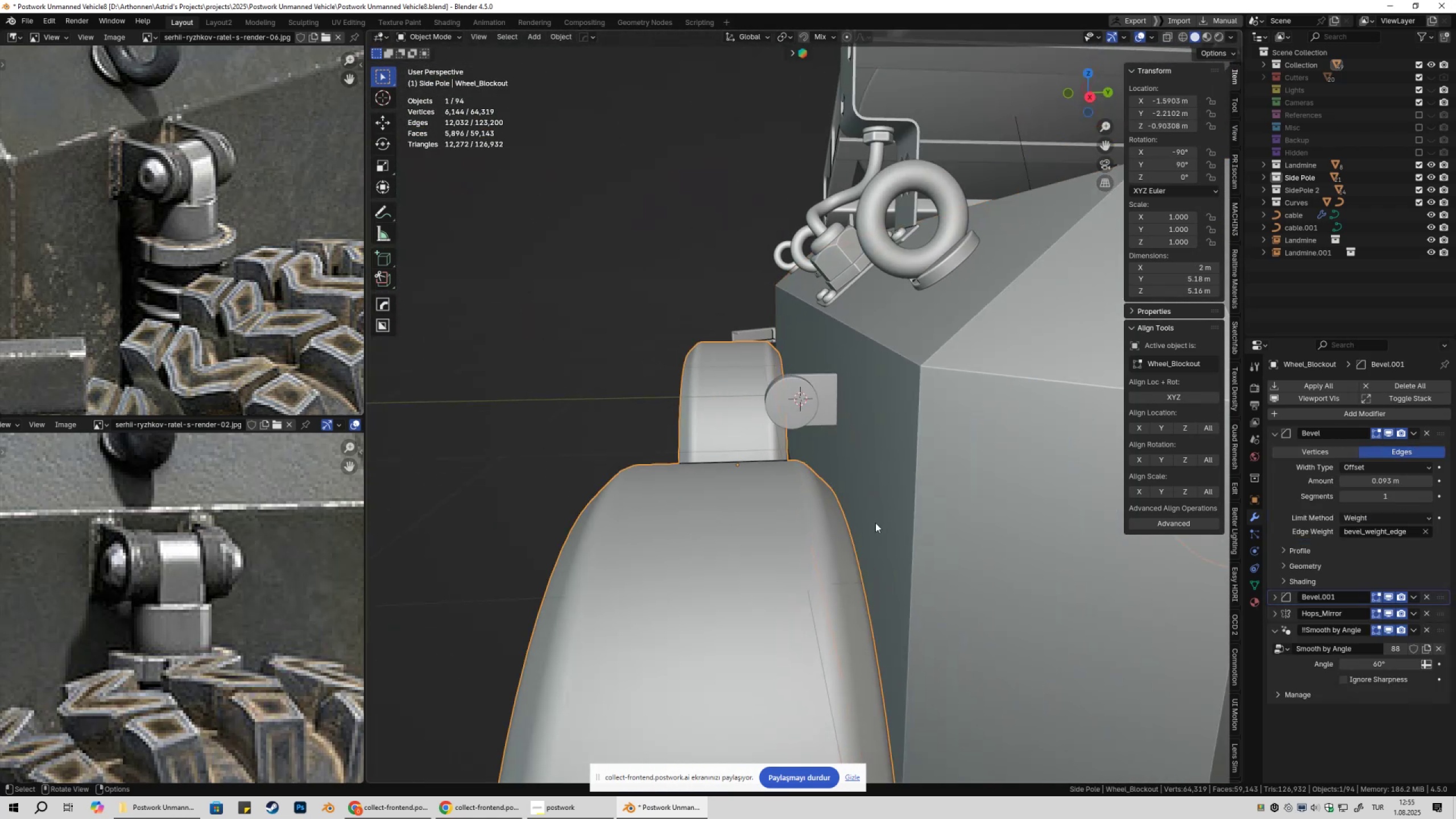 
type(gy)
 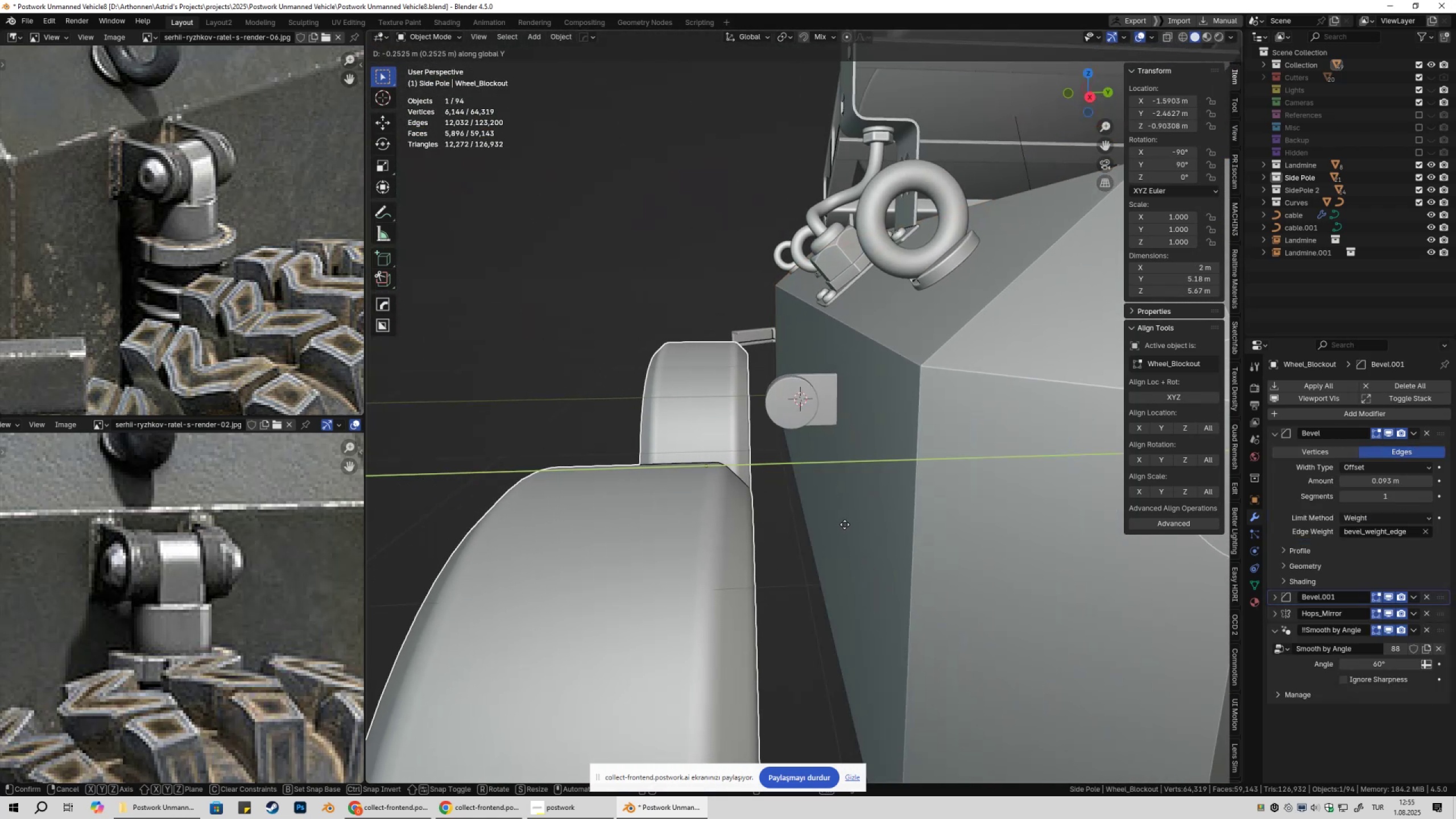 
double_click([643, 262])
 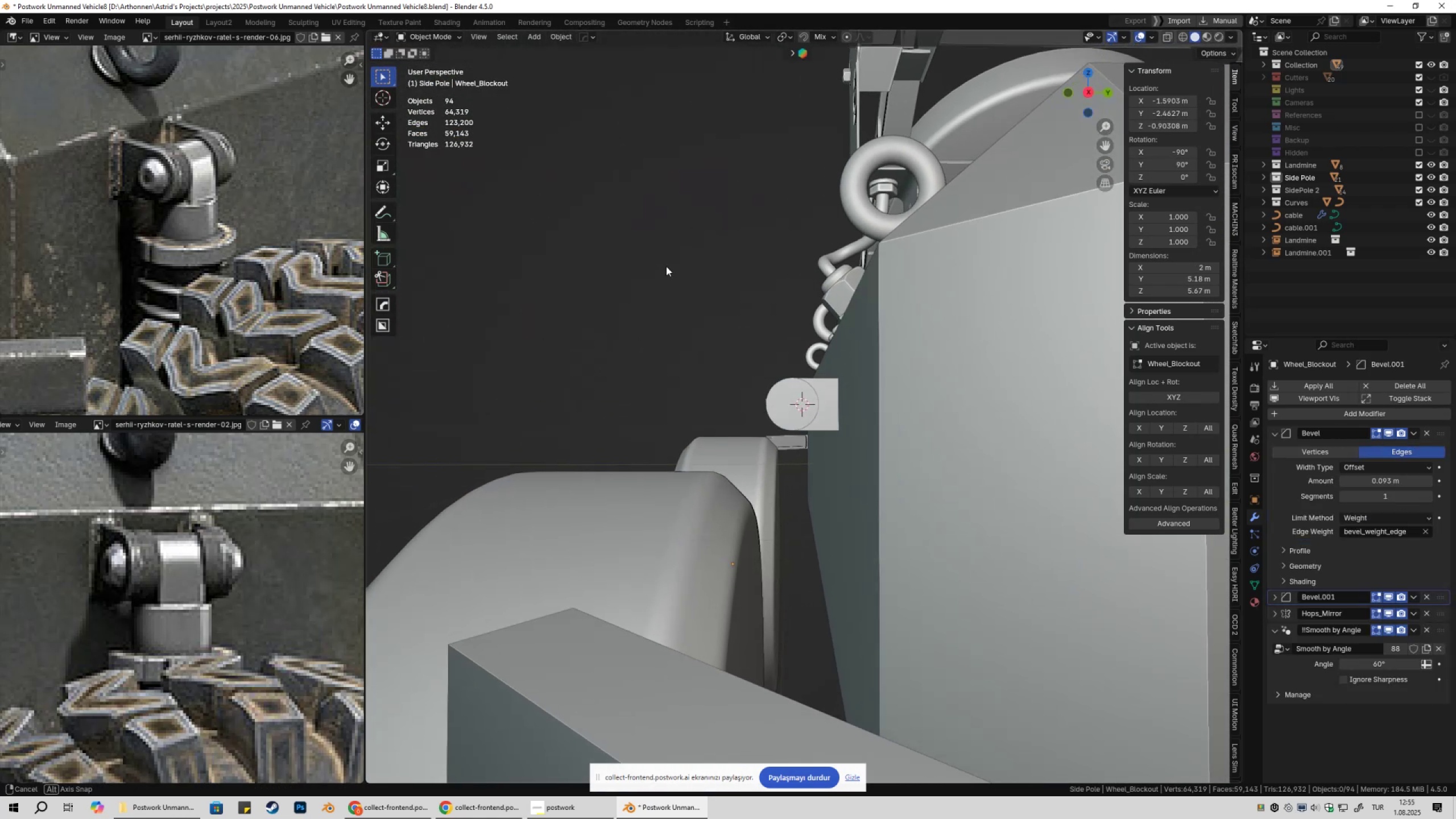 
scroll: coordinate [697, 403], scroll_direction: down, amount: 7.0
 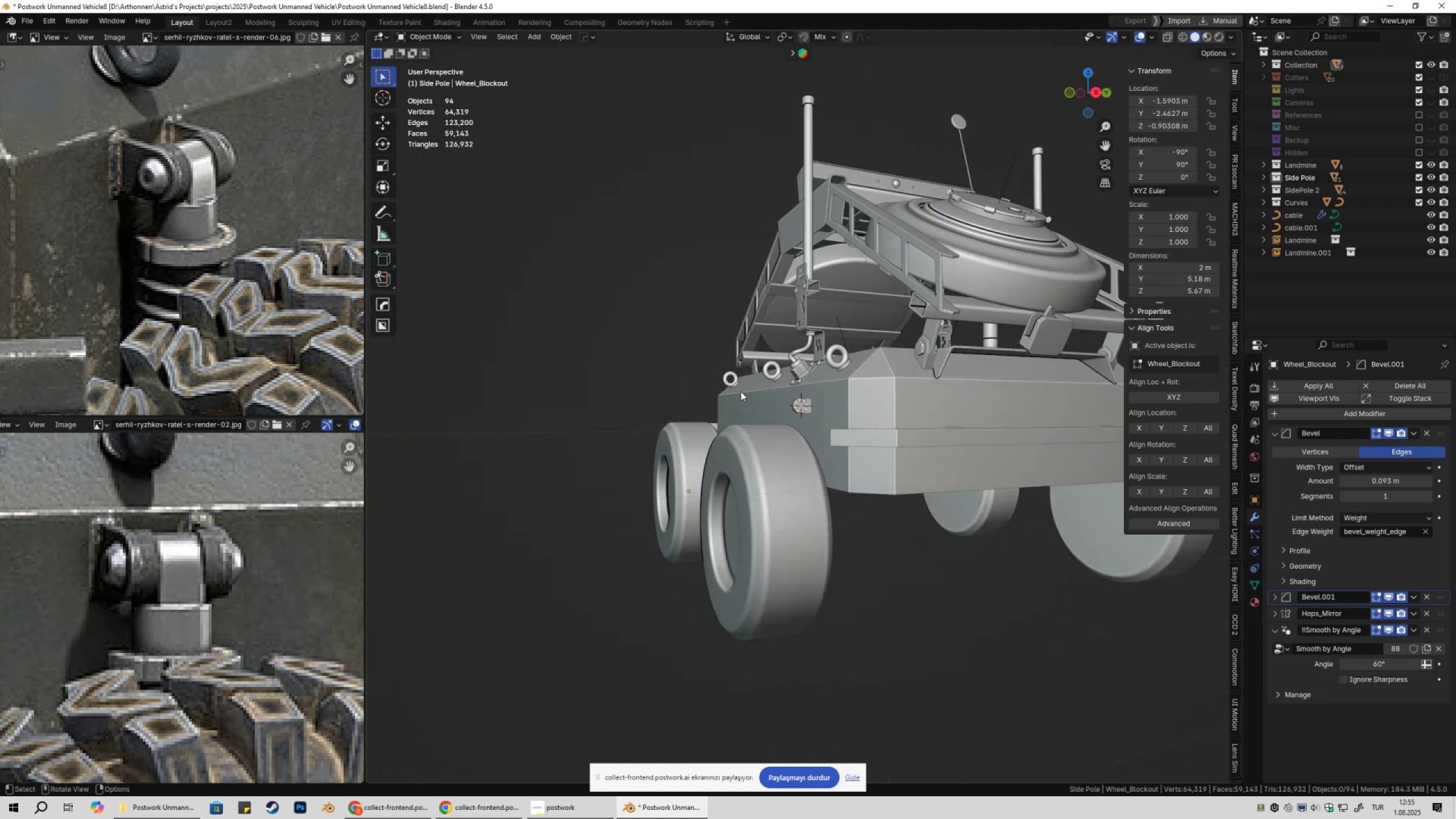 
key(Control+S)
 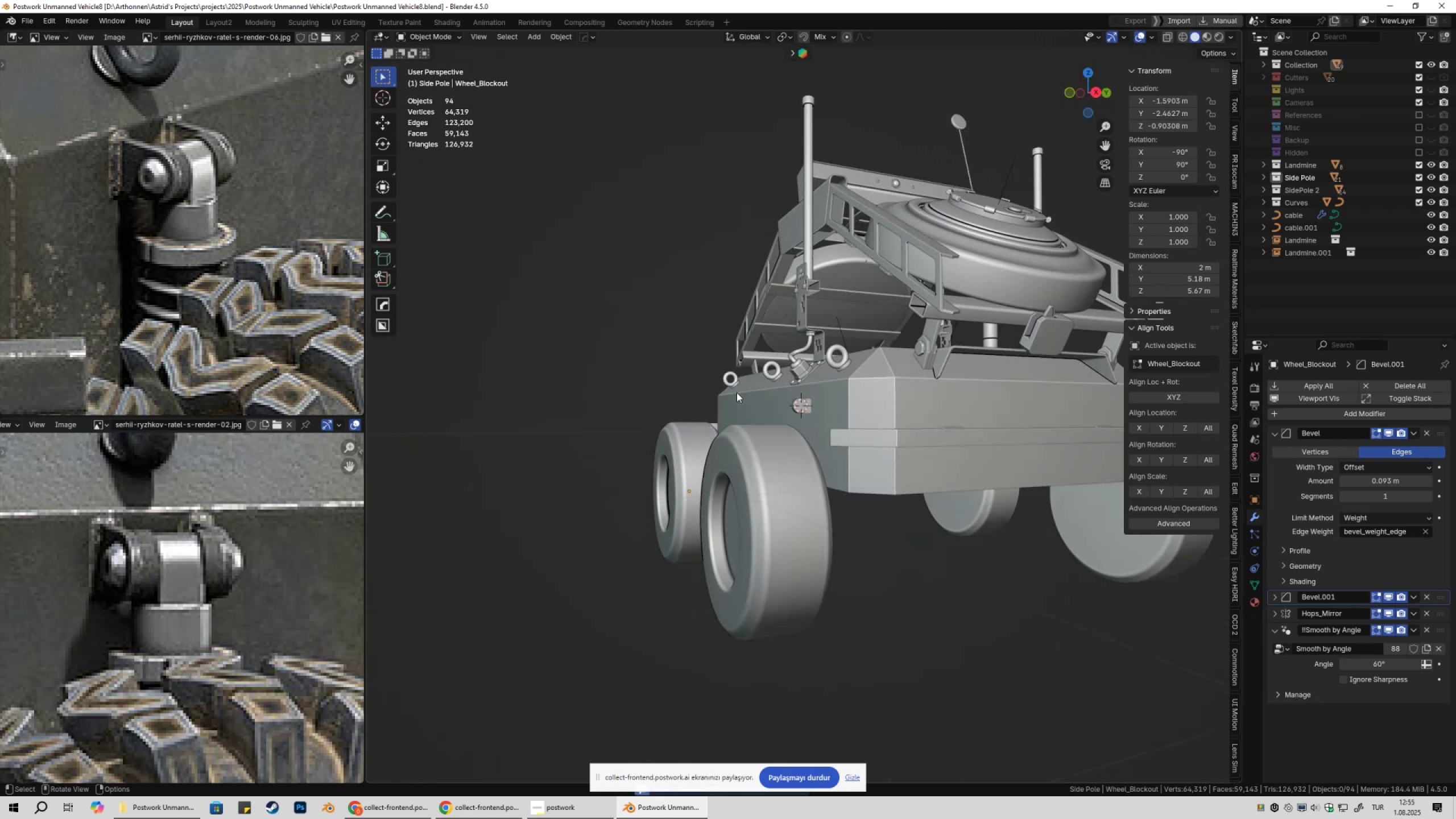 
scroll: coordinate [773, 432], scroll_direction: up, amount: 8.0
 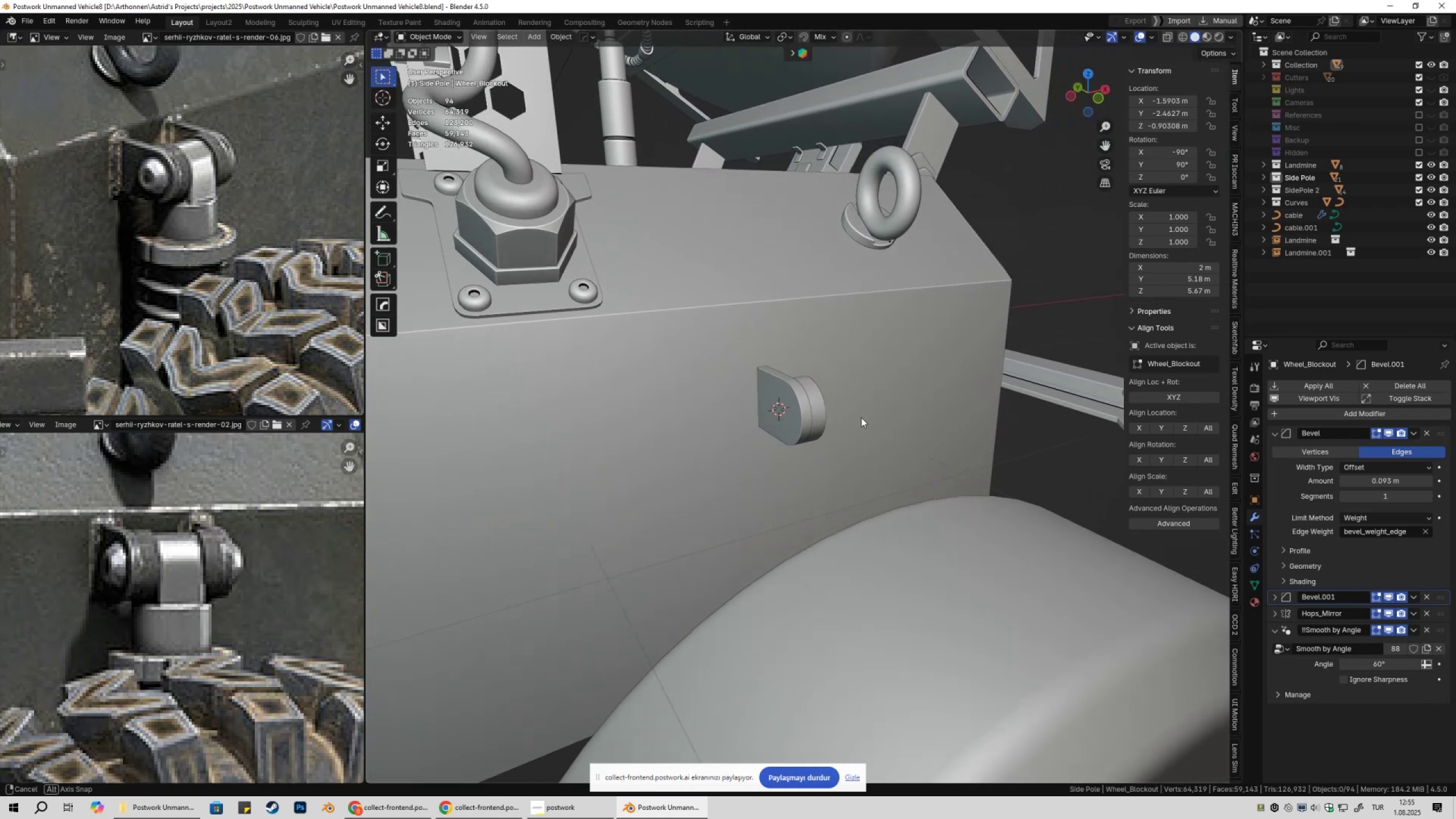 
wait(5.77)
 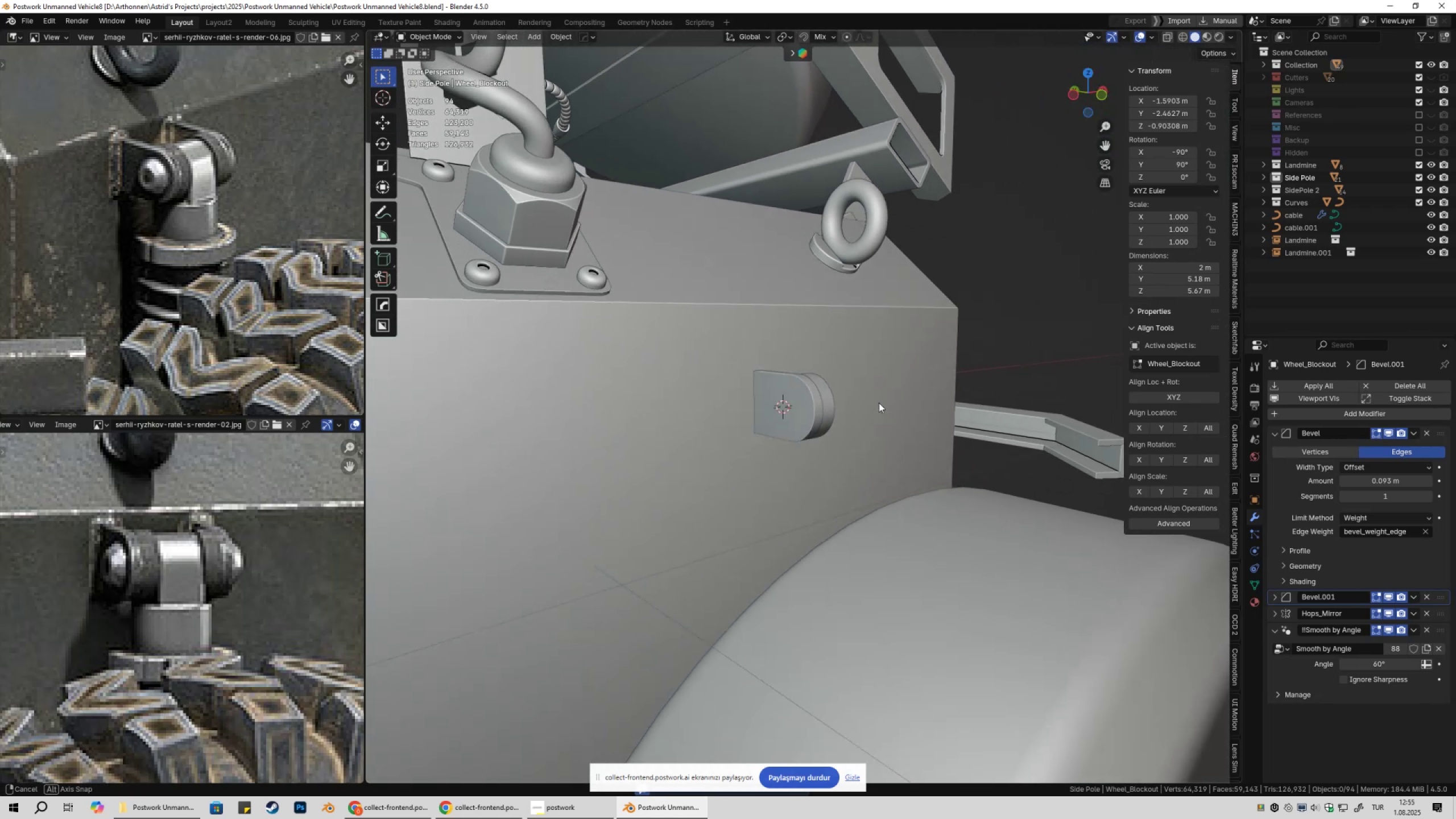 
left_click([804, 405])
 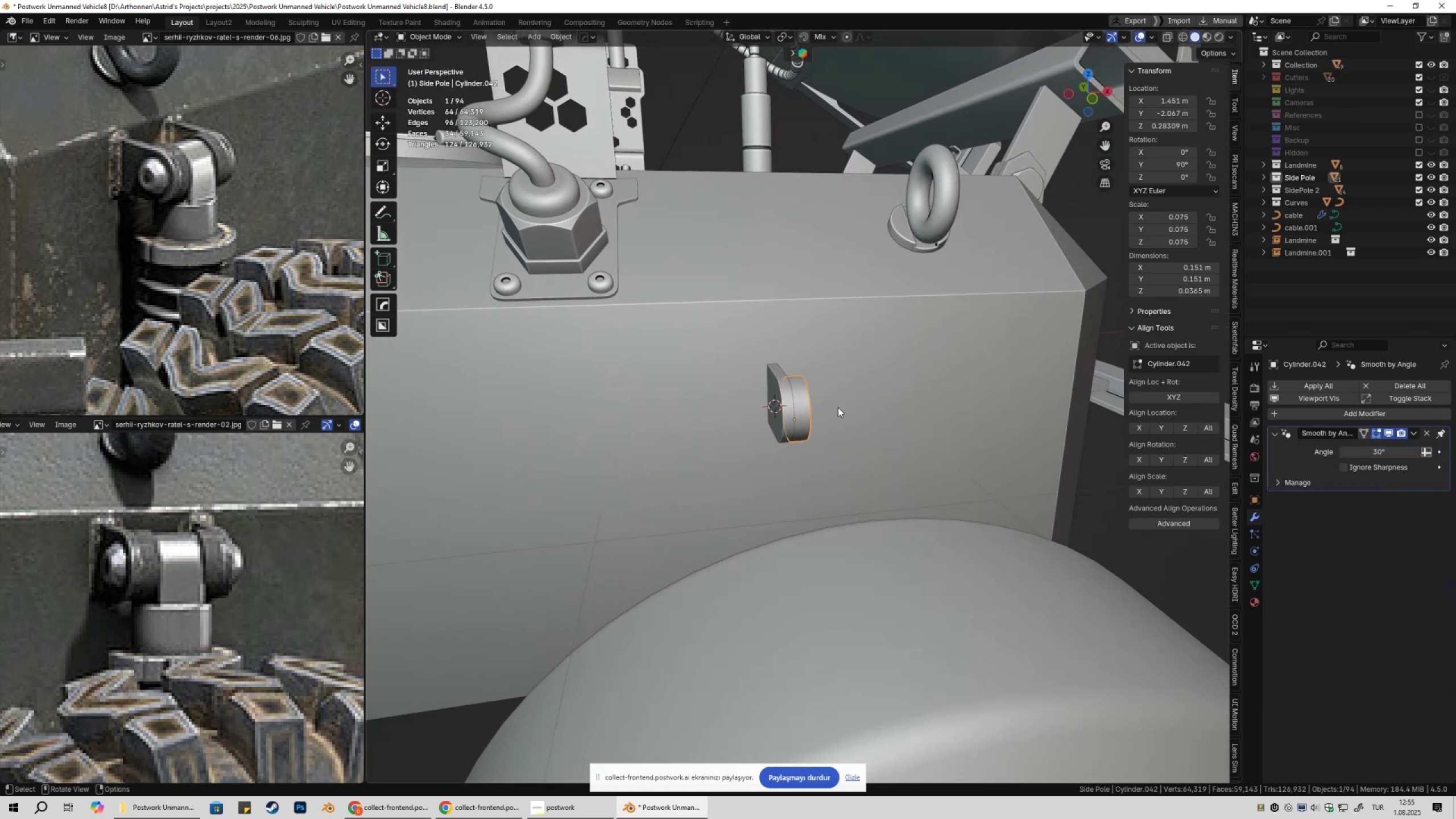 
scroll: coordinate [849, 409], scroll_direction: up, amount: 2.0
 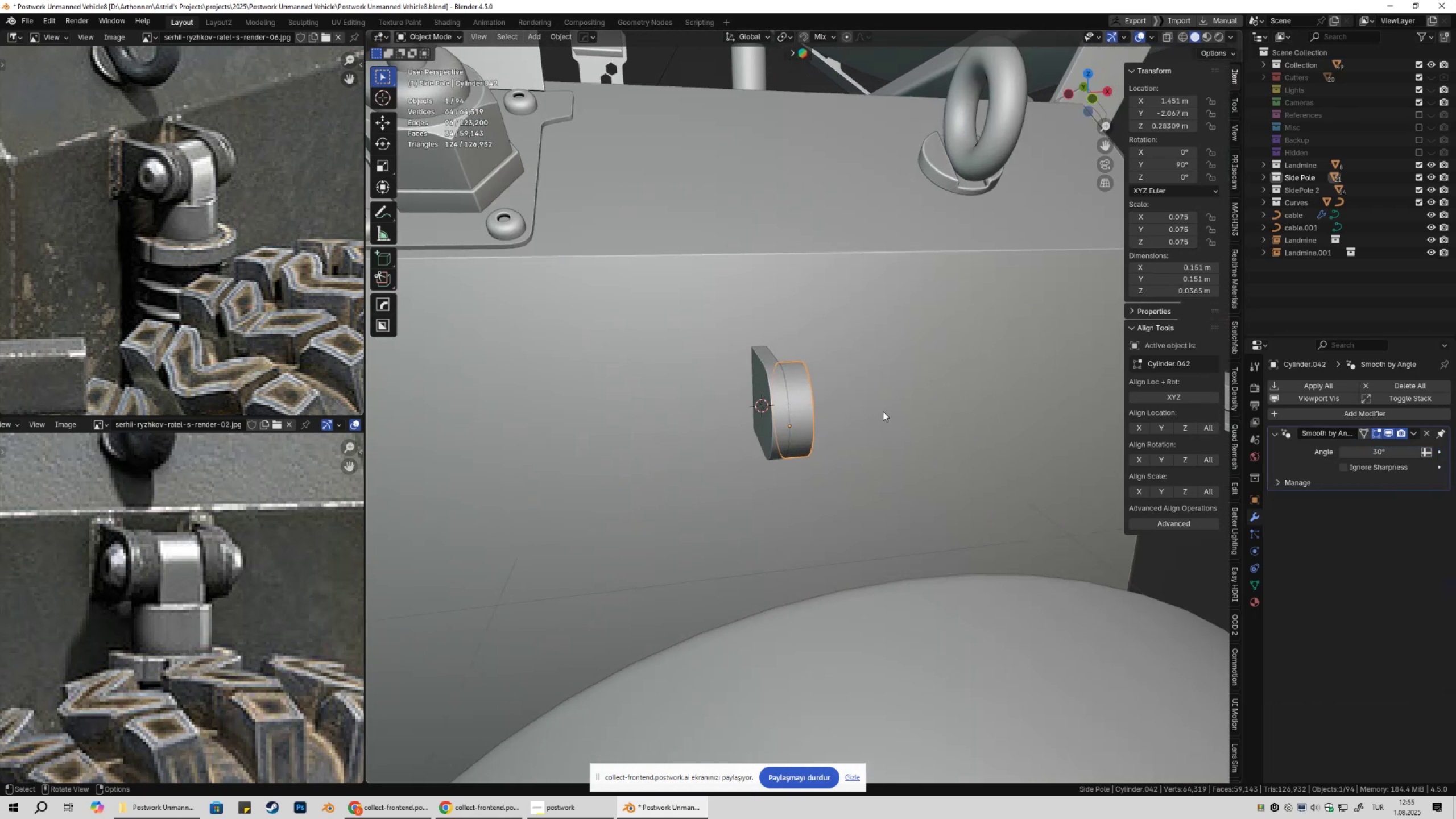 
type(Dyx)
 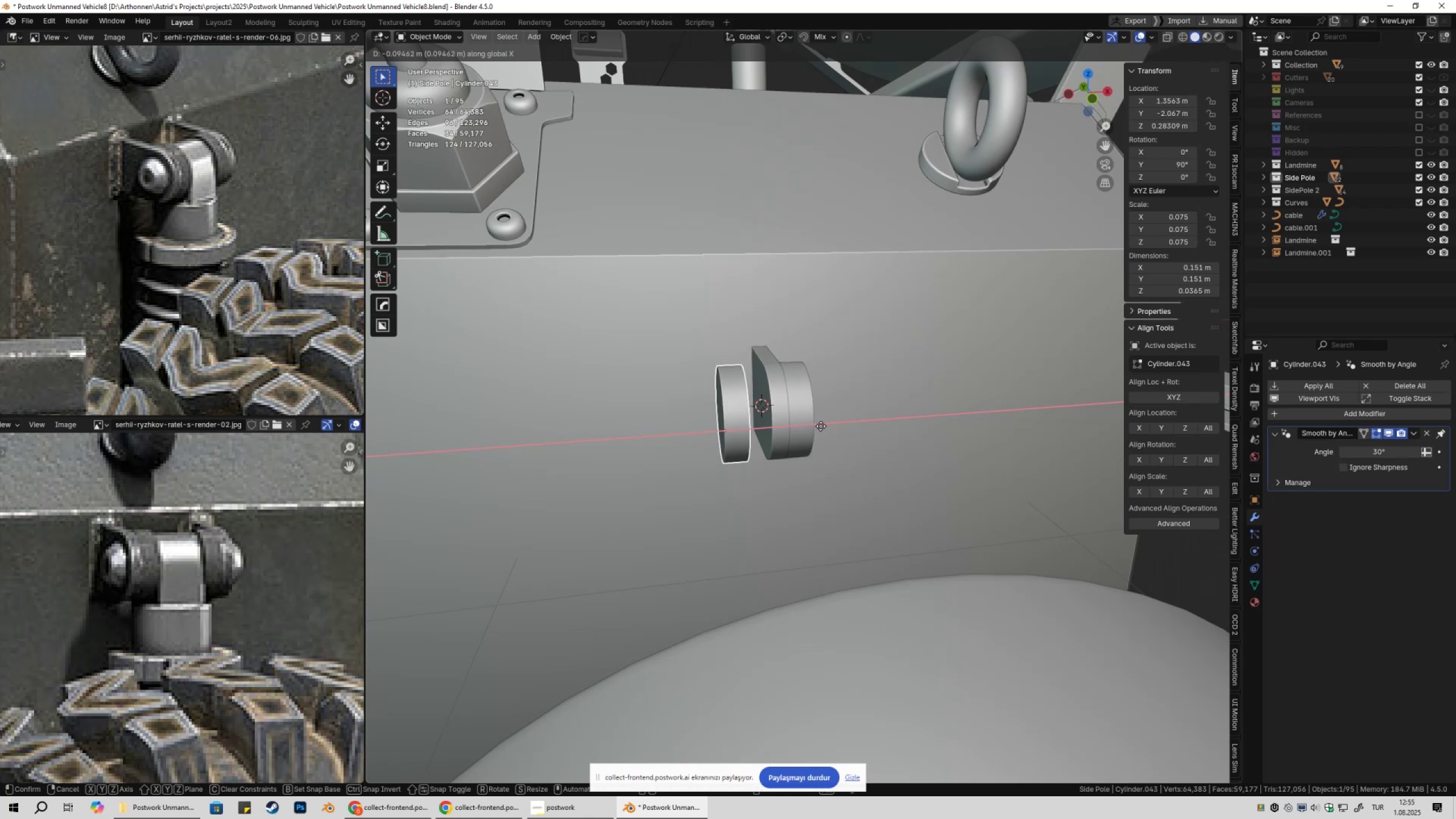 
left_click([822, 426])
 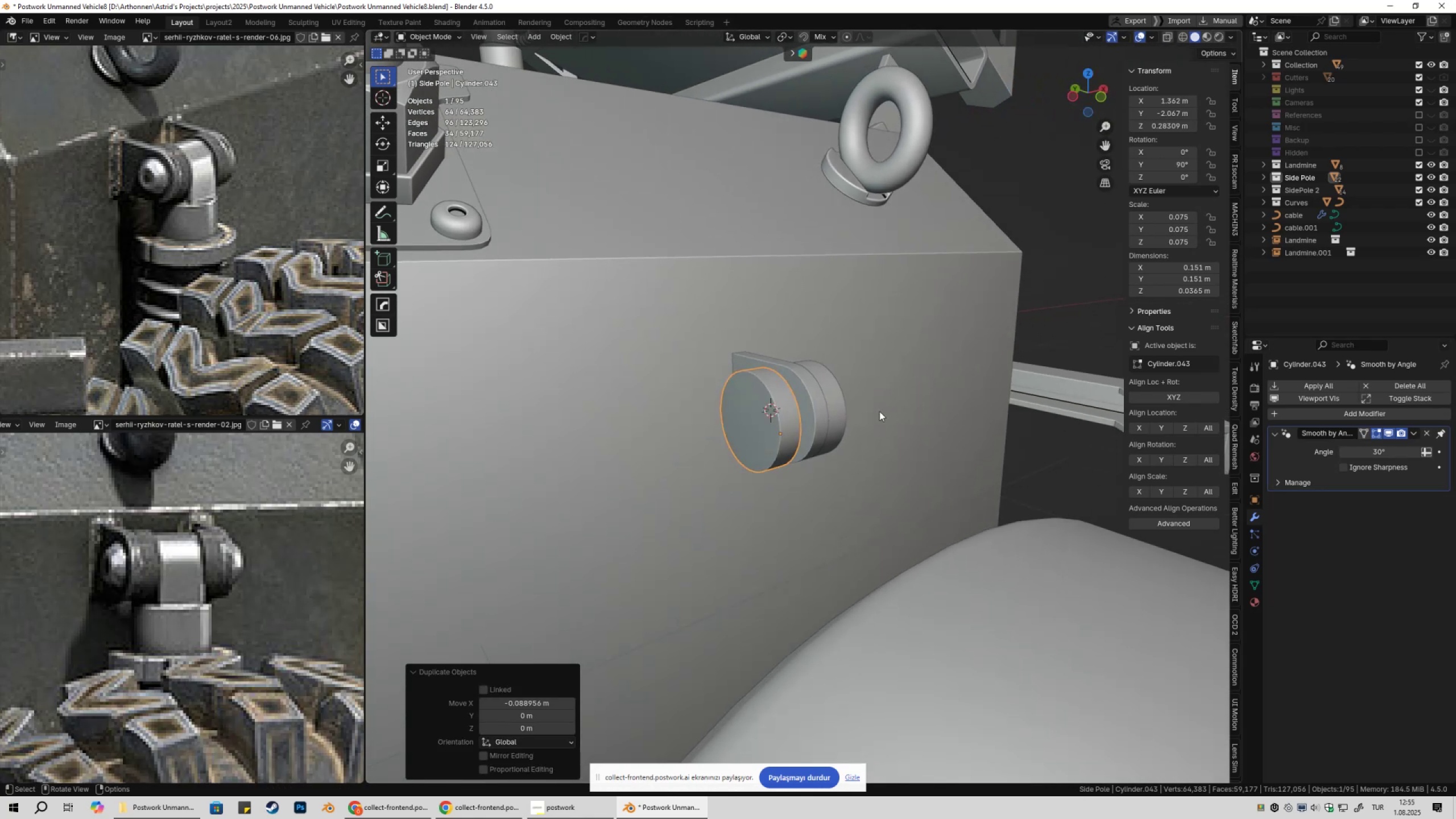 
key(Tab)
type(3S)
key(Tab)
key(Tab)
 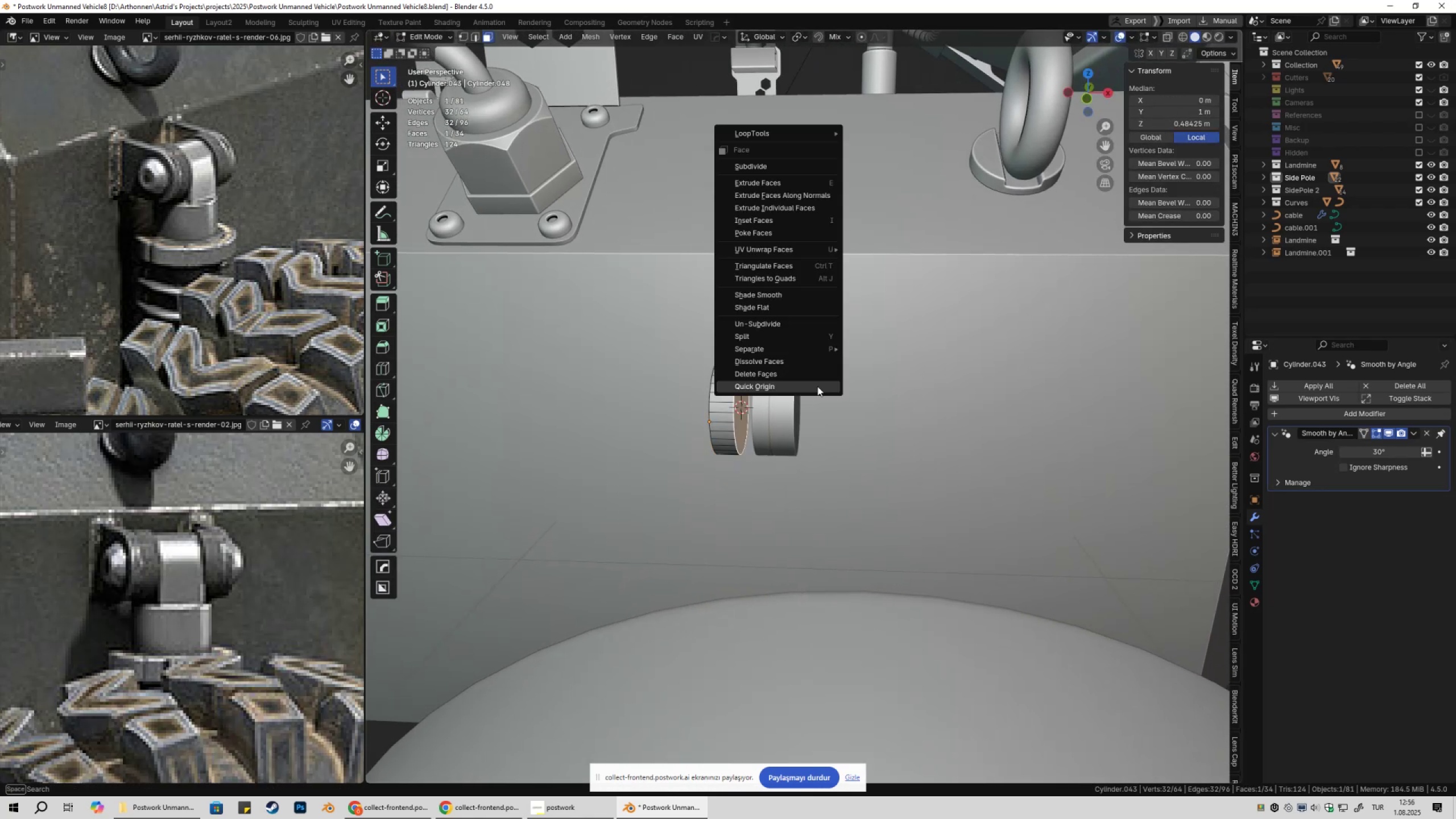 
 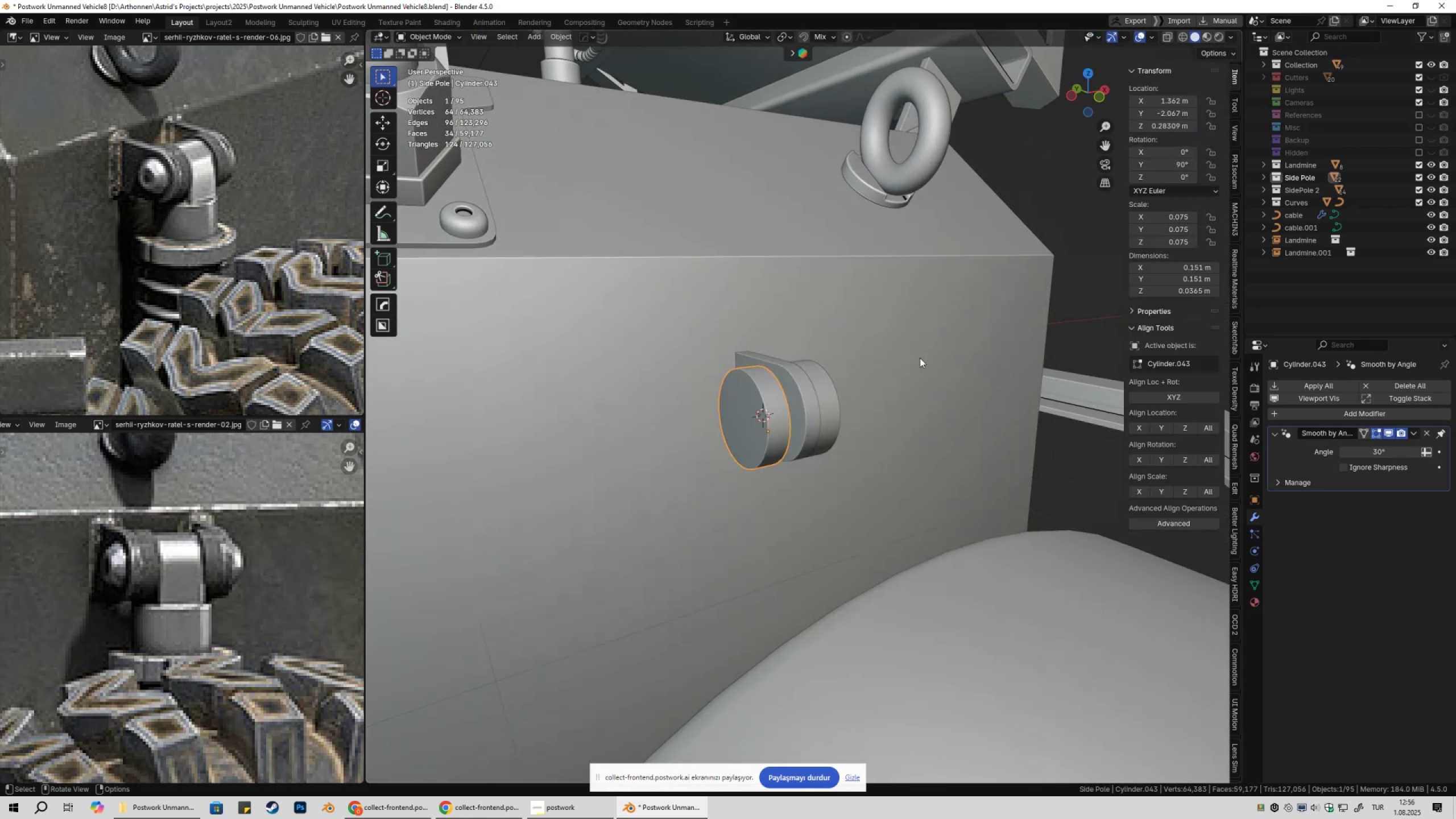 
right_click([817, 386])
 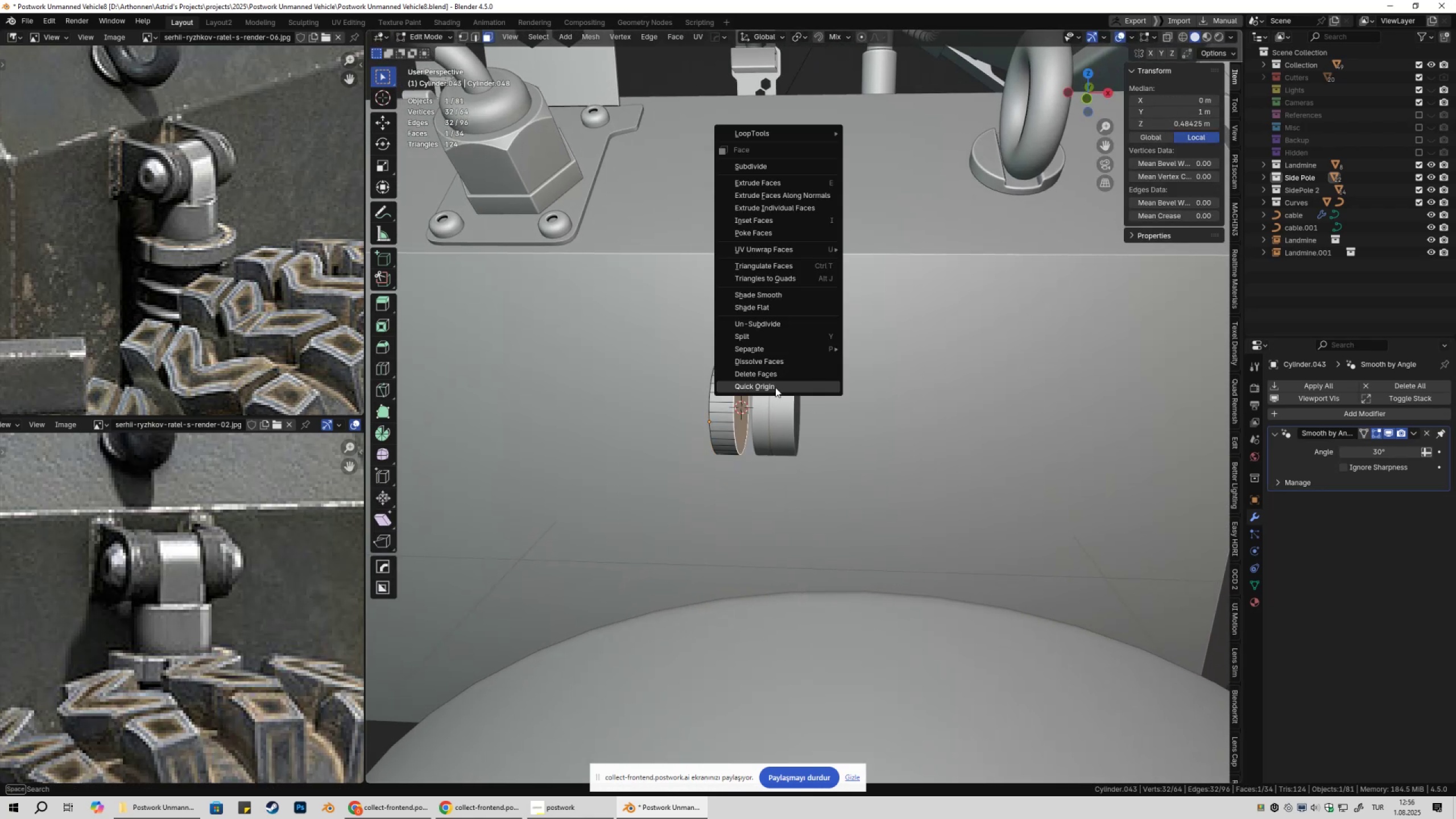 
left_click([774, 387])
 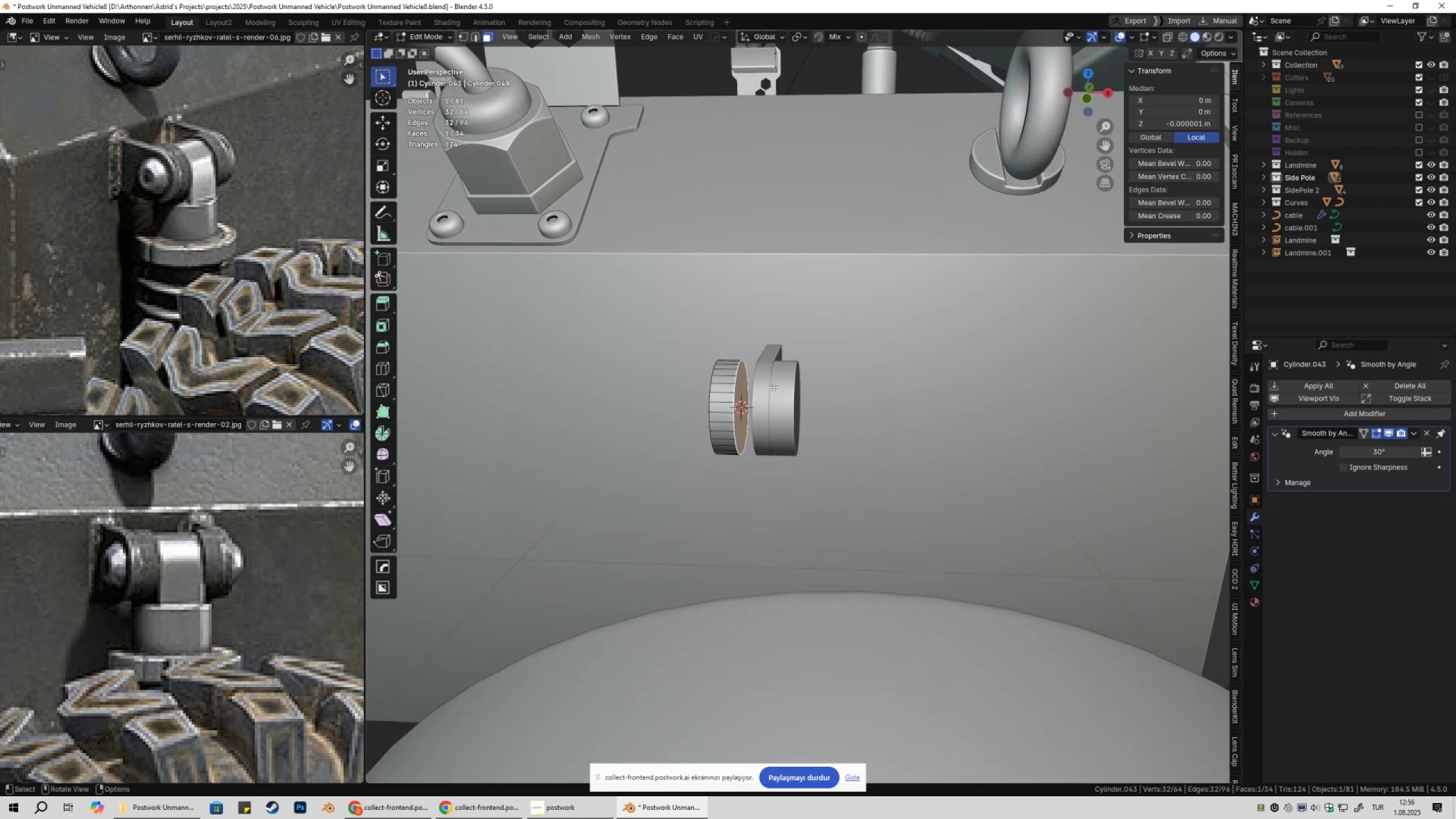 
key(Tab)
type(sgx)
 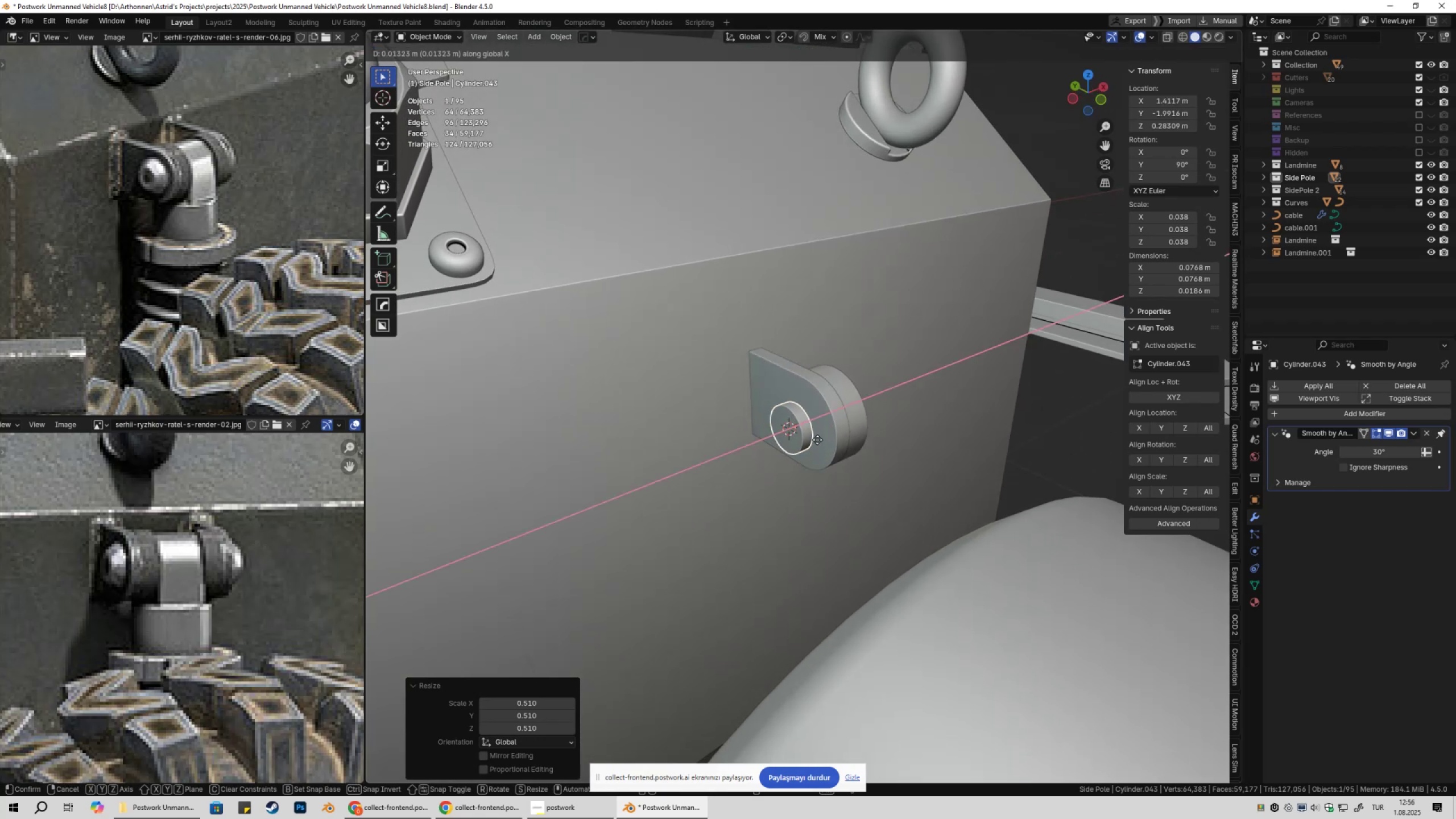 
hold_key(key=ControlLeft, duration=0.35)
left_click([816, 437])
 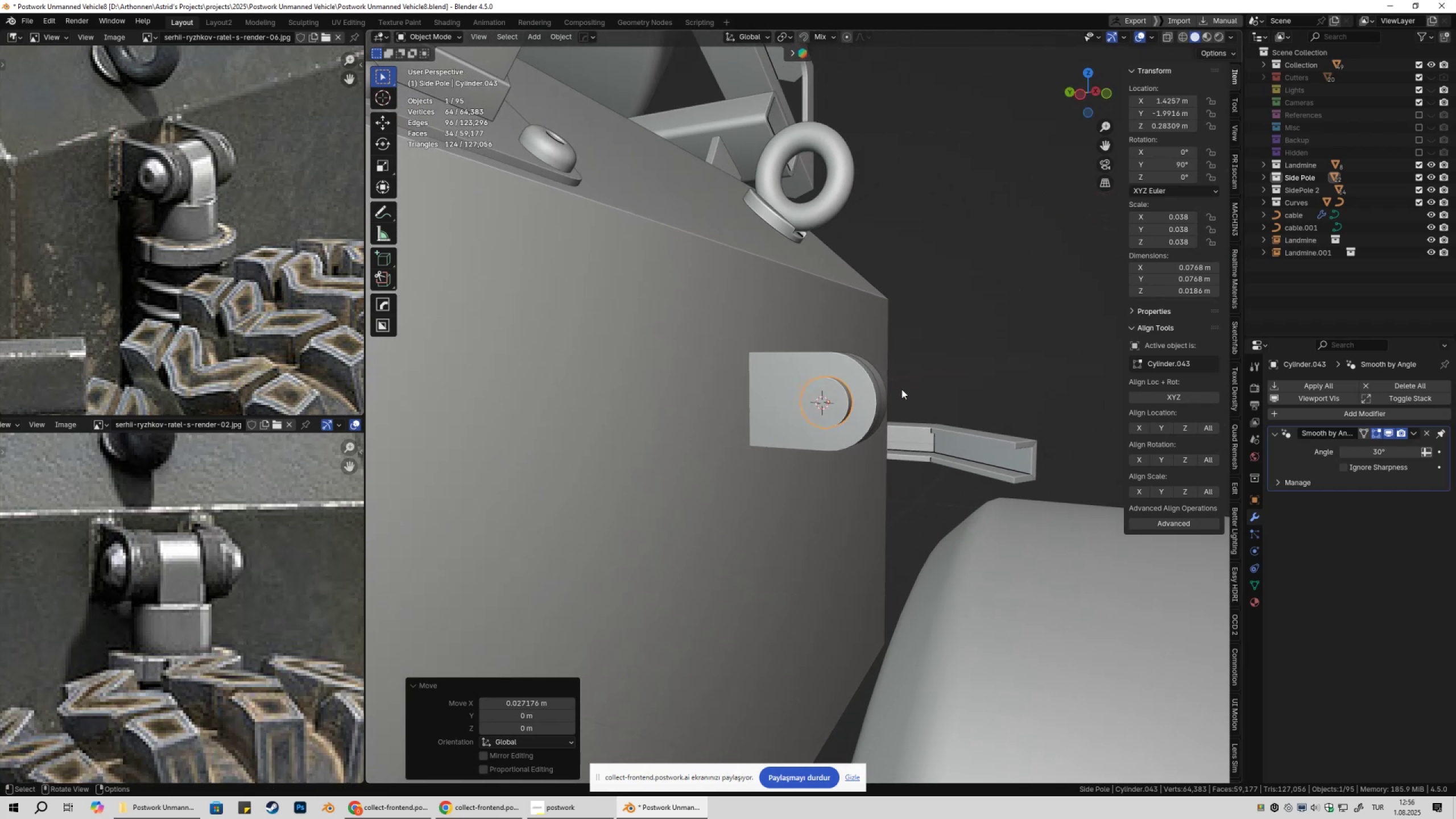 
key(S)
 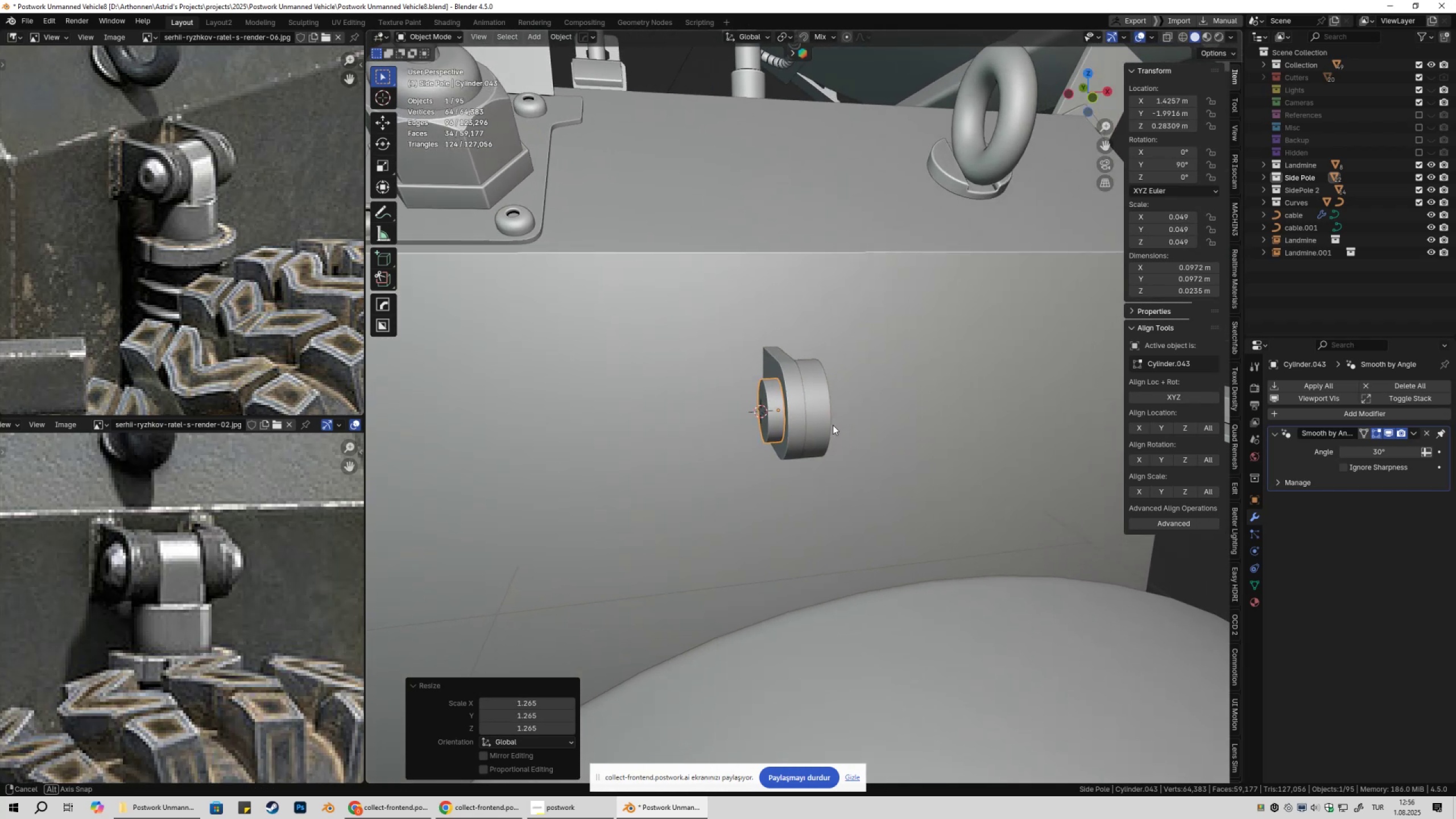 
key(Control+ControlLeft)
 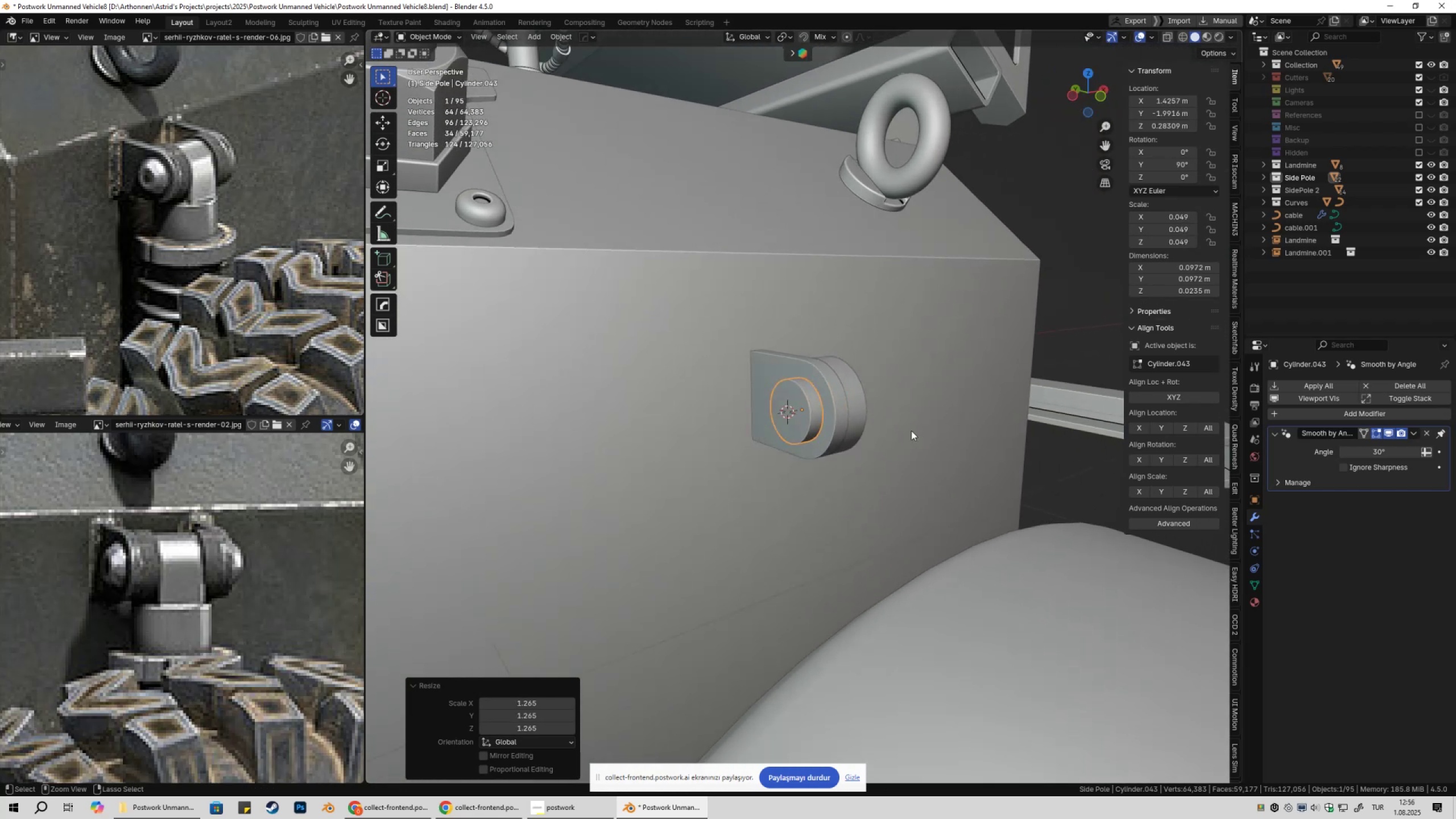 
key(Control+A)
 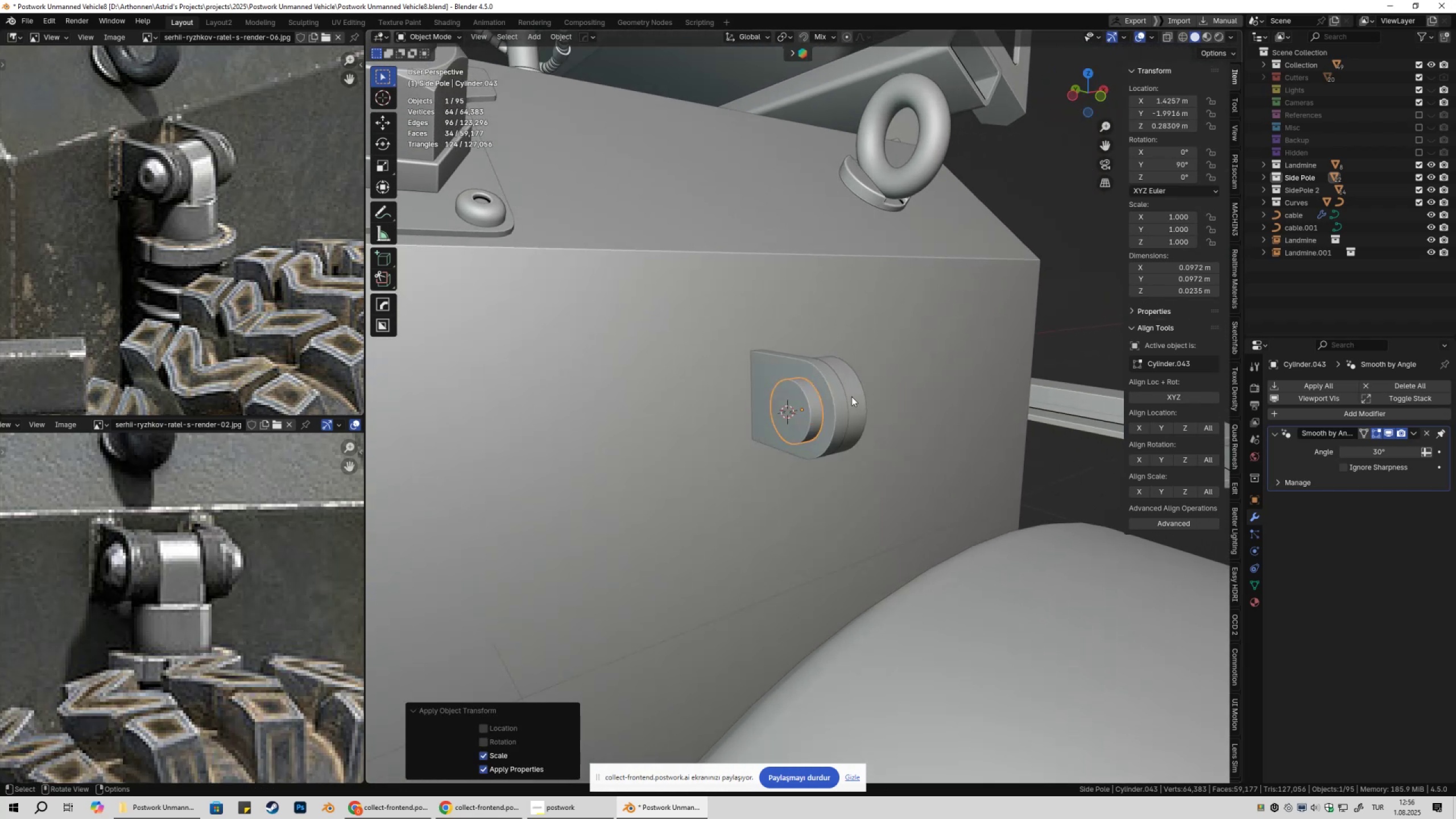 
double_click([851, 383])
 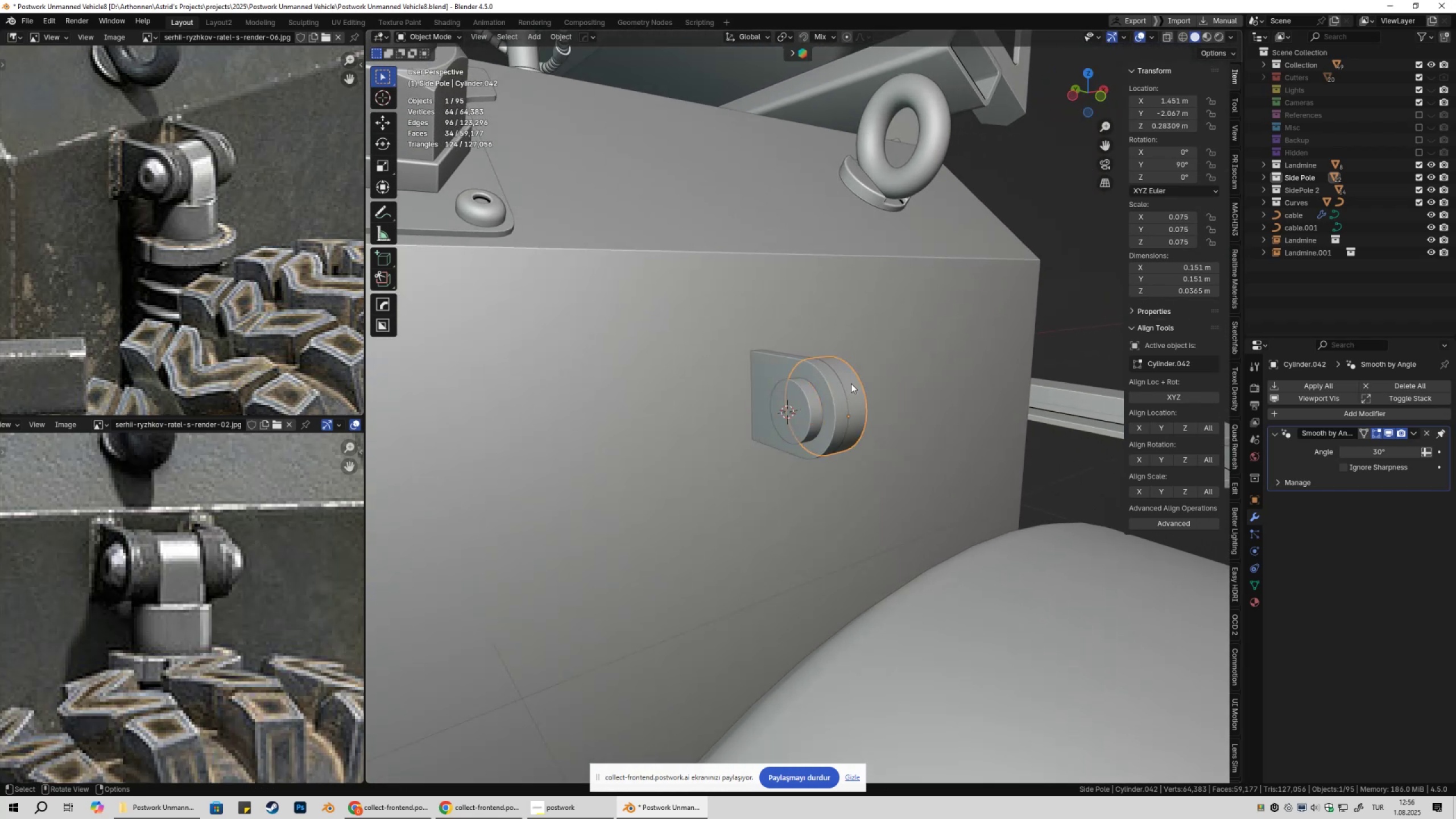 
key(Control+ControlLeft)
 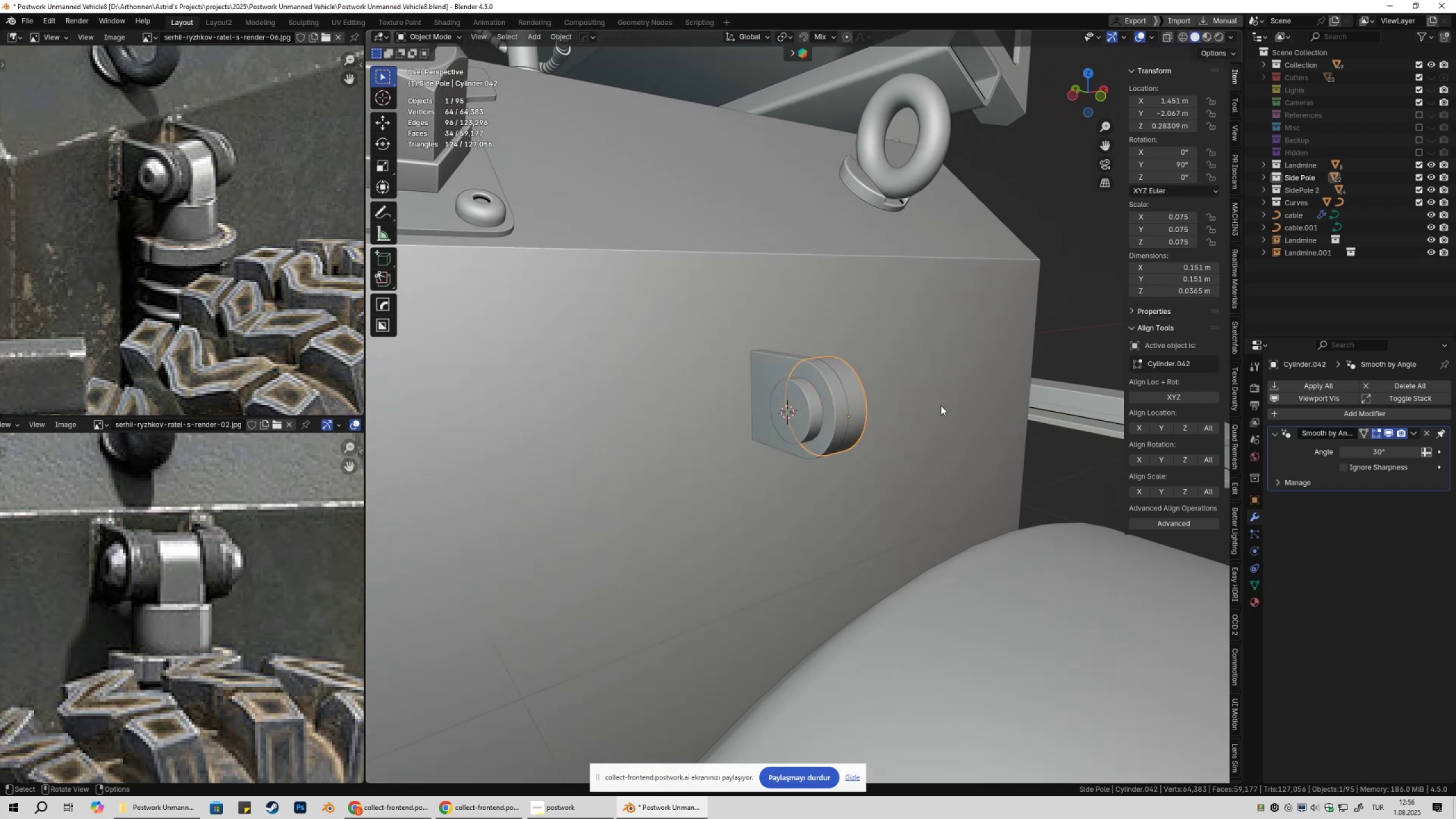 
key(Control+A)
 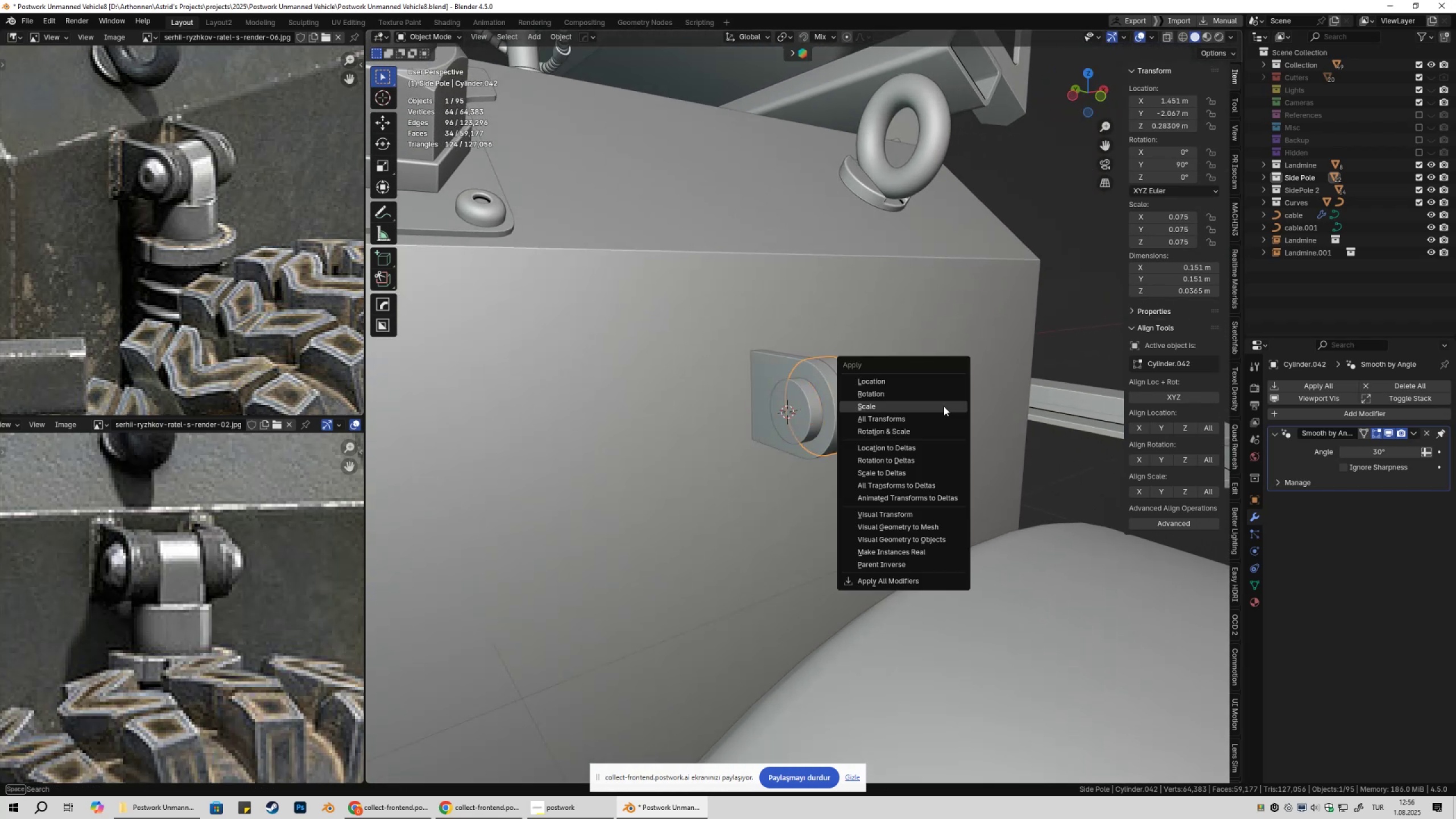 
left_click([944, 406])
 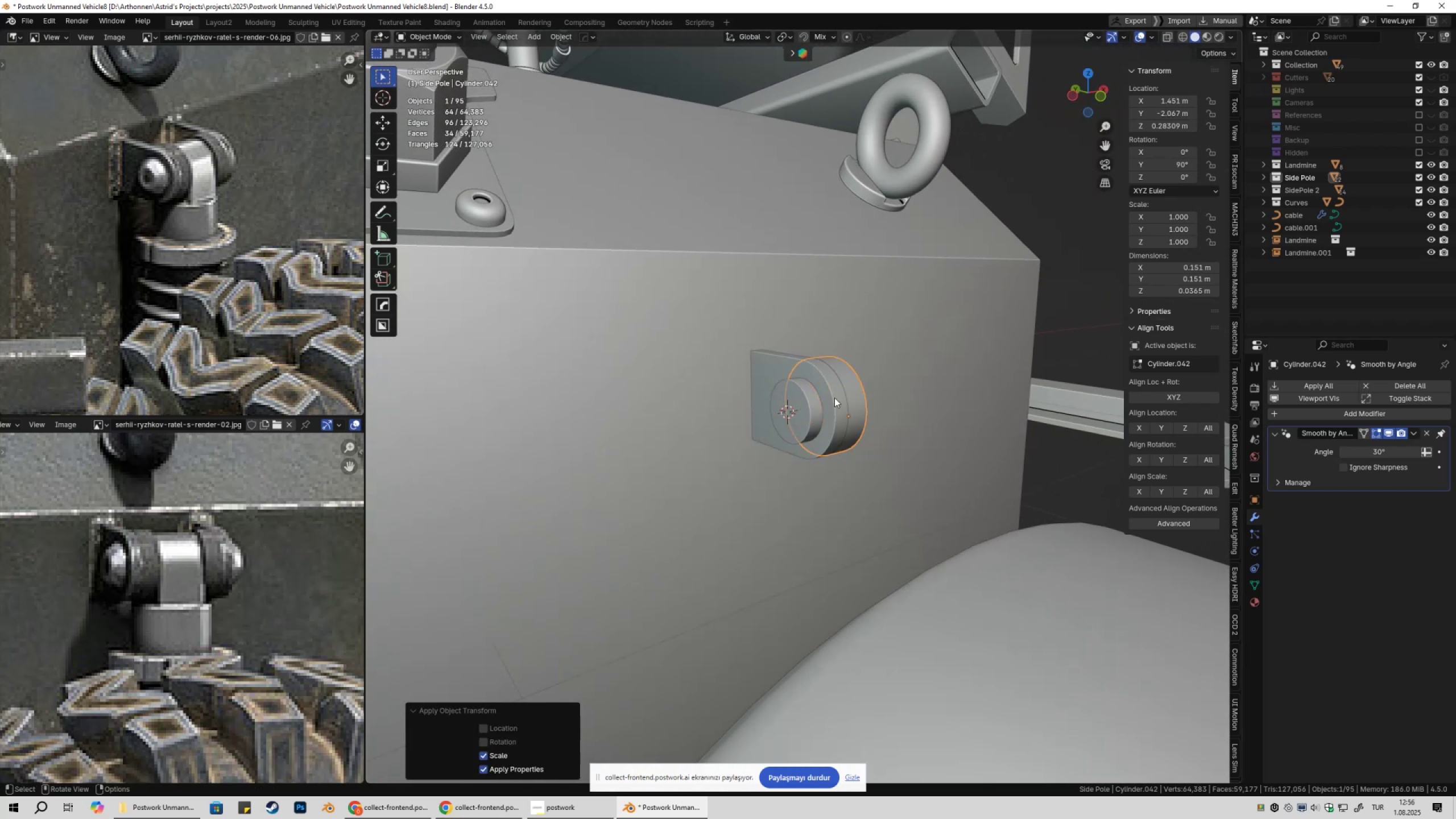 
left_click([834, 398])
 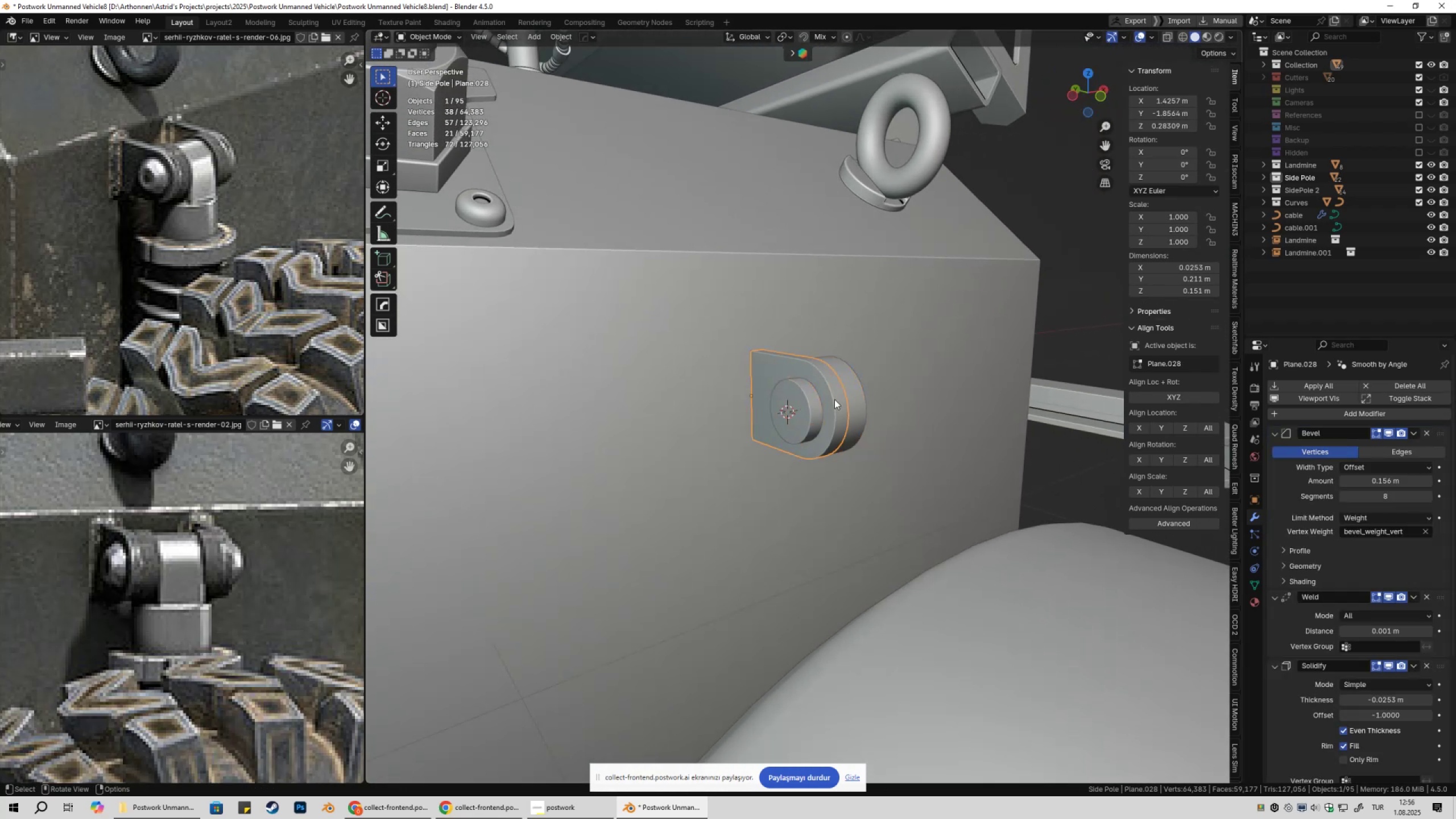 
left_click([797, 417])
 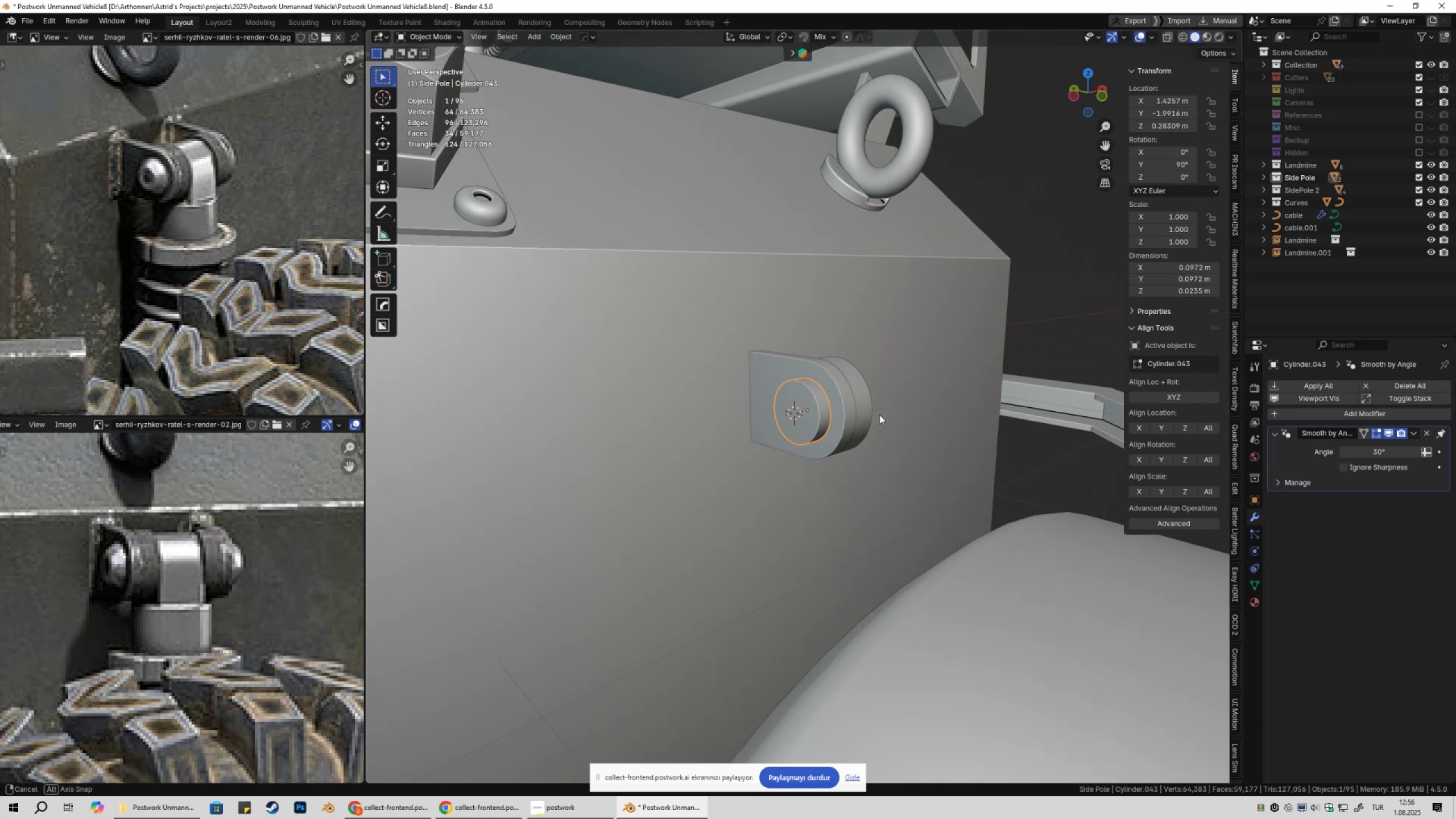 
key(Tab)
 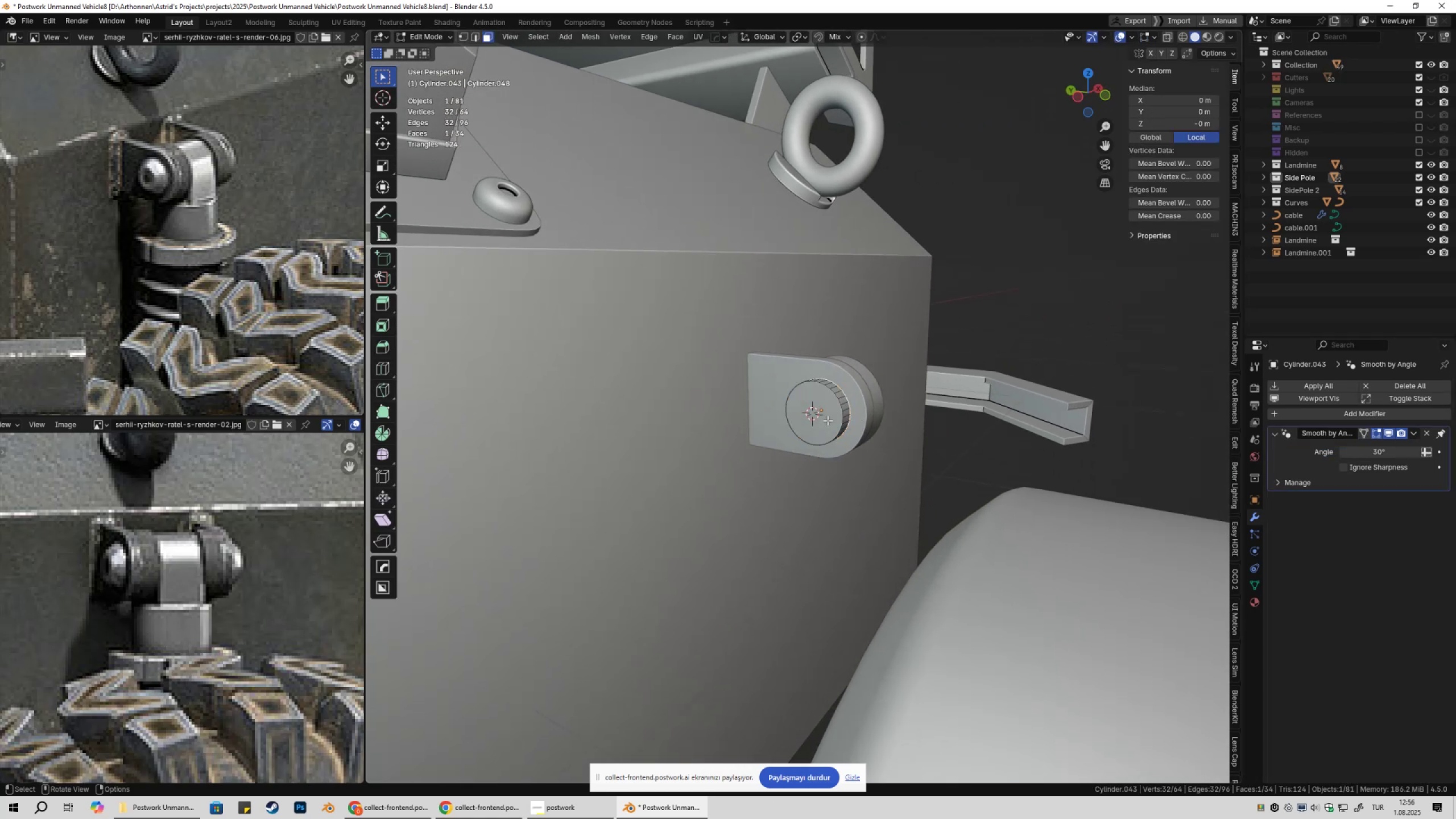 
key(3)
 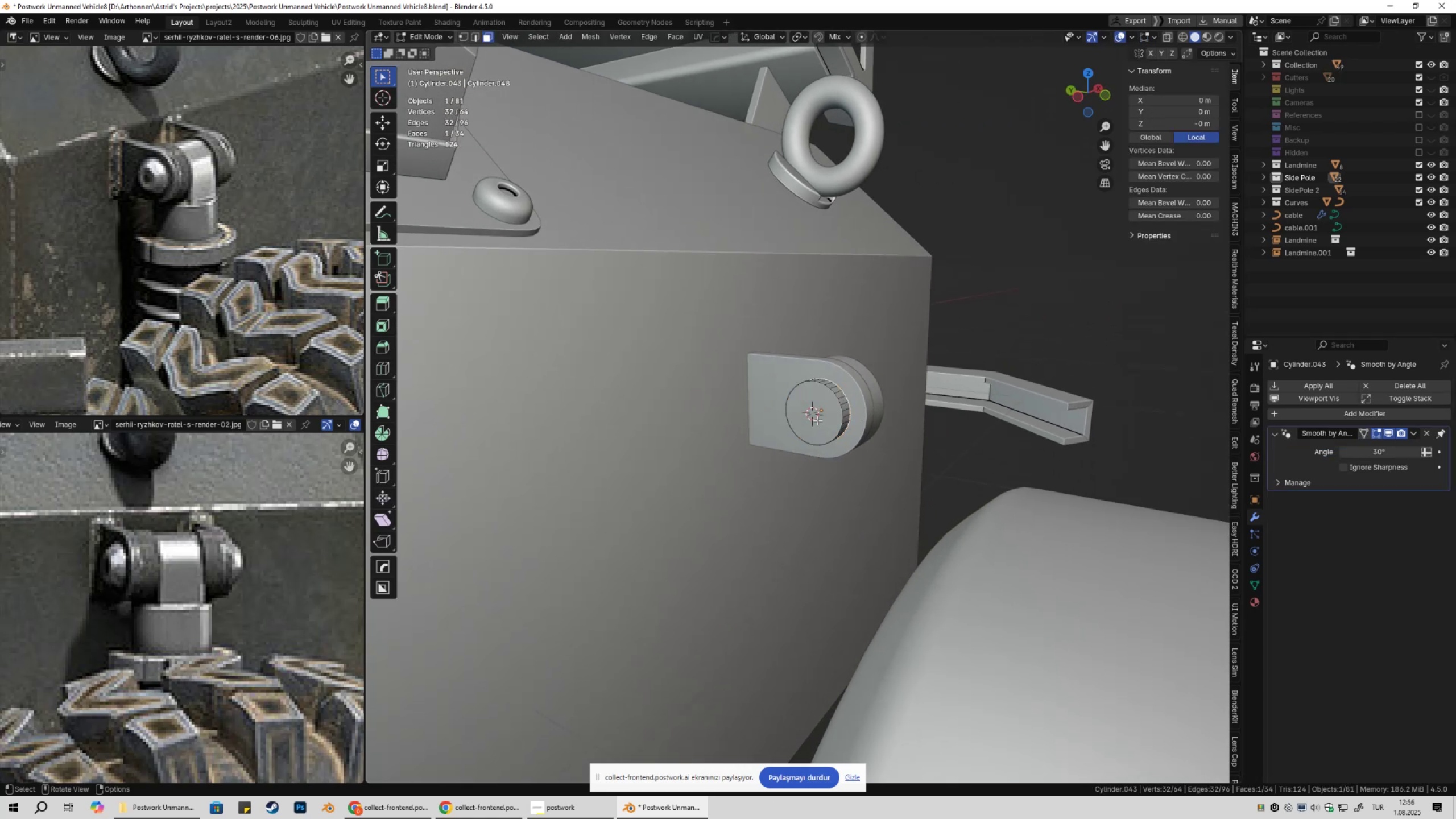 
left_click([817, 420])
 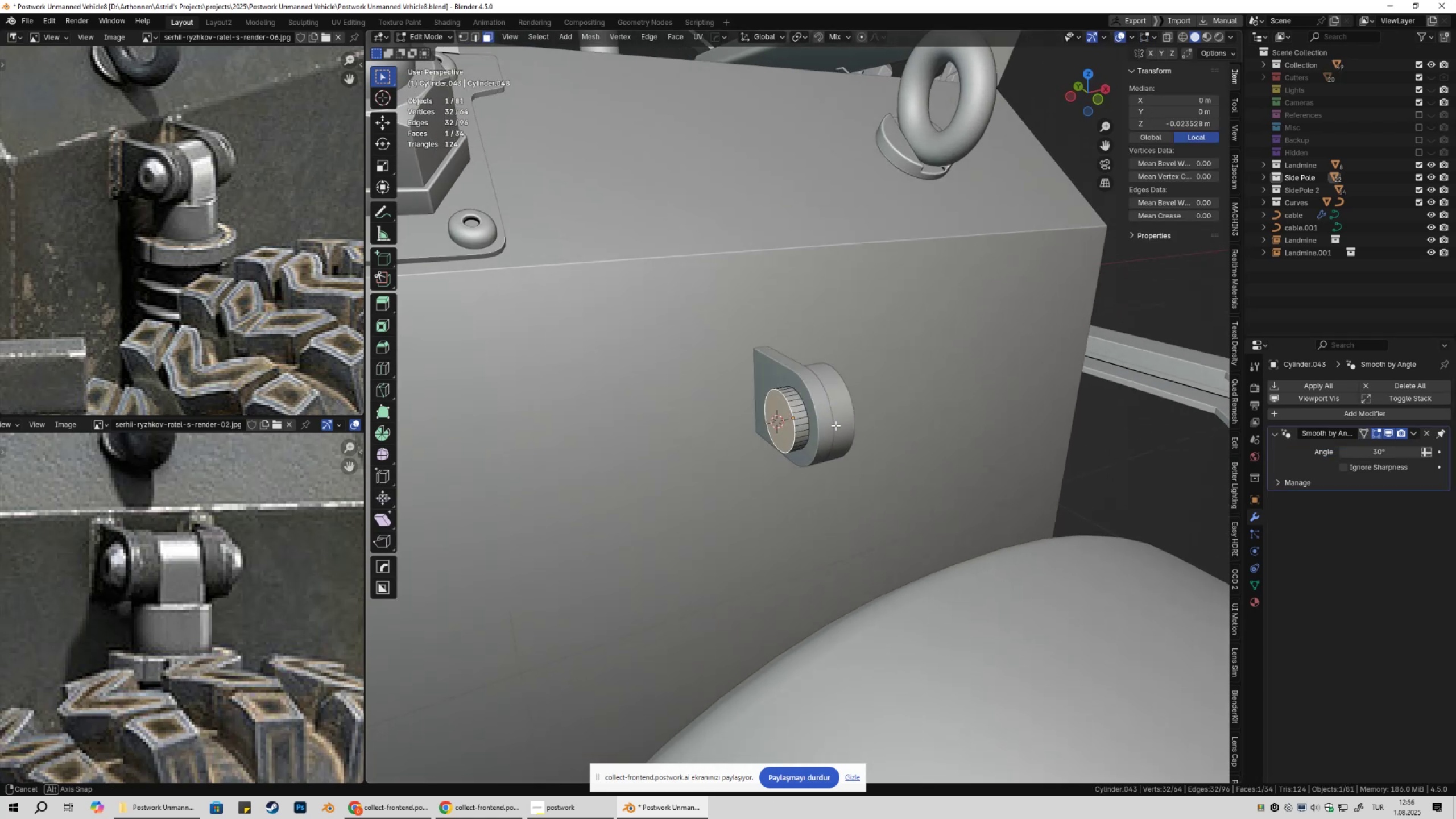 
scroll: coordinate [833, 425], scroll_direction: up, amount: 2.0
 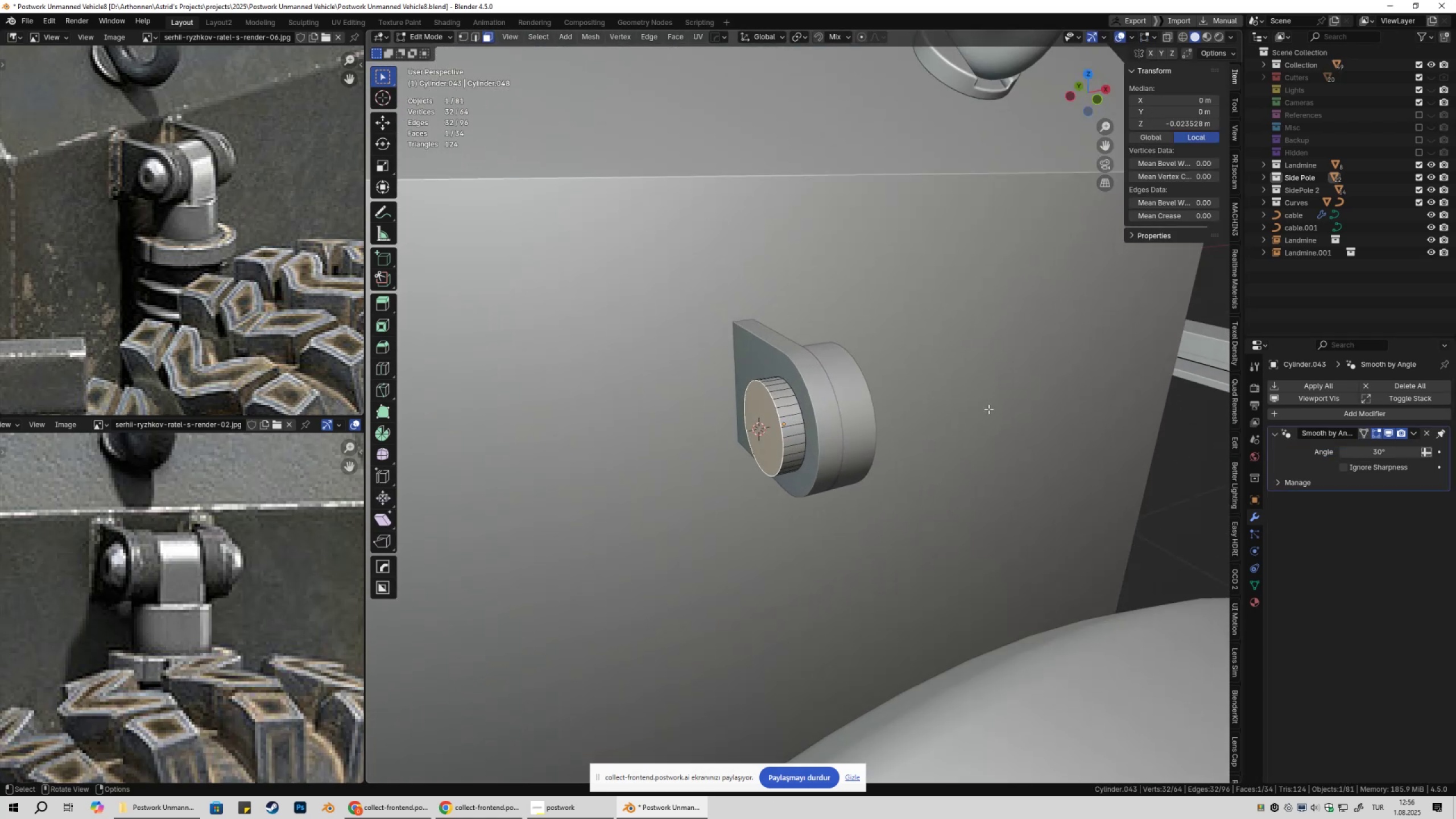 
type(gyx)
 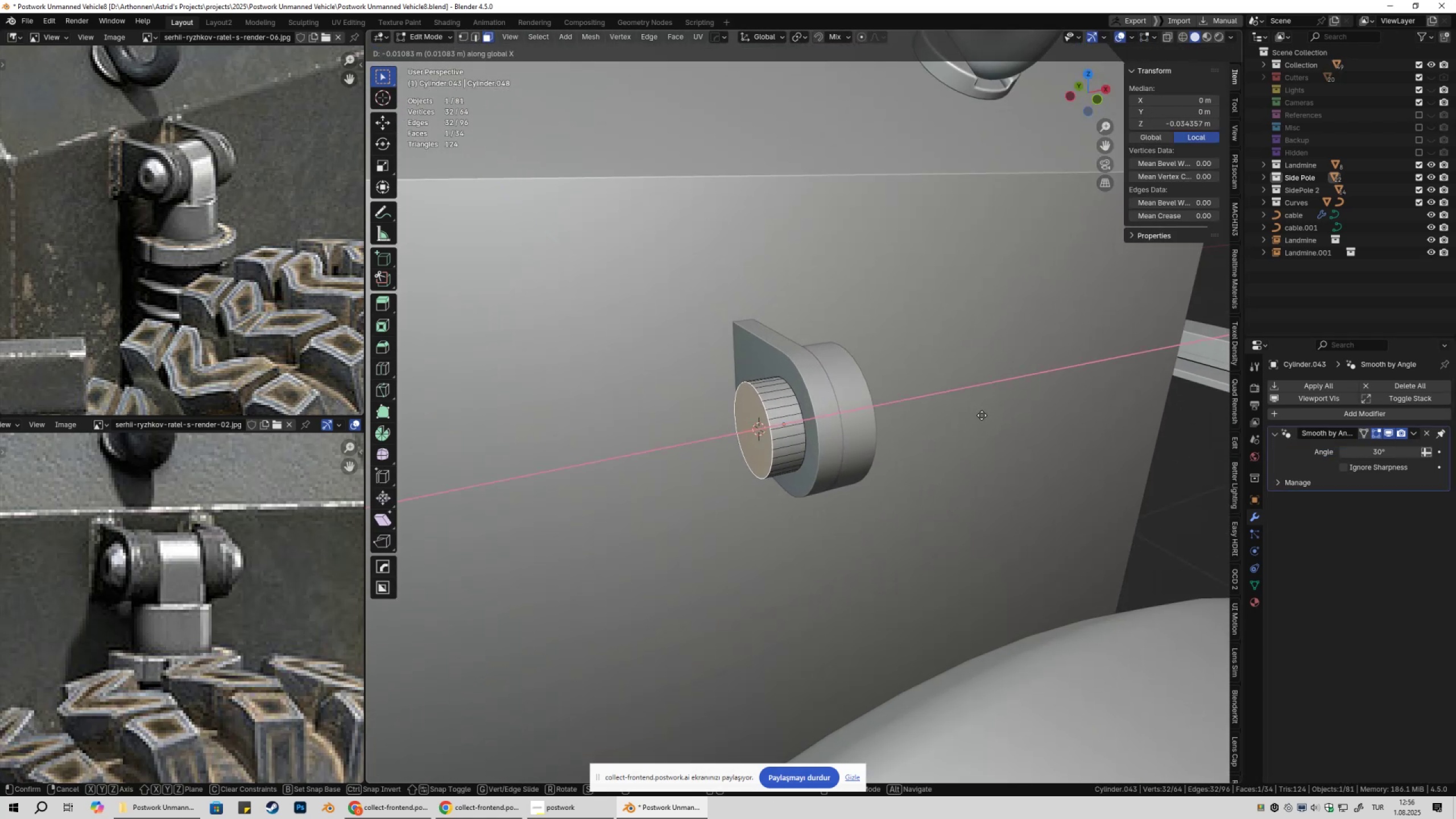 
left_click([982, 415])
 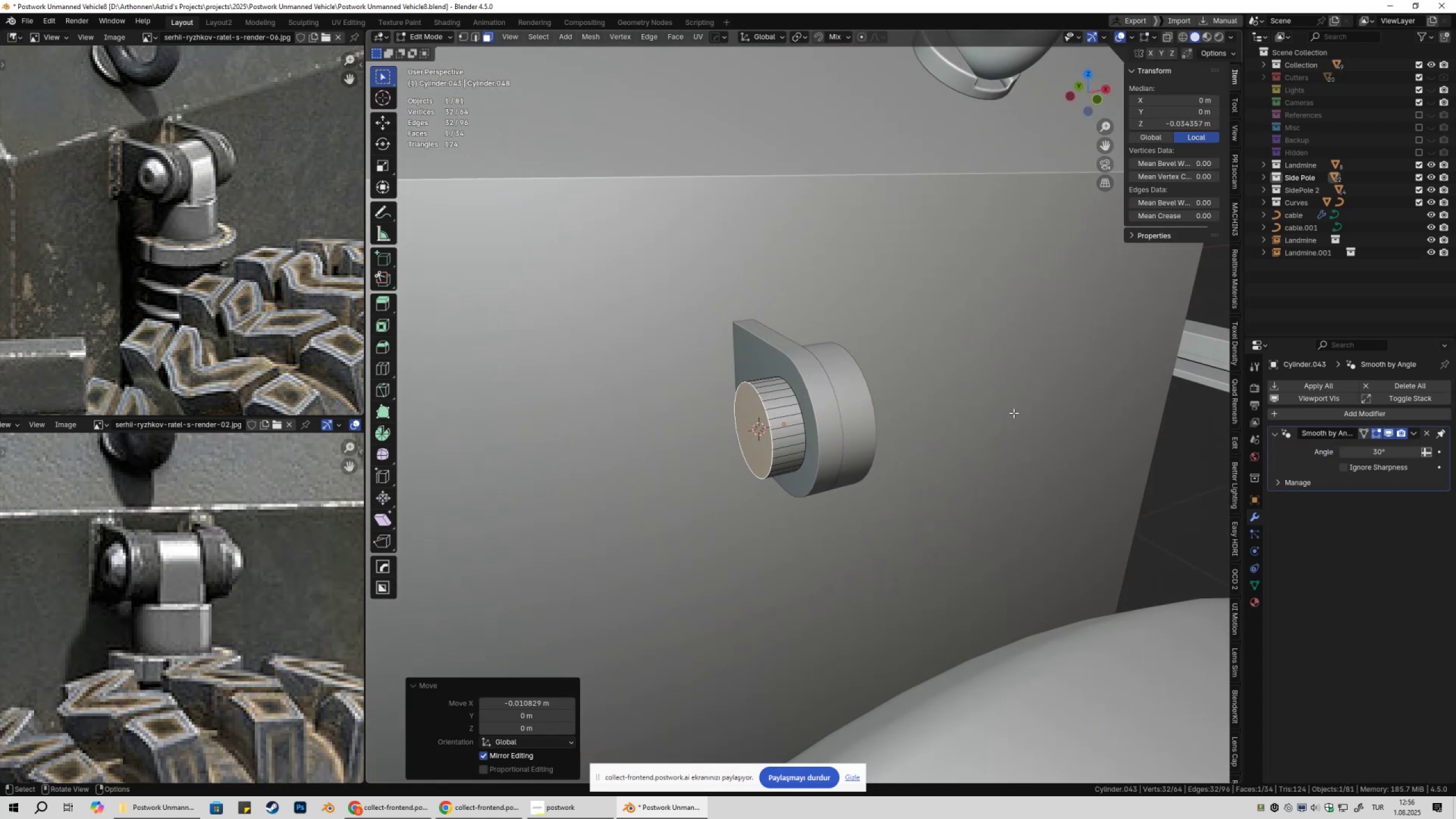 
key(S)
 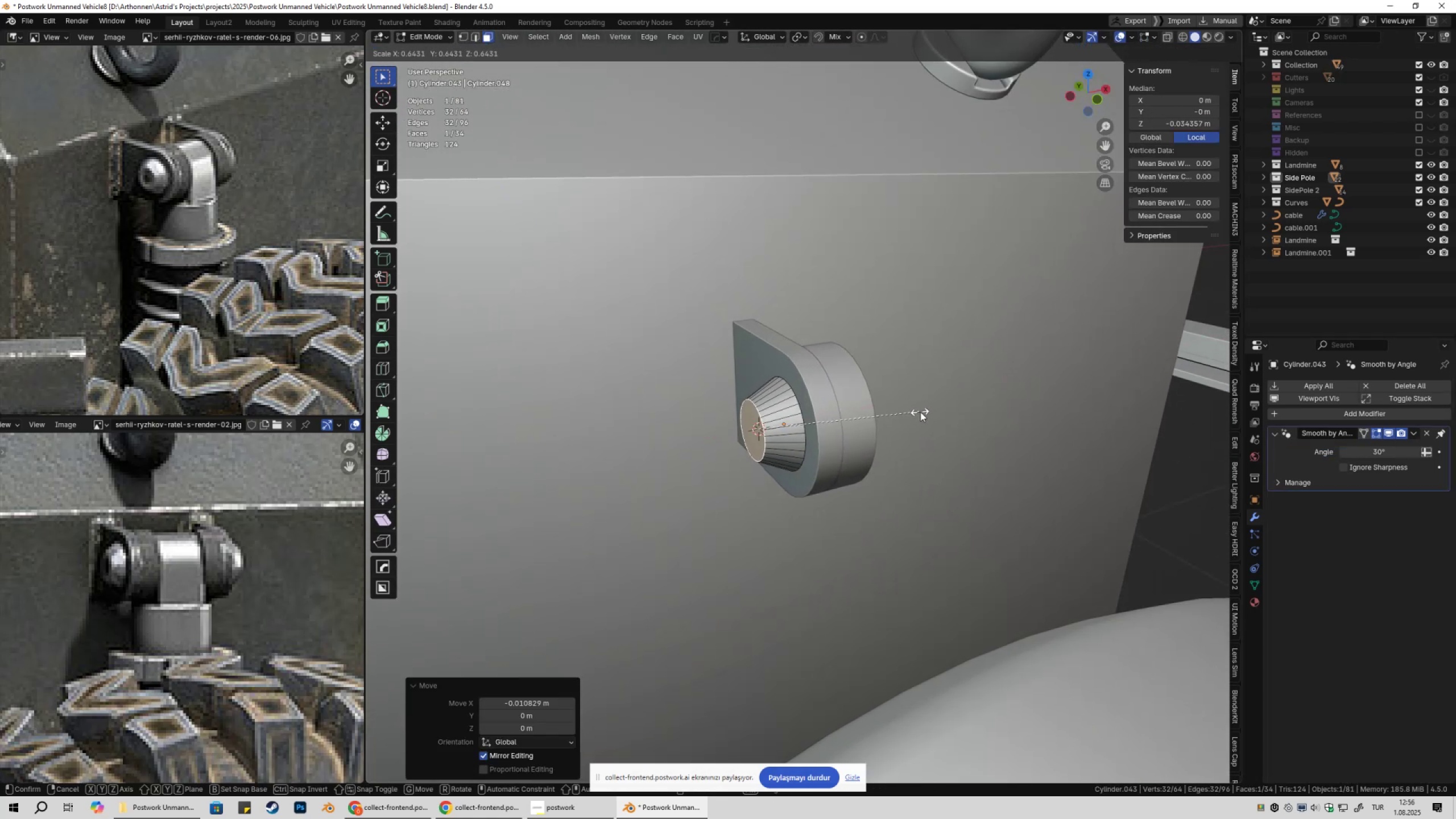 
left_click([928, 412])
 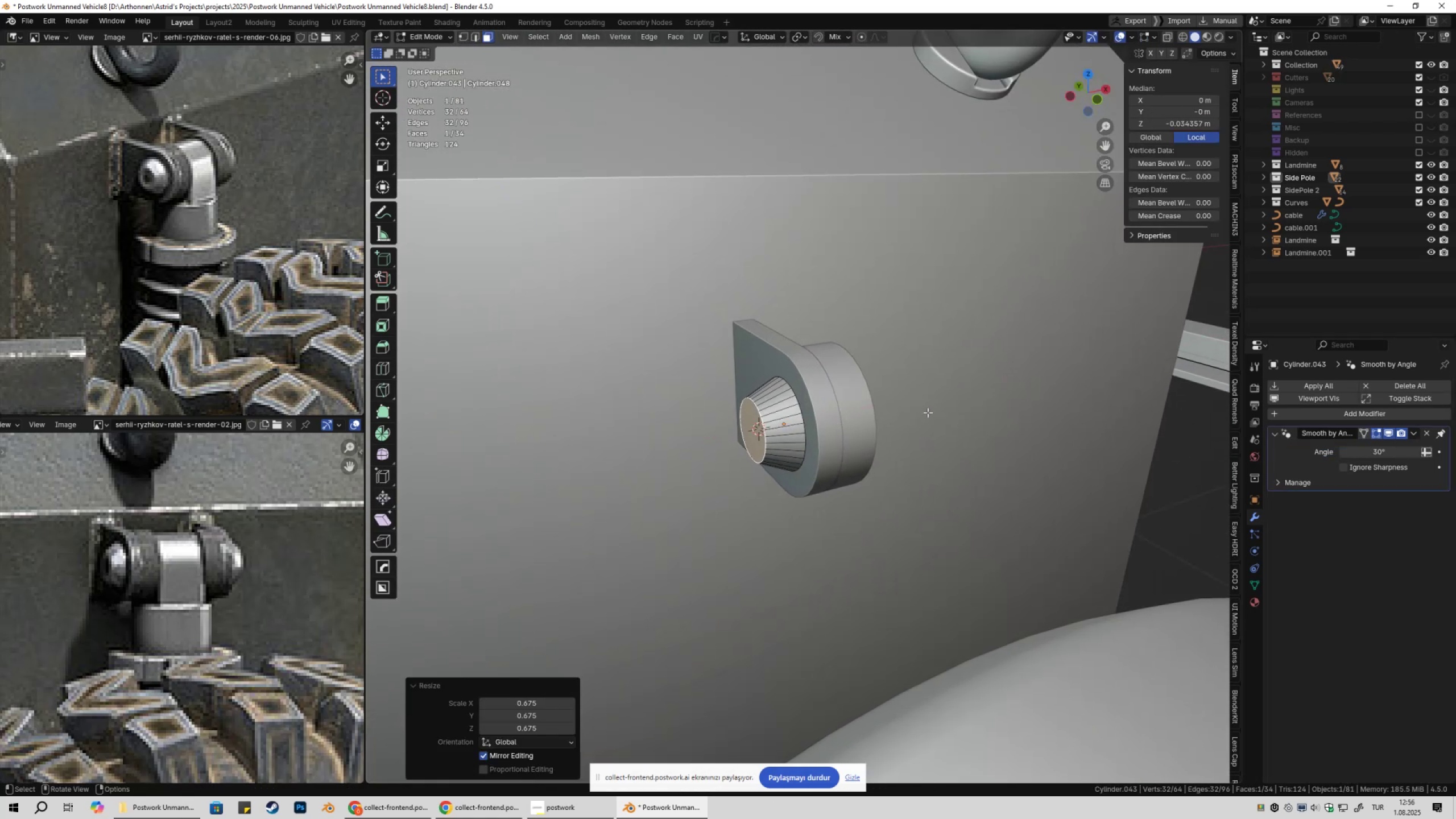 
key(Tab)
 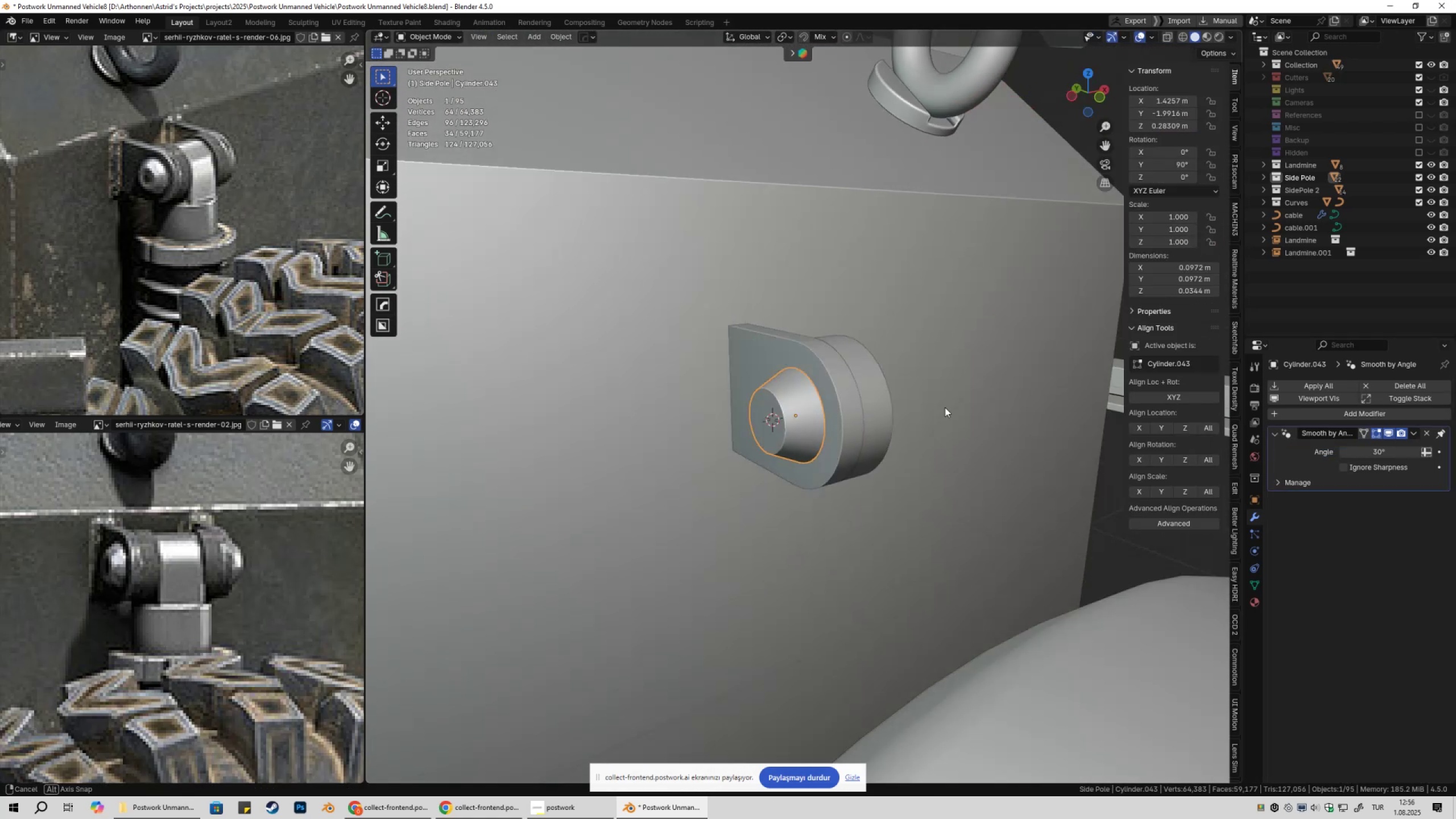 
scroll: coordinate [937, 419], scroll_direction: down, amount: 6.0
 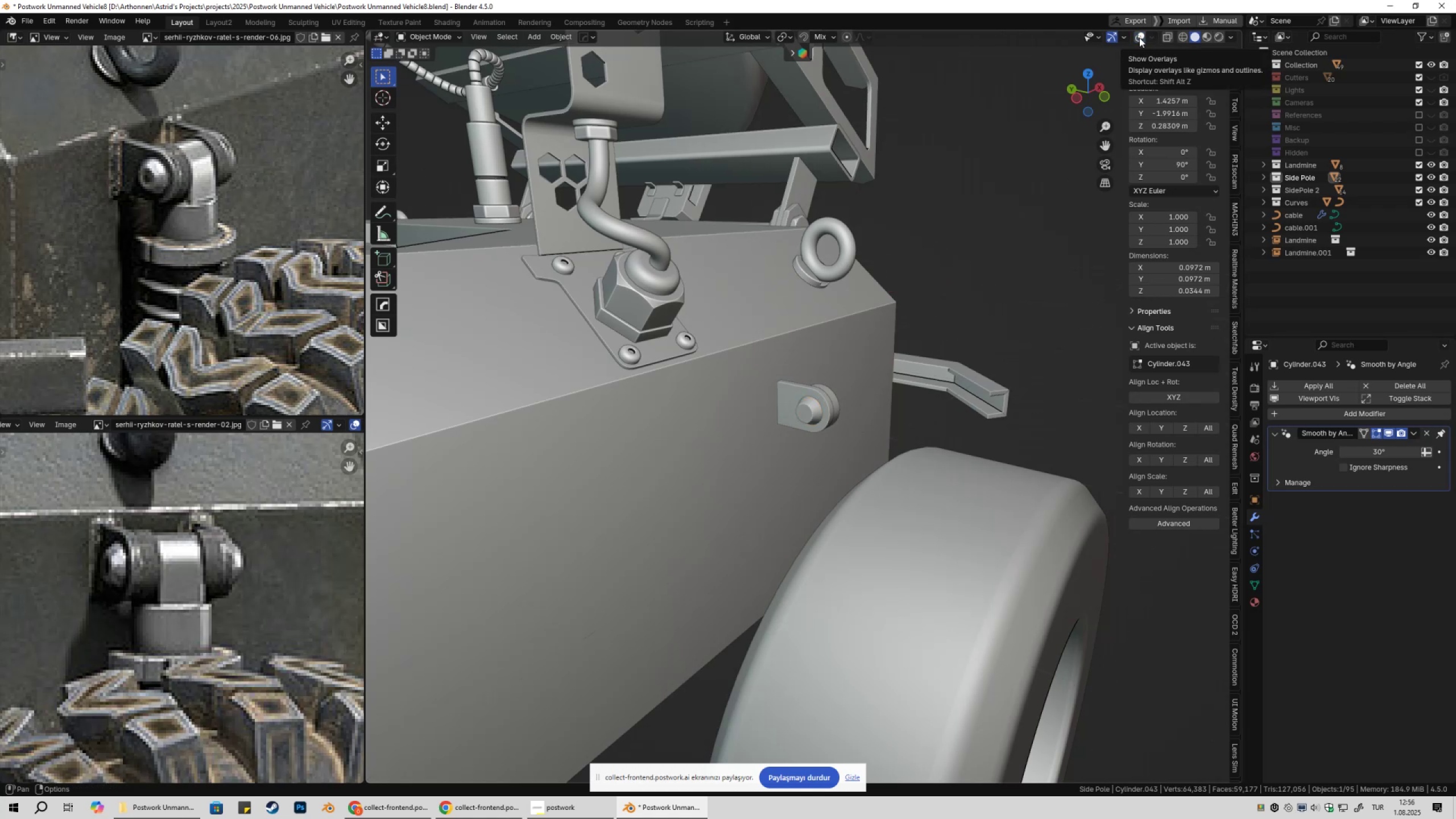 
left_click([1139, 38])
 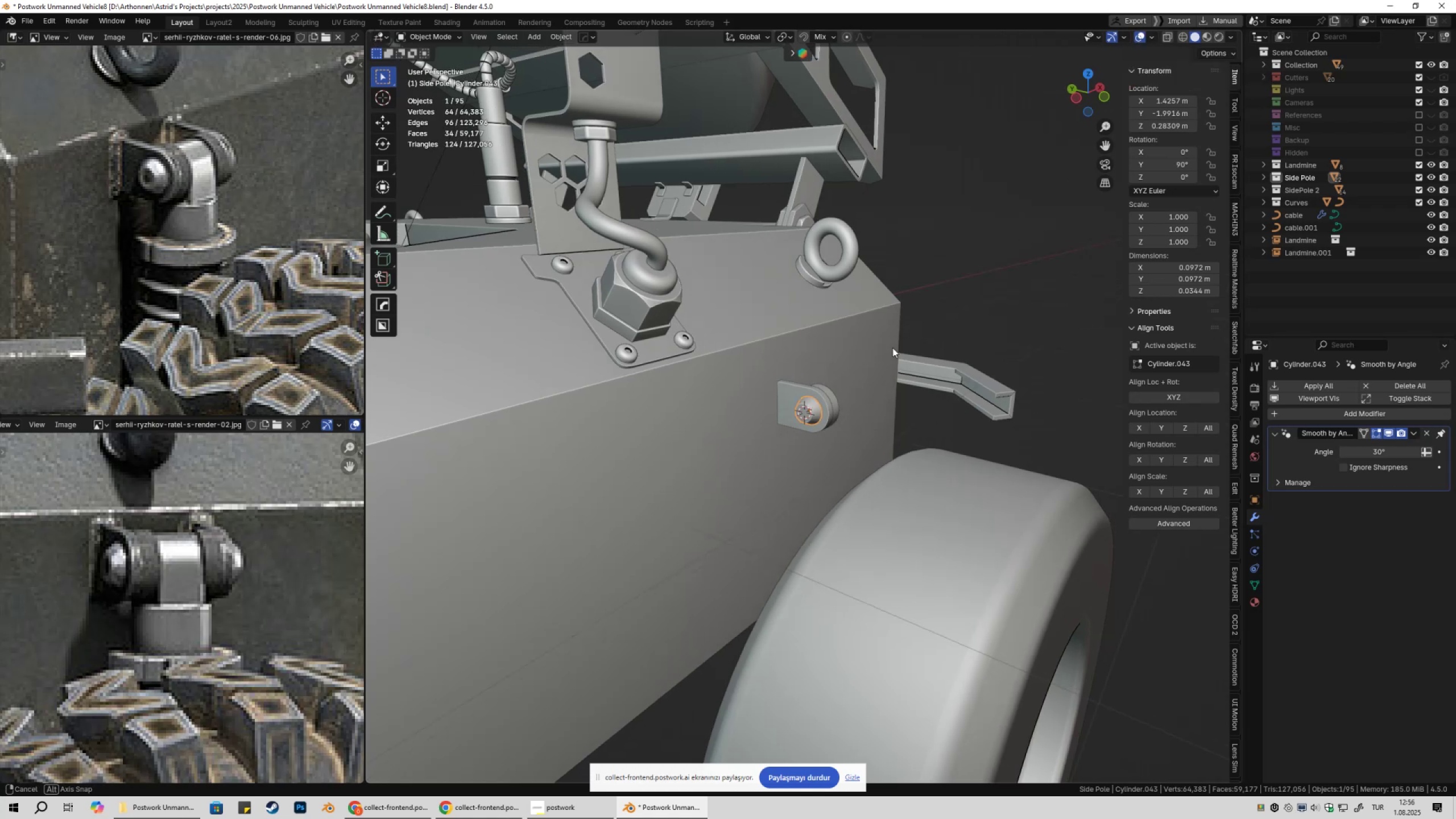 
key(Tab)
type(gx)
 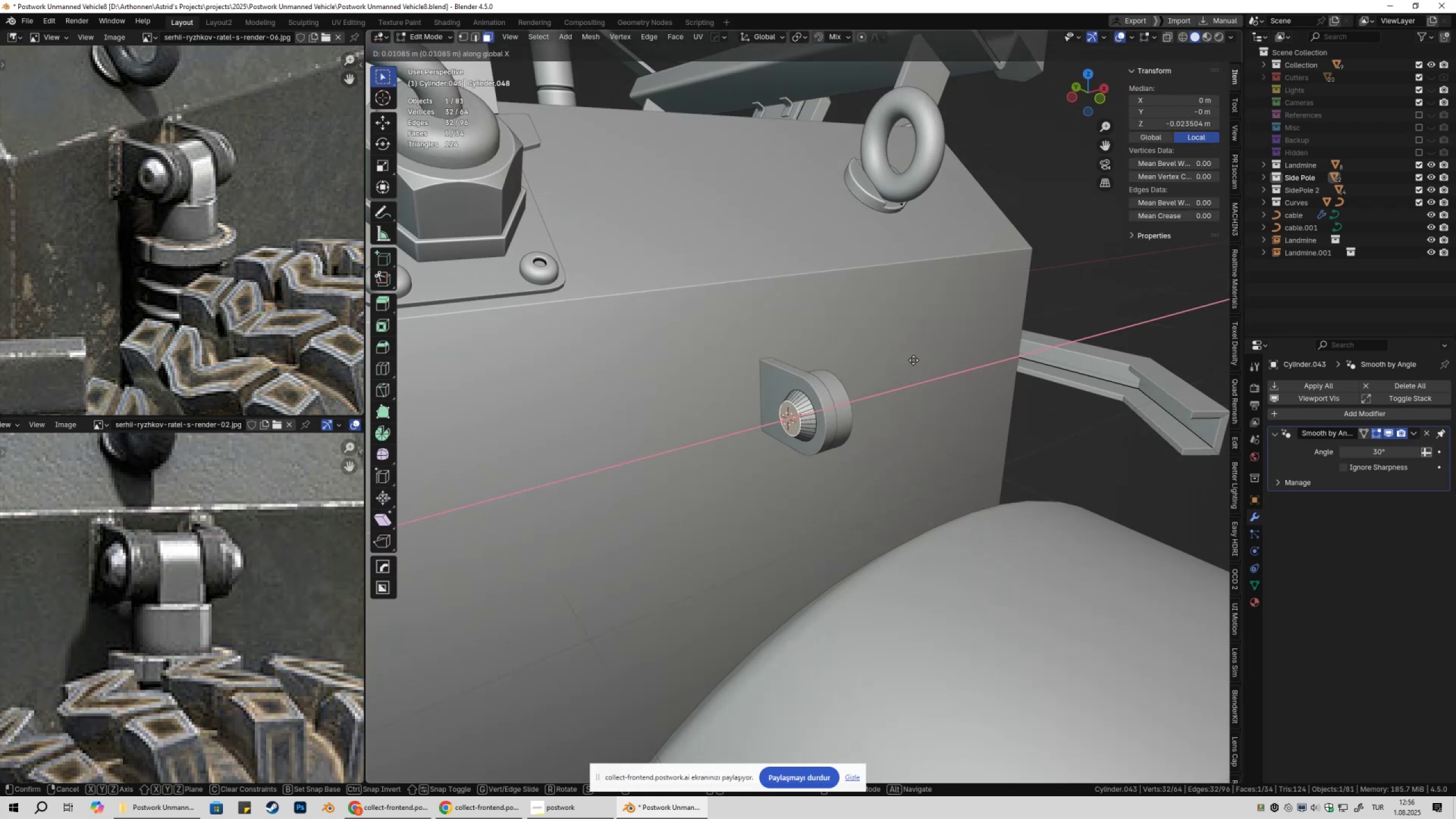 
scroll: coordinate [893, 373], scroll_direction: up, amount: 3.0
 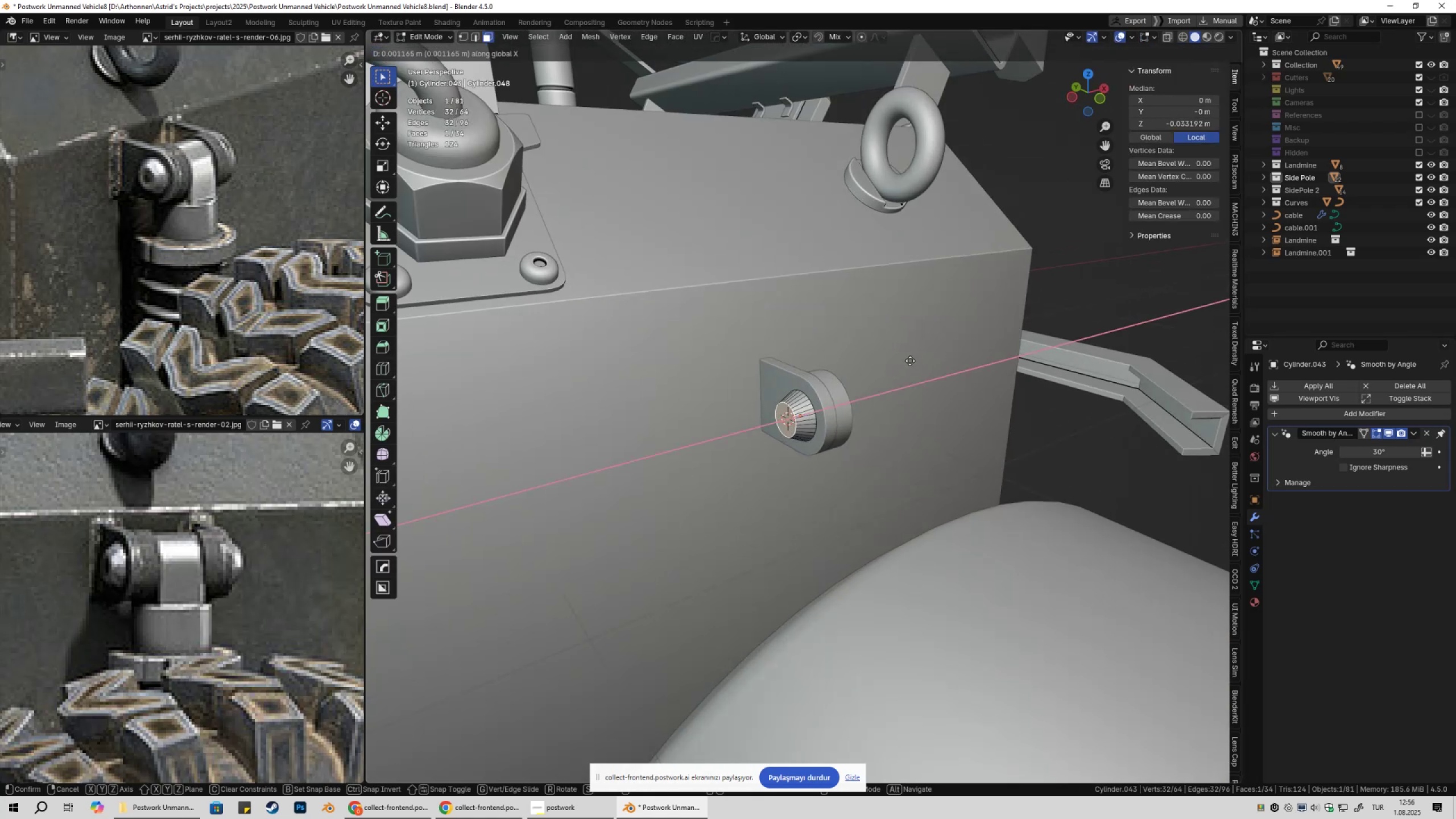 
hold_key(key=ShiftLeft, duration=1.53)
 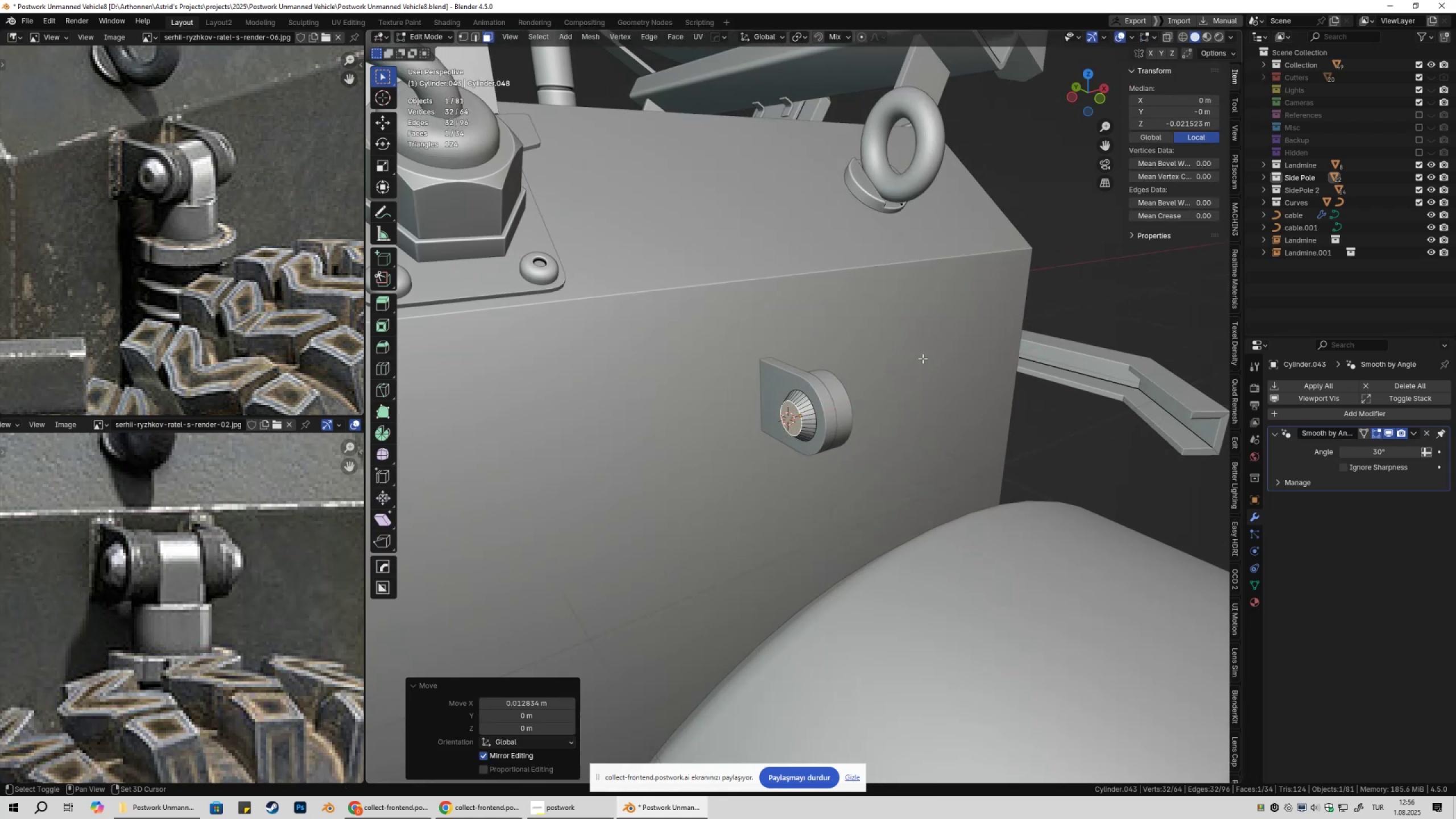 
hold_key(key=ShiftLeft, duration=0.56)
left_click([923, 358])
 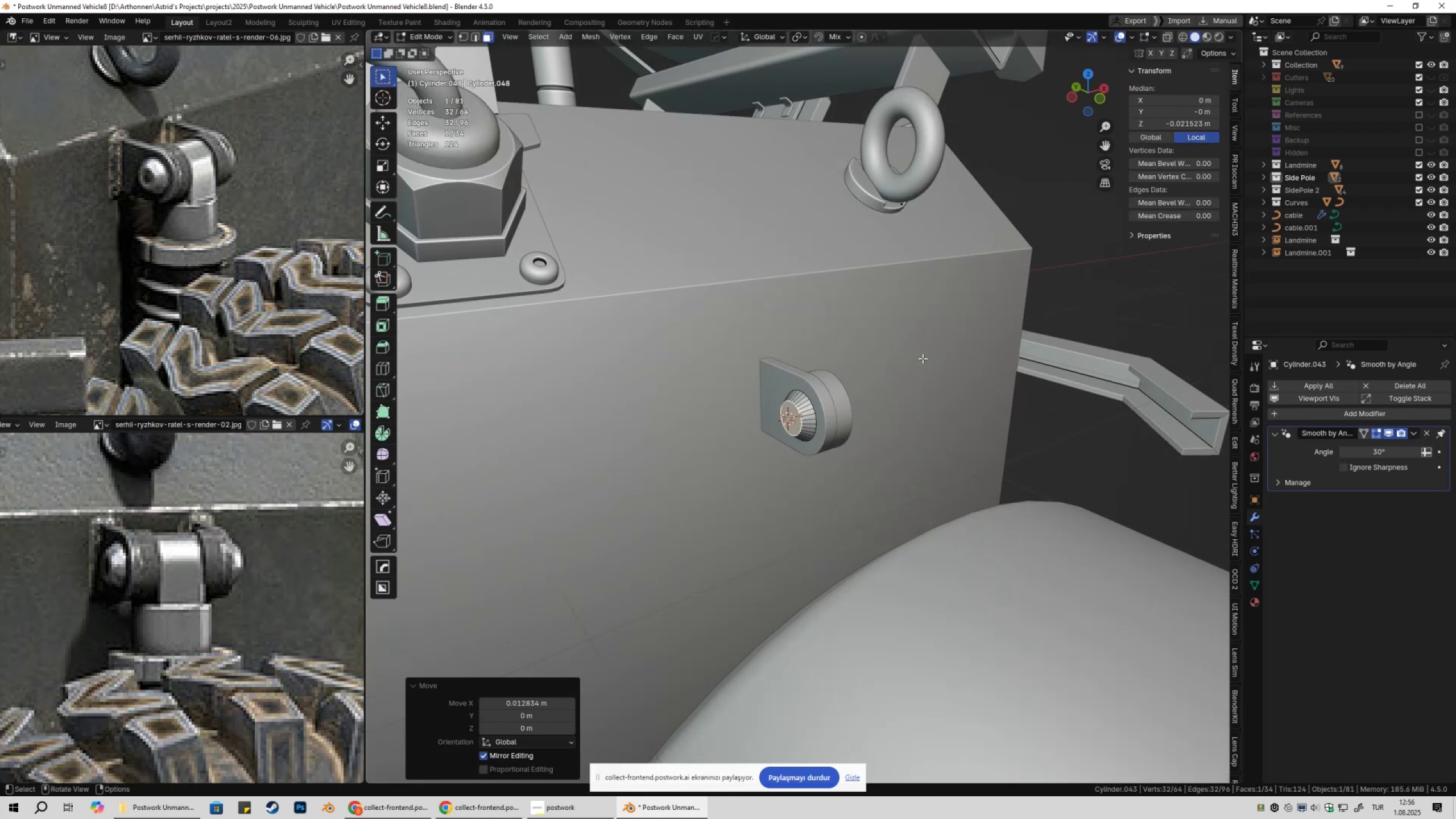 
key(Tab)
 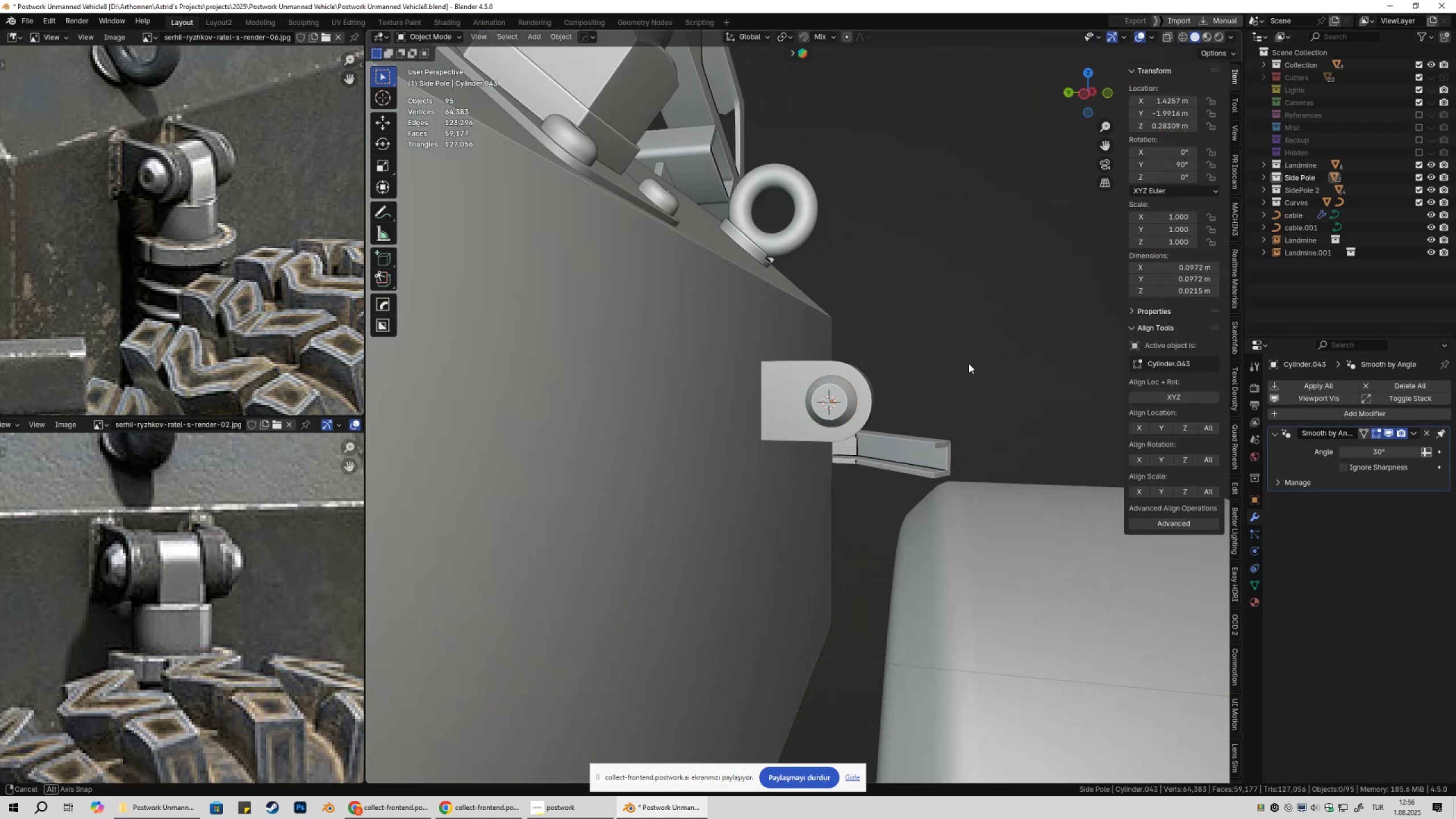 
scroll: coordinate [820, 420], scroll_direction: up, amount: 3.0
 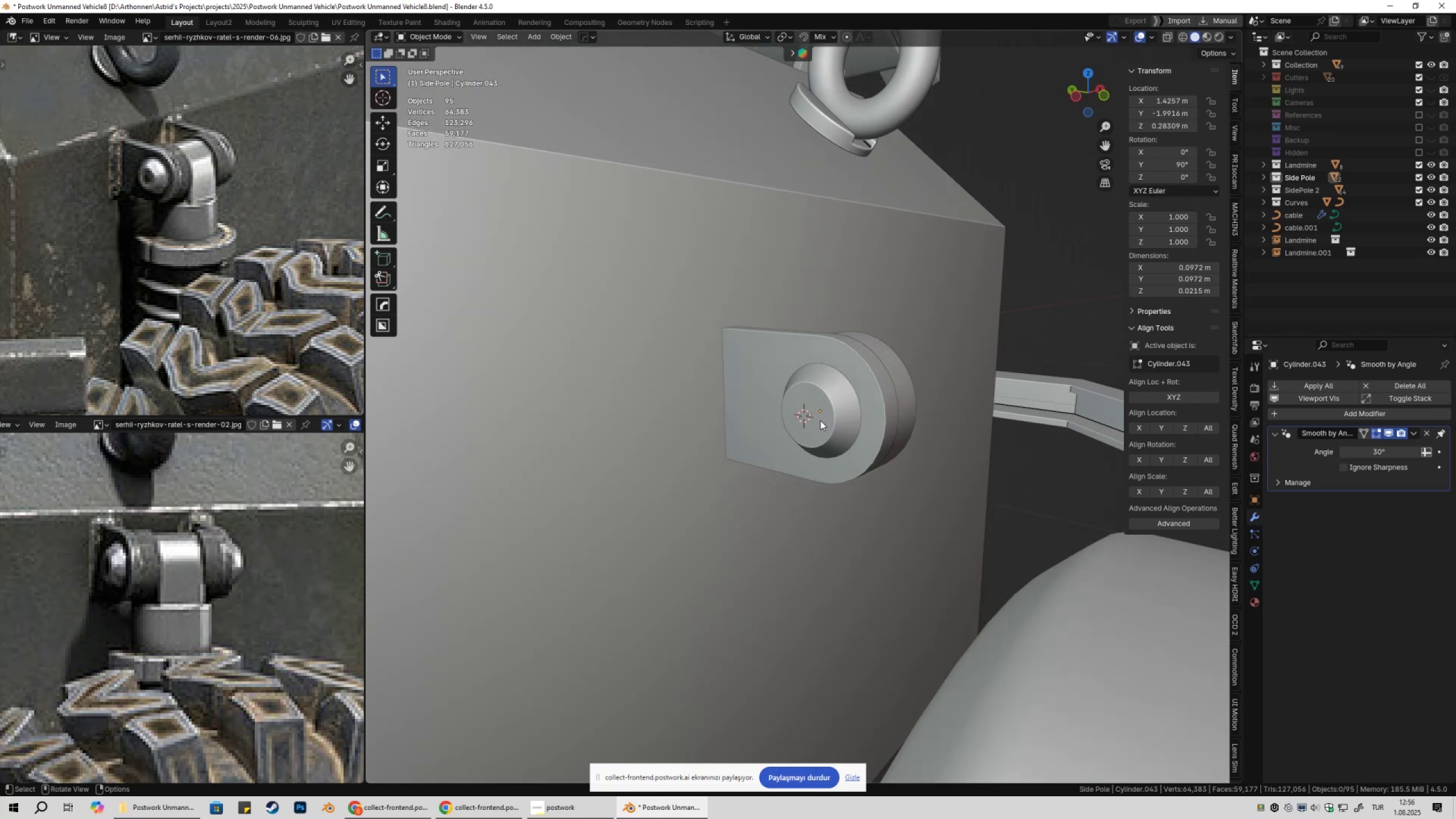 
left_click([820, 420])
 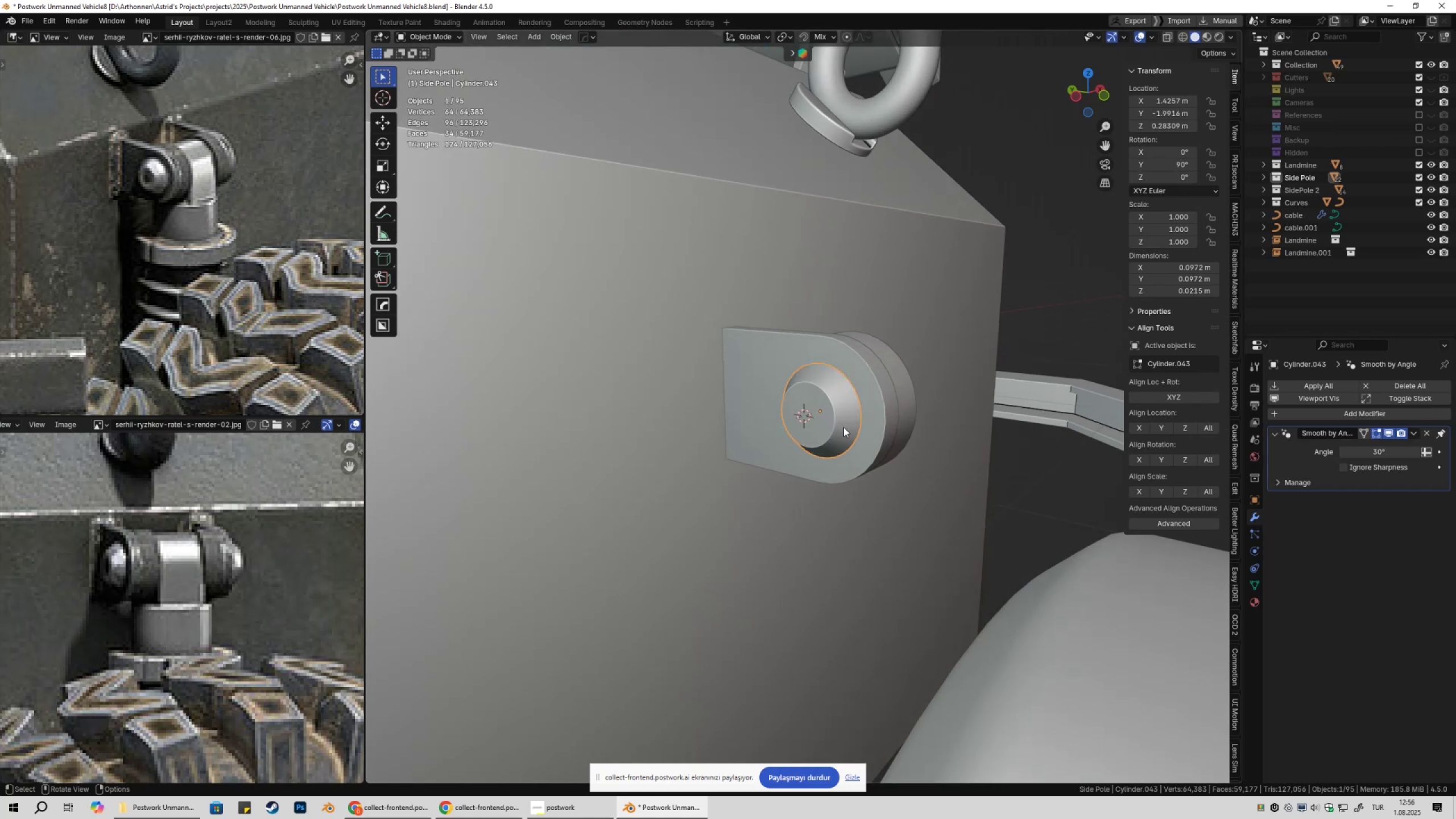 
scroll: coordinate [846, 429], scroll_direction: up, amount: 4.0
 